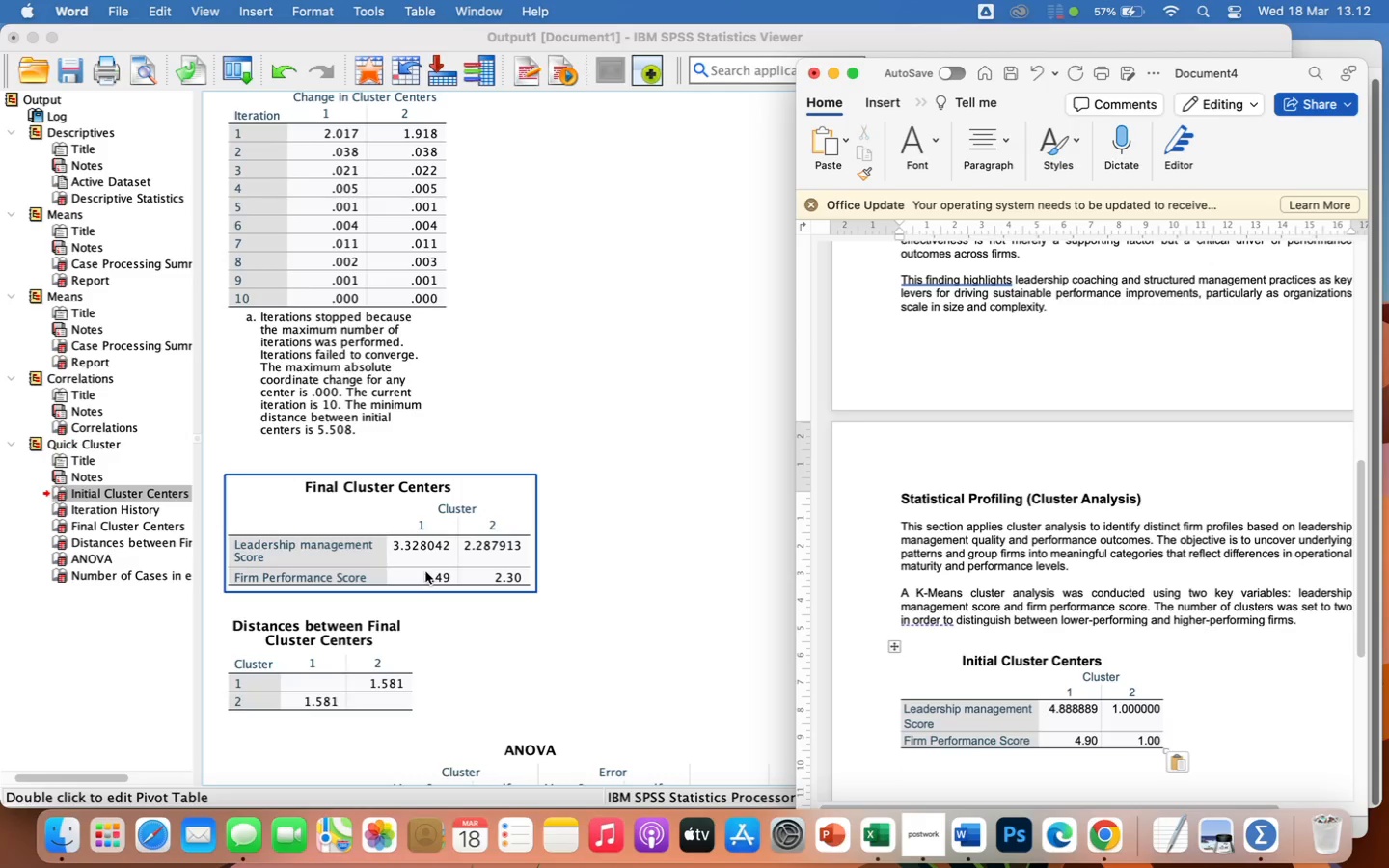 
left_click([895, 649])
 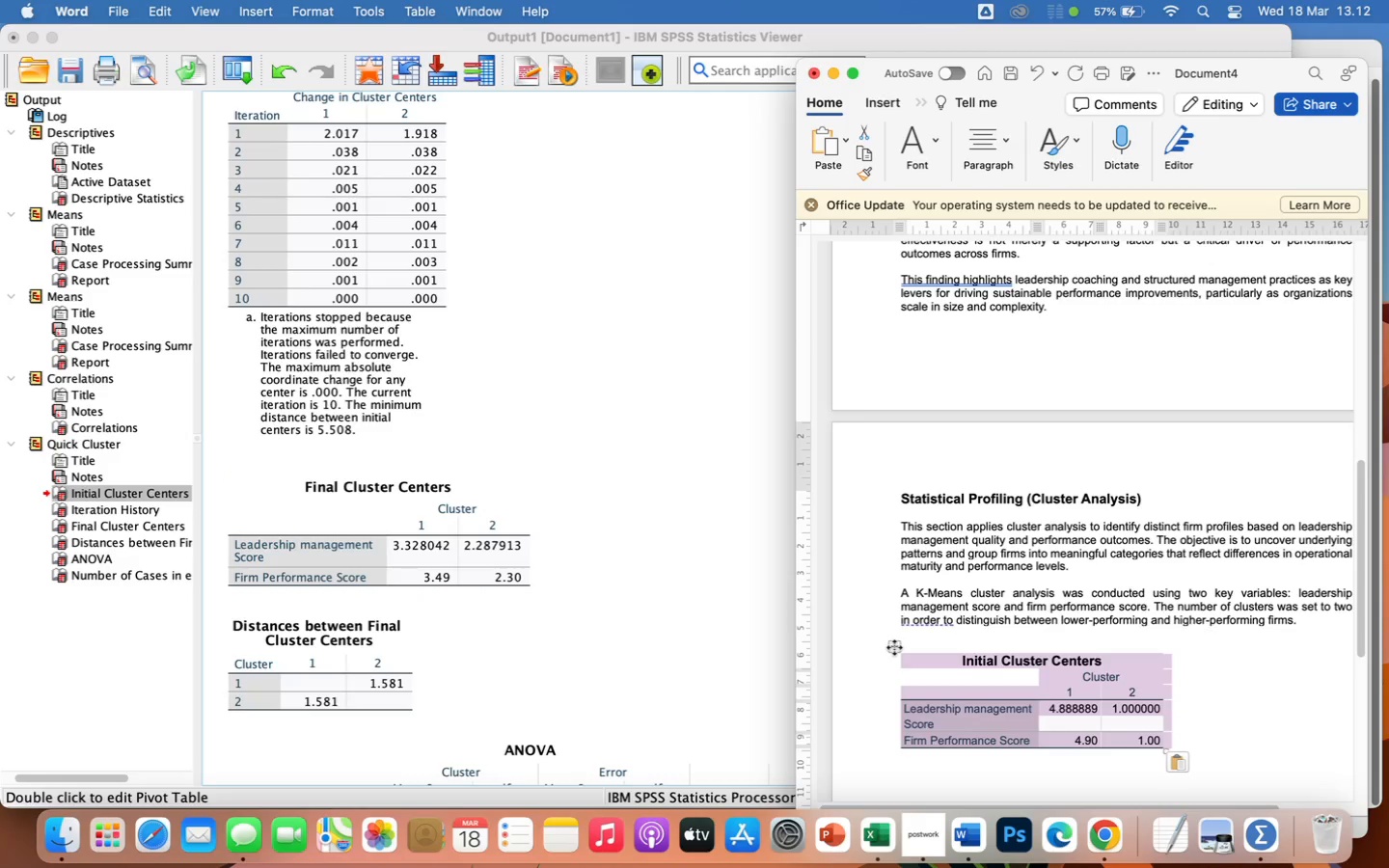 
key(Backspace)
 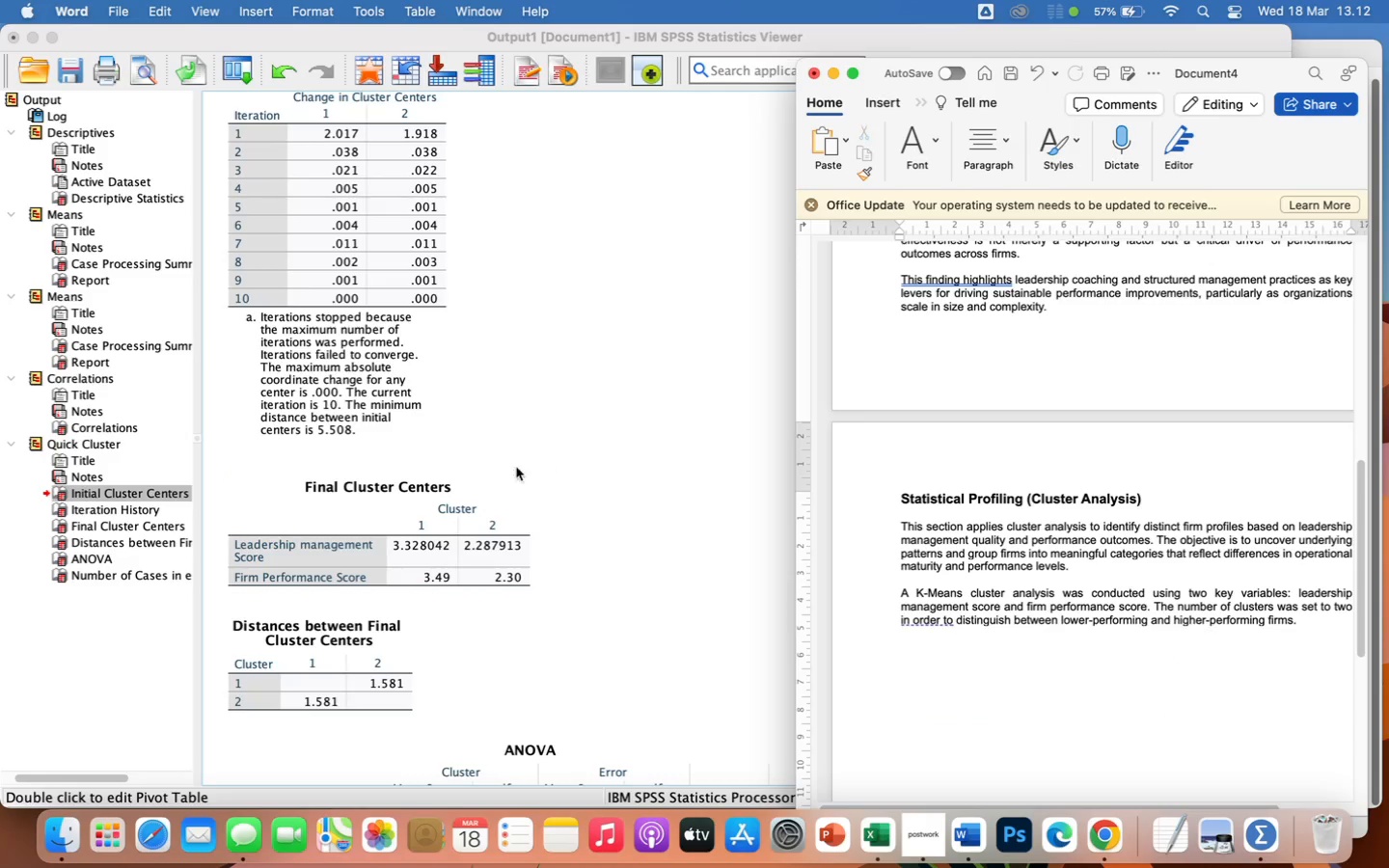 
left_click([451, 514])
 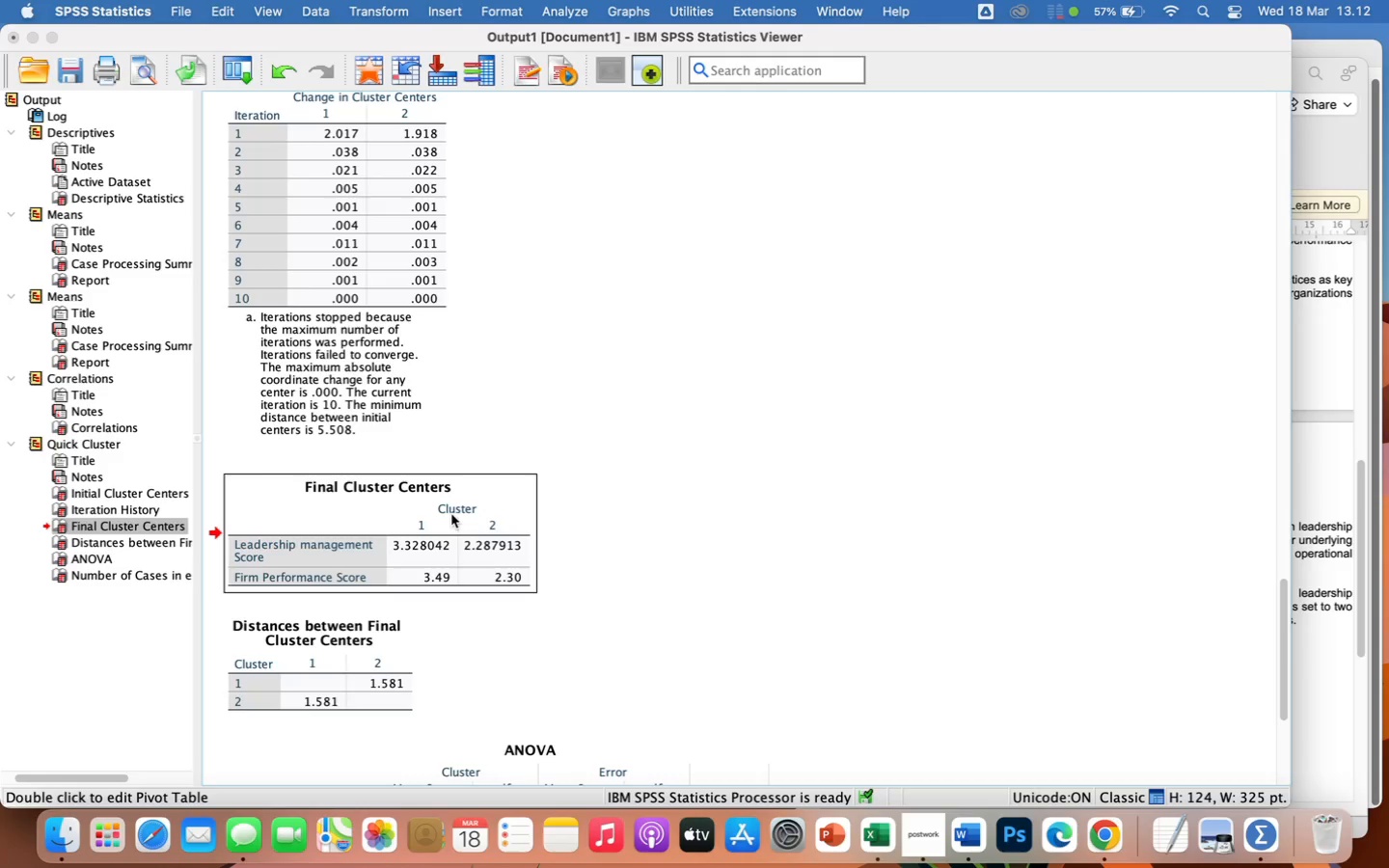 
right_click([451, 514])
 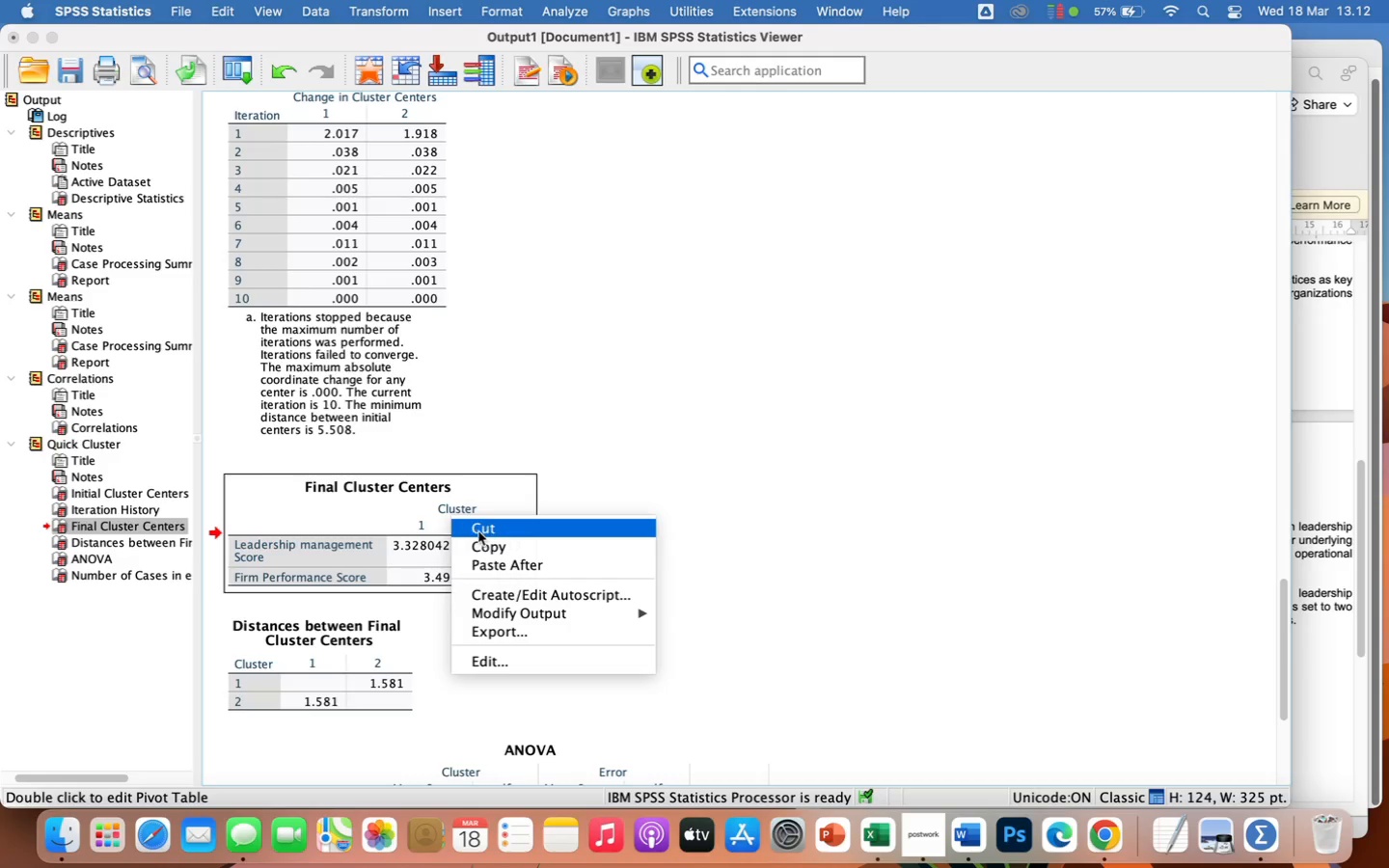 
left_click_drag(start_coordinate=[479, 531], to_coordinate=[440, 475])
 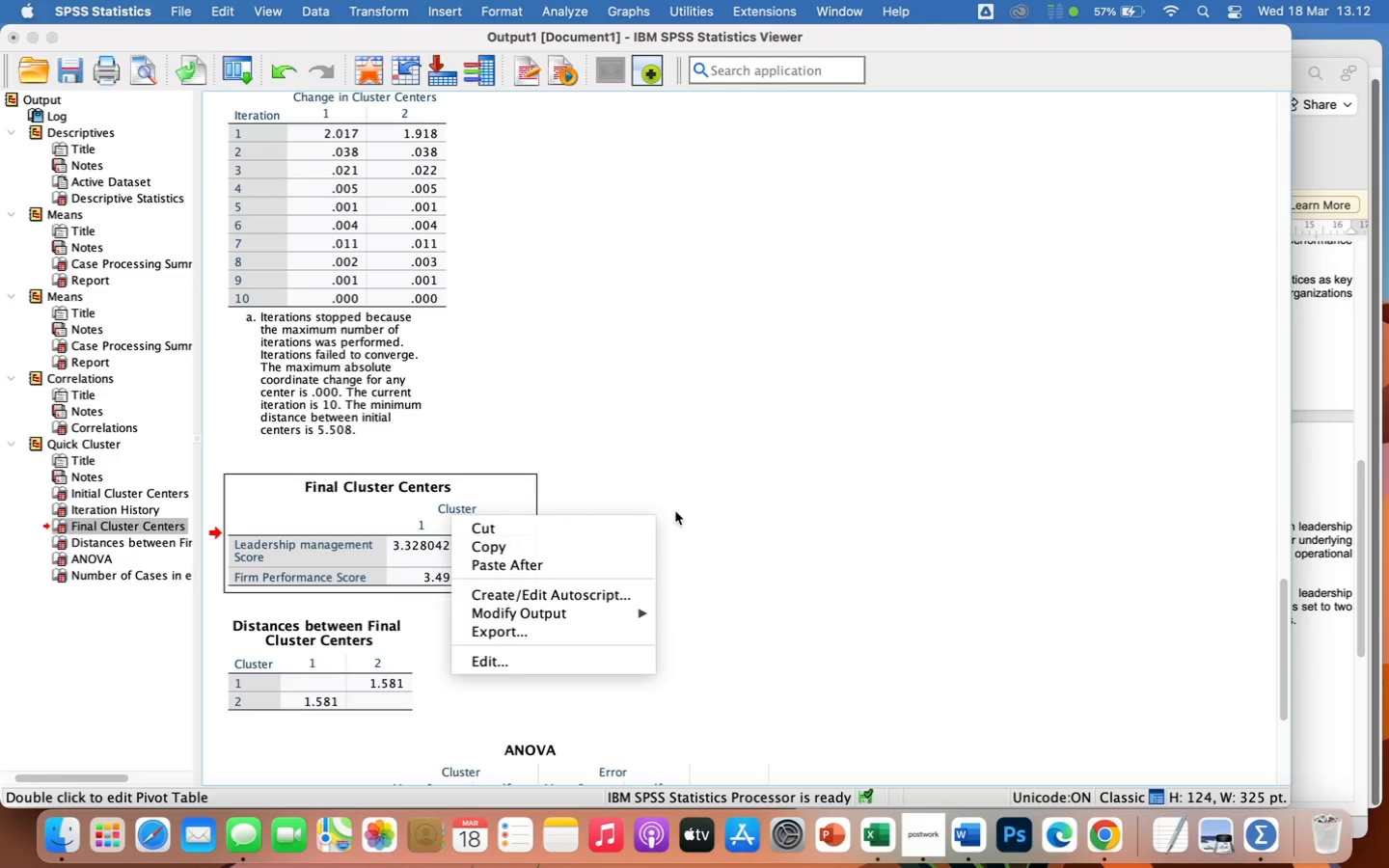 
left_click([685, 513])
 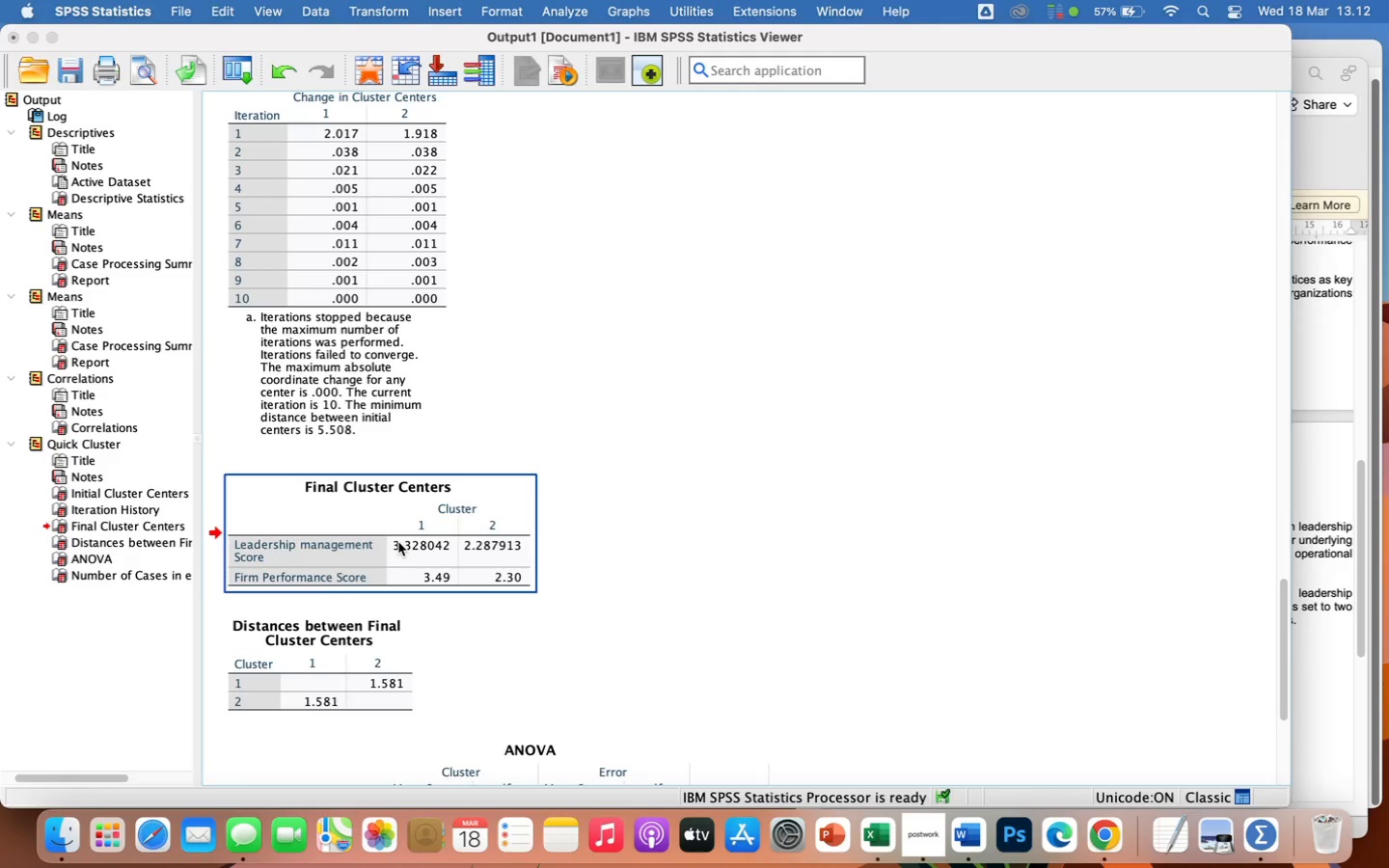 
left_click([398, 542])
 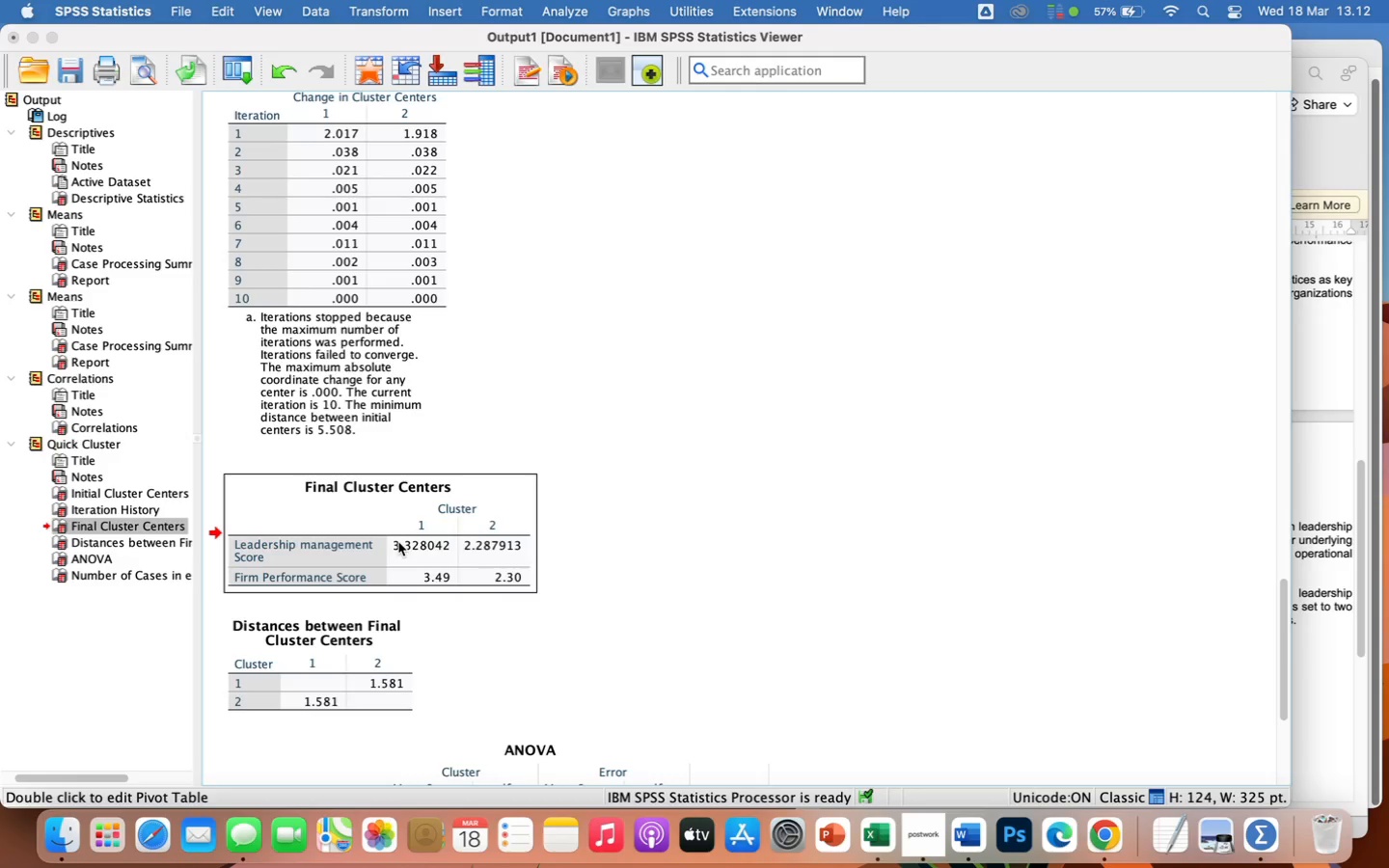 
right_click([398, 542])
 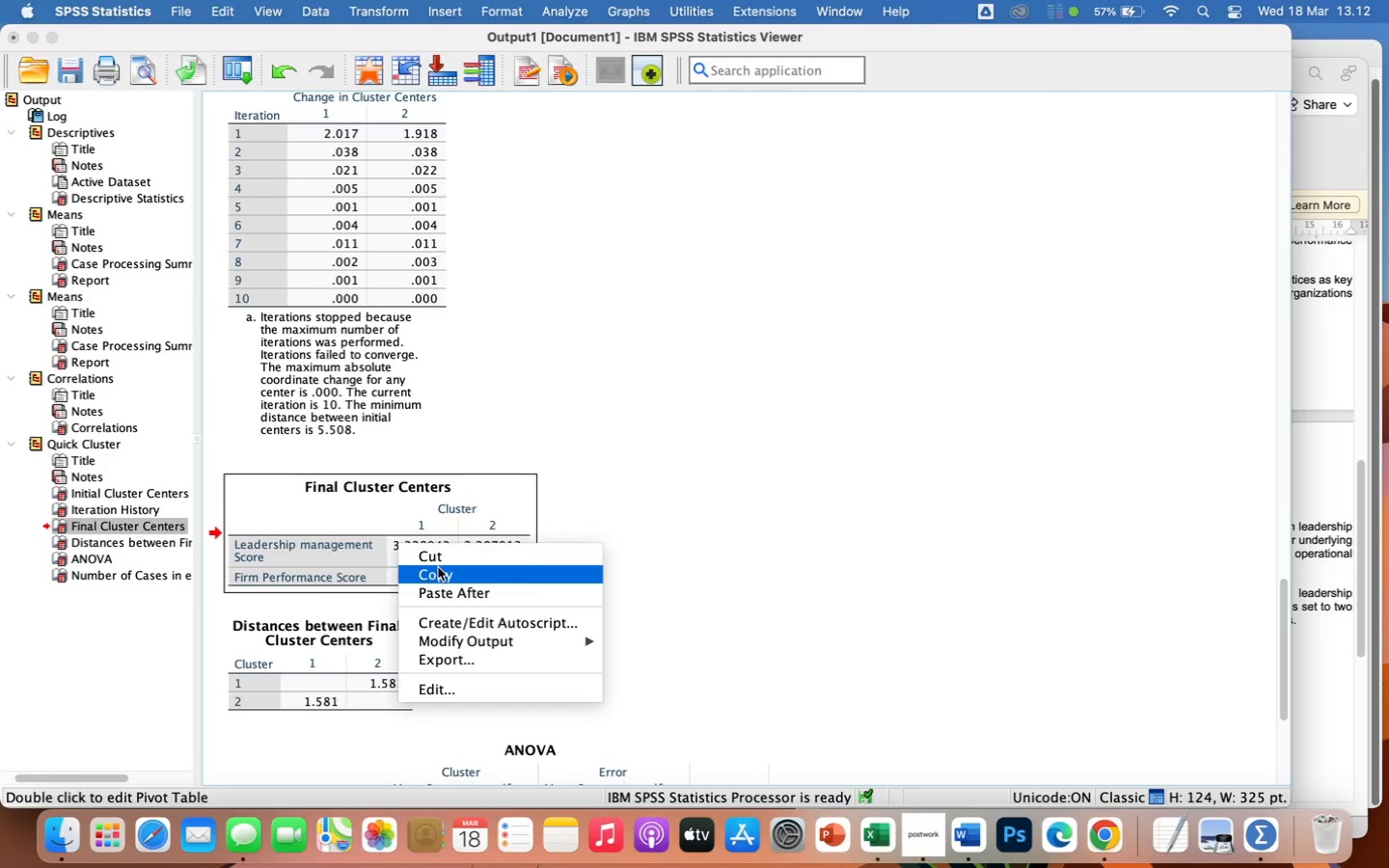 
left_click([441, 571])
 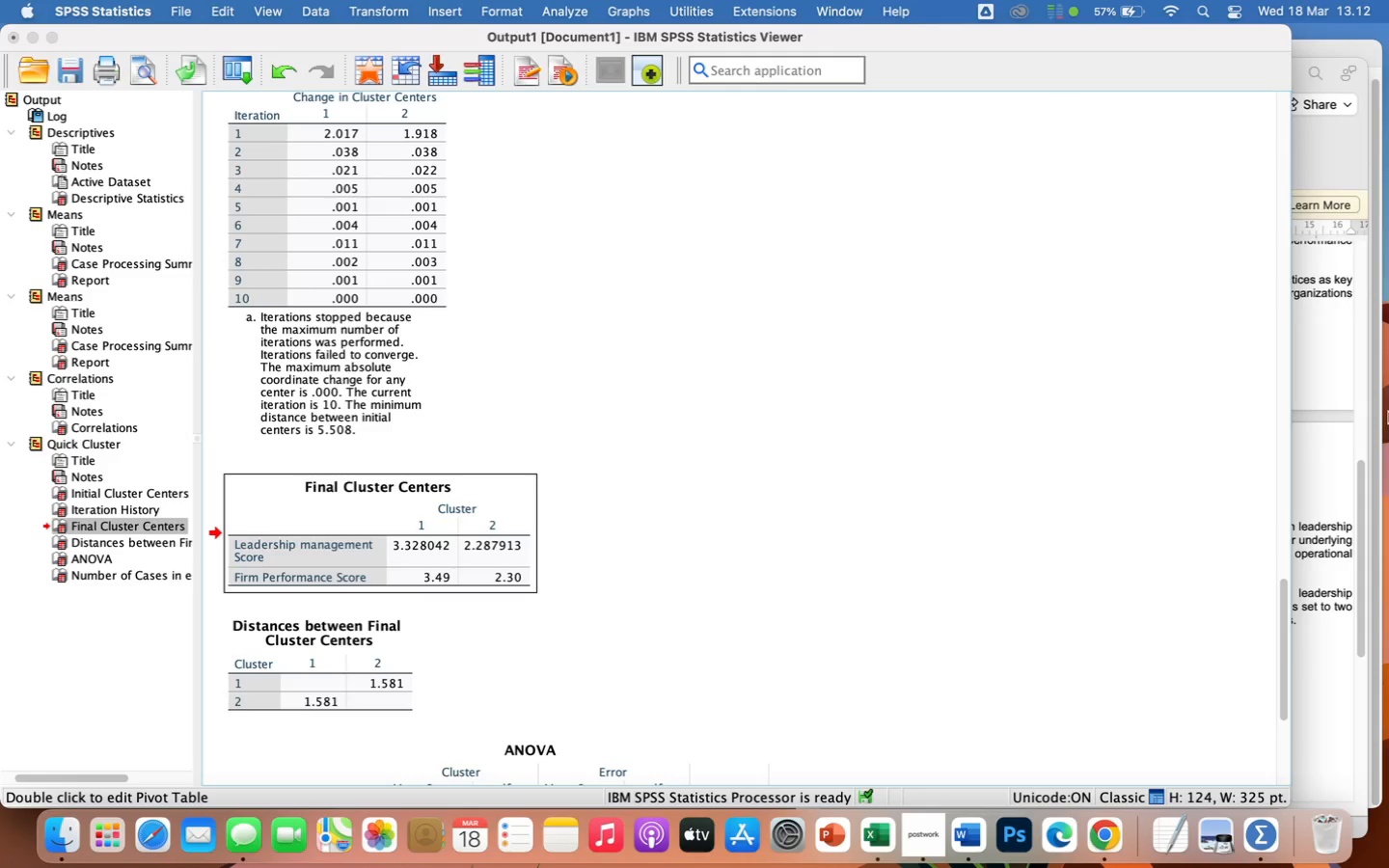 
left_click([1331, 420])
 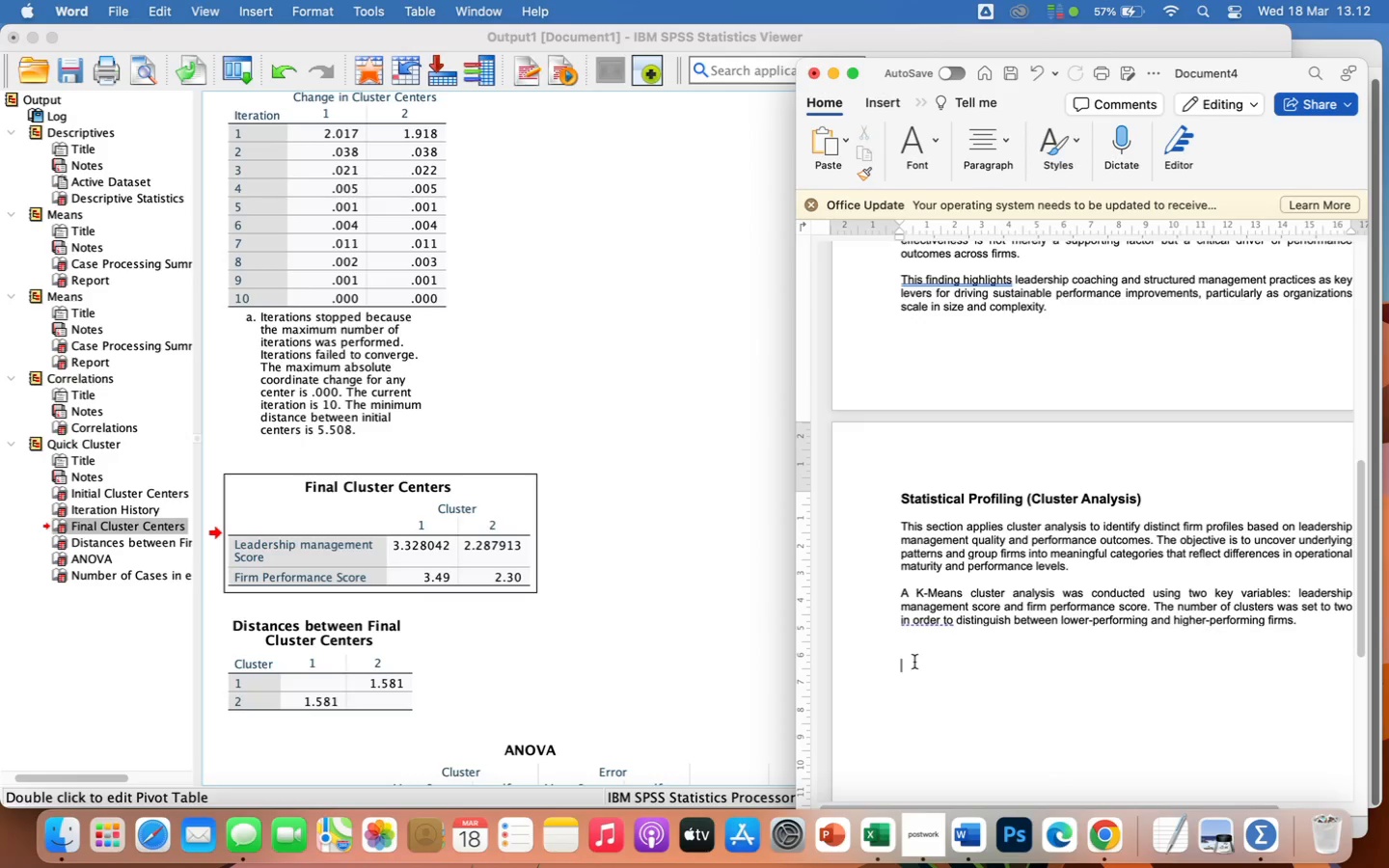 
key(Meta+CommandLeft)
 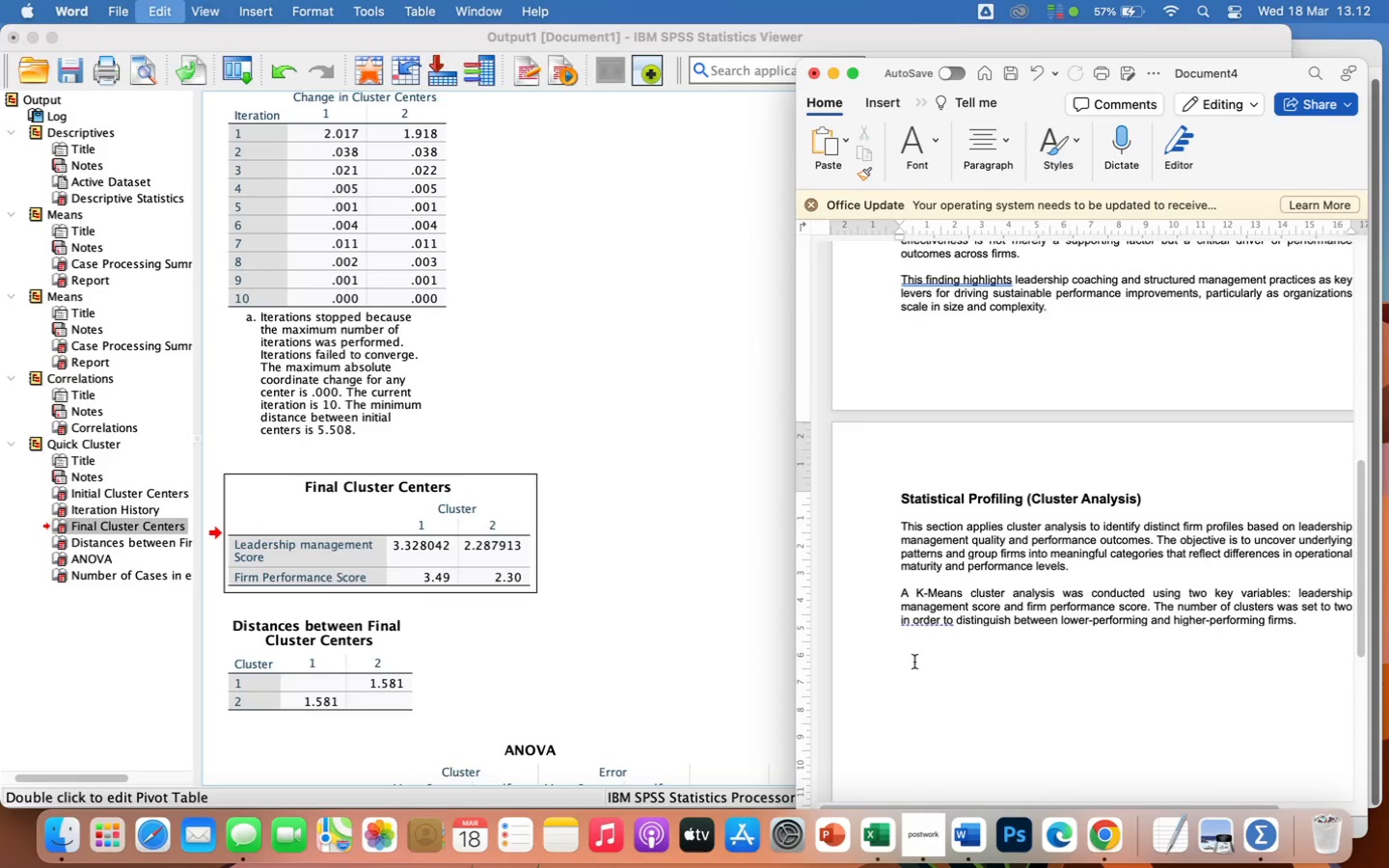 
key(Meta+V)
 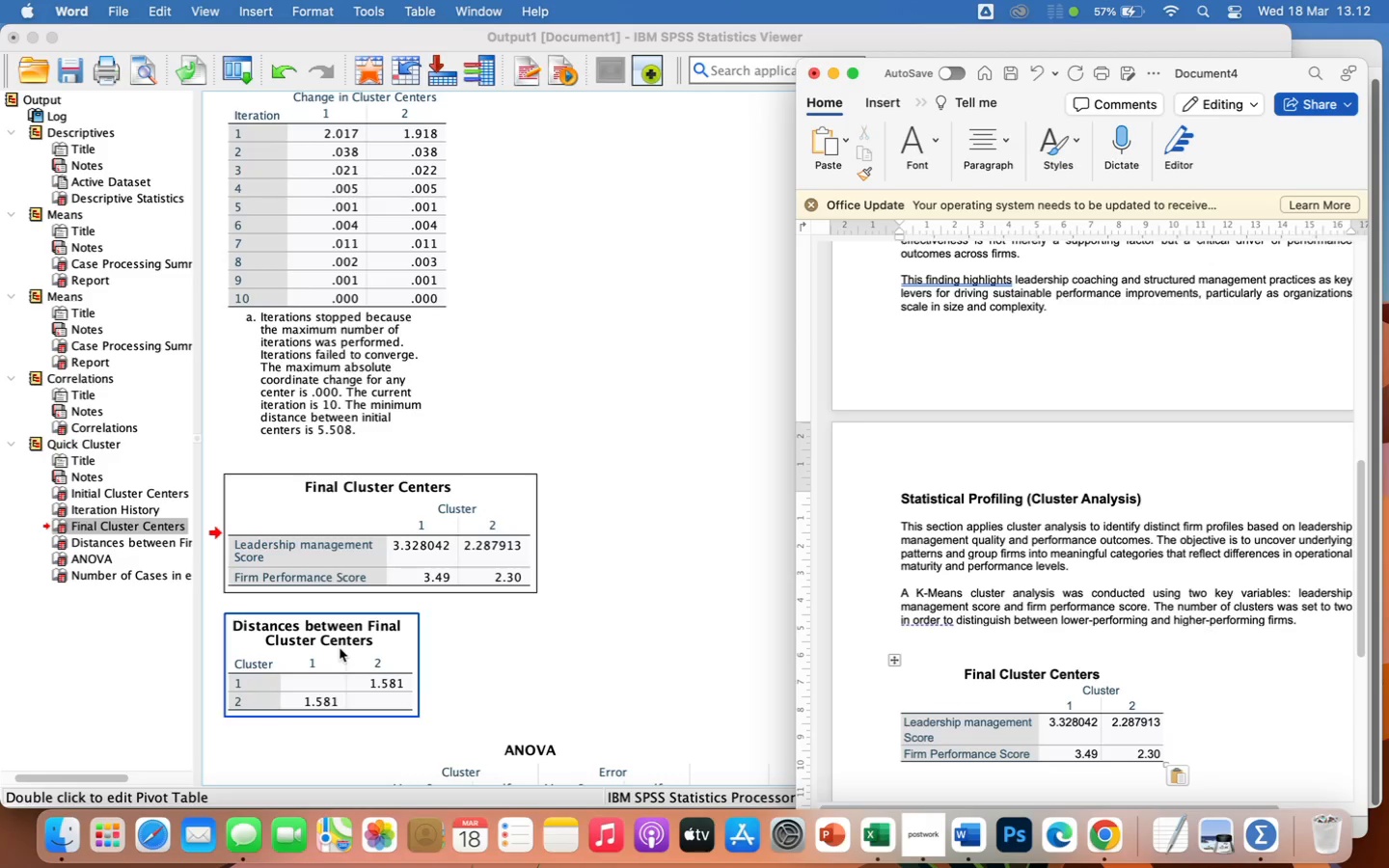 
wait(12.92)
 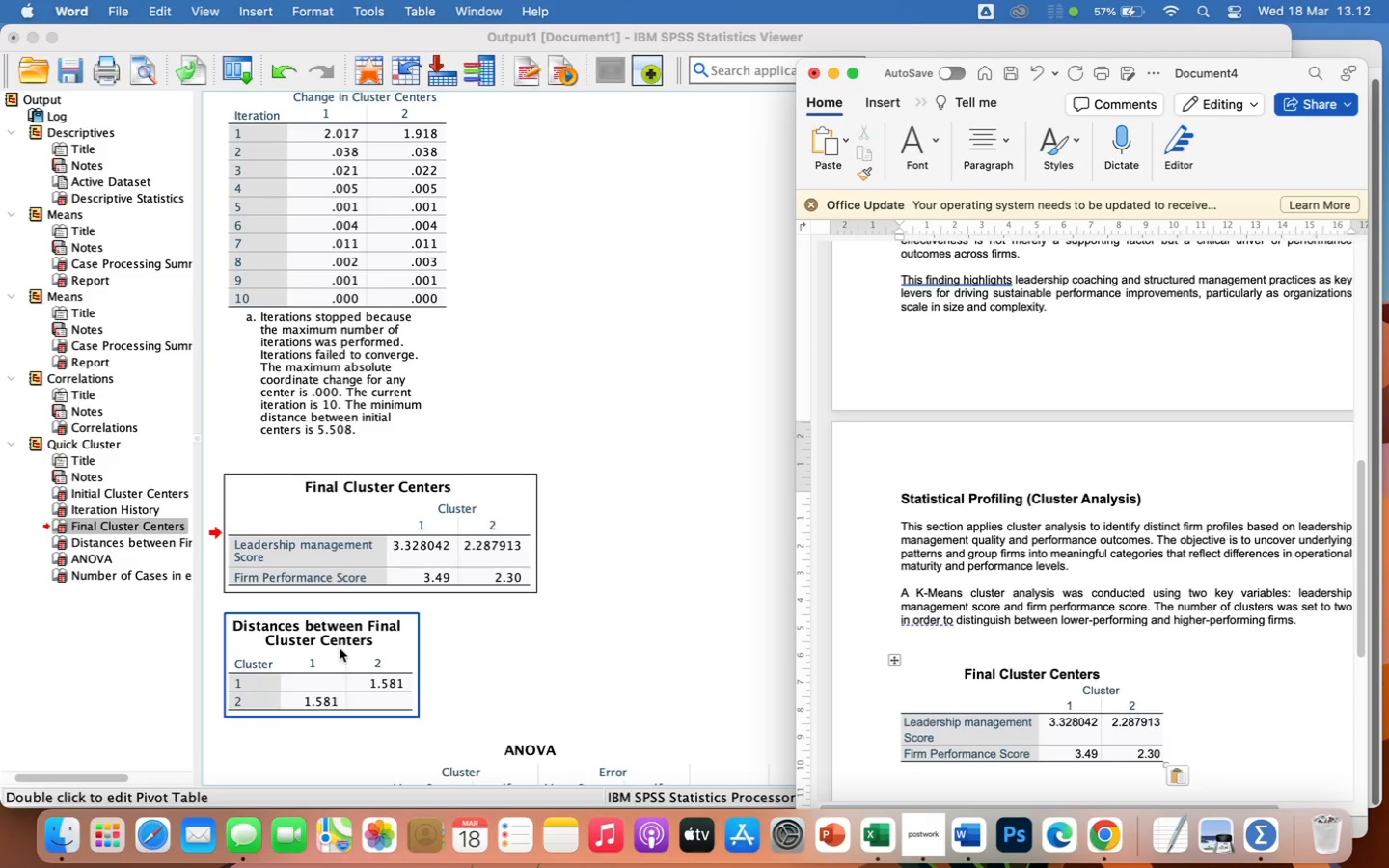 
scroll: coordinate [415, 503], scroll_direction: down, amount: 33.0
 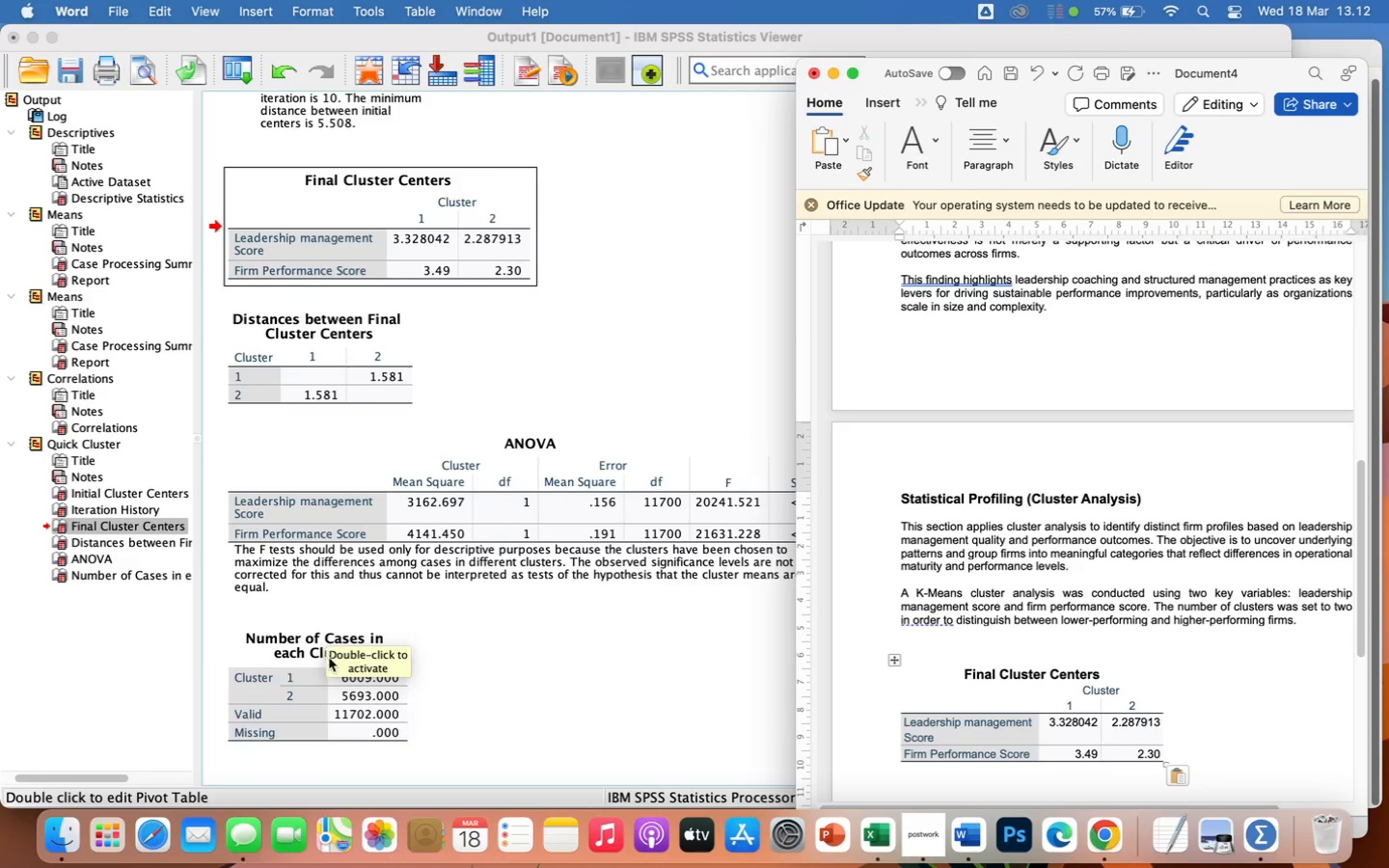 
left_click([331, 672])
 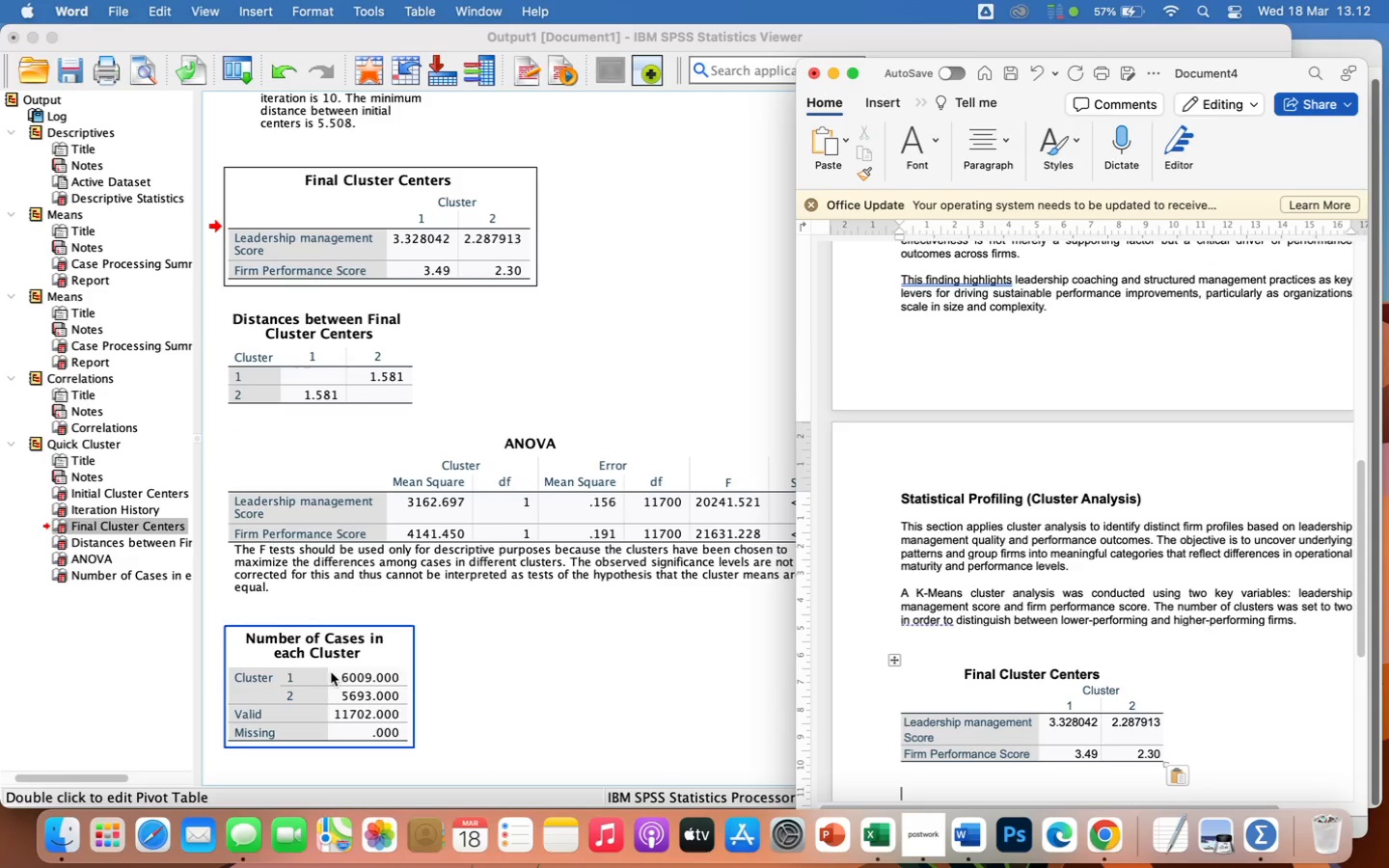 
key(Meta+C)
 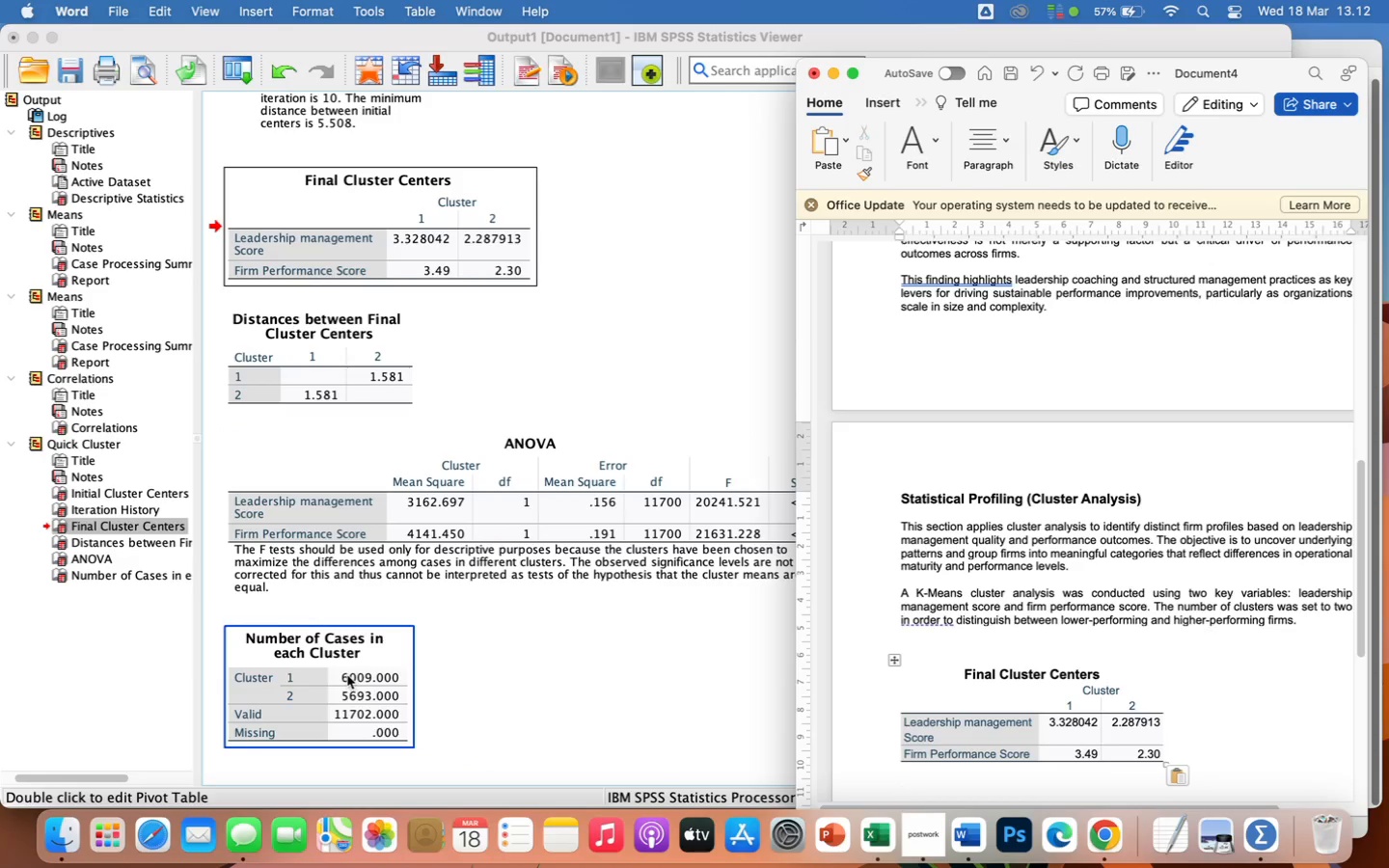 
right_click([347, 675])
 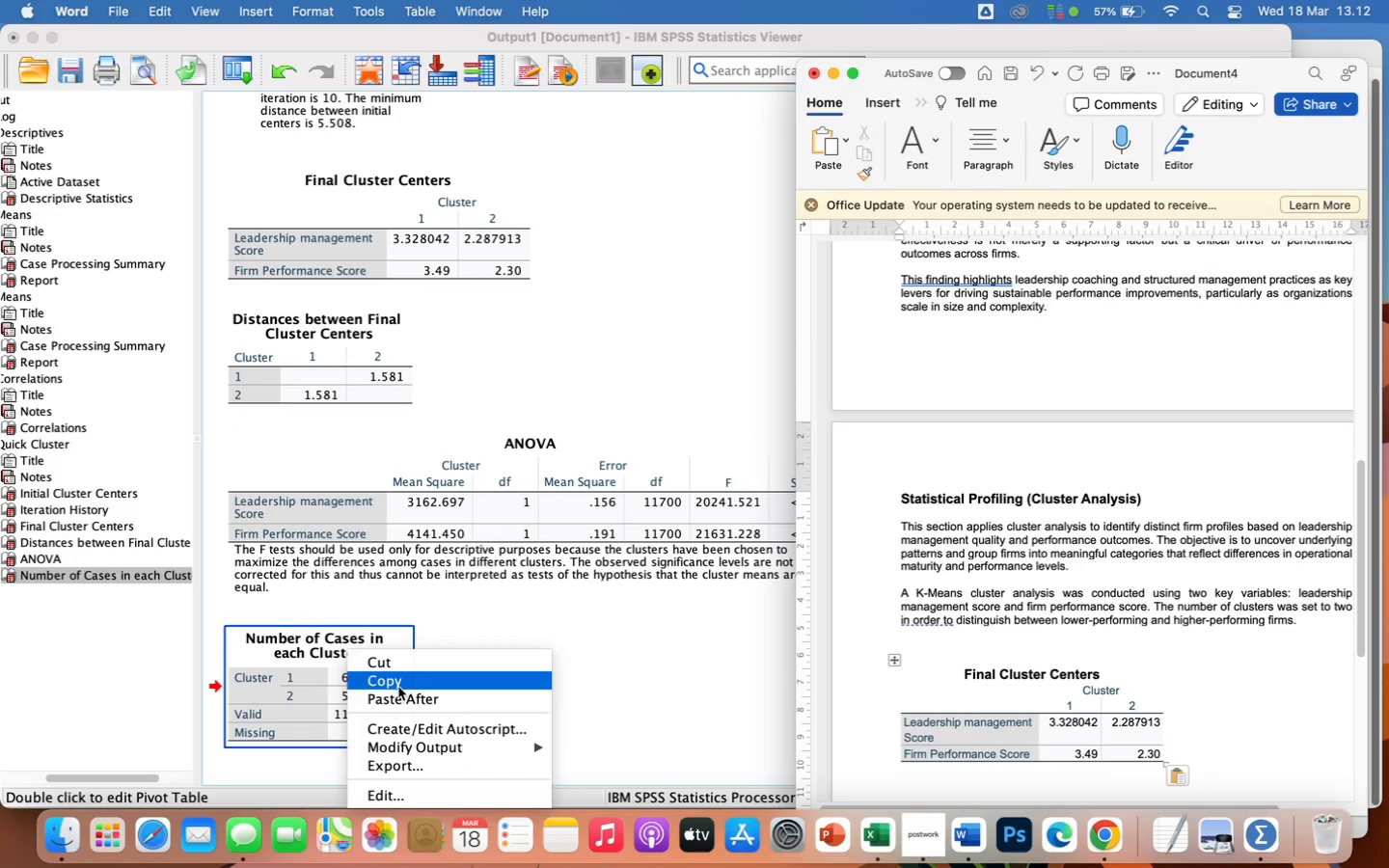 
left_click([398, 687])
 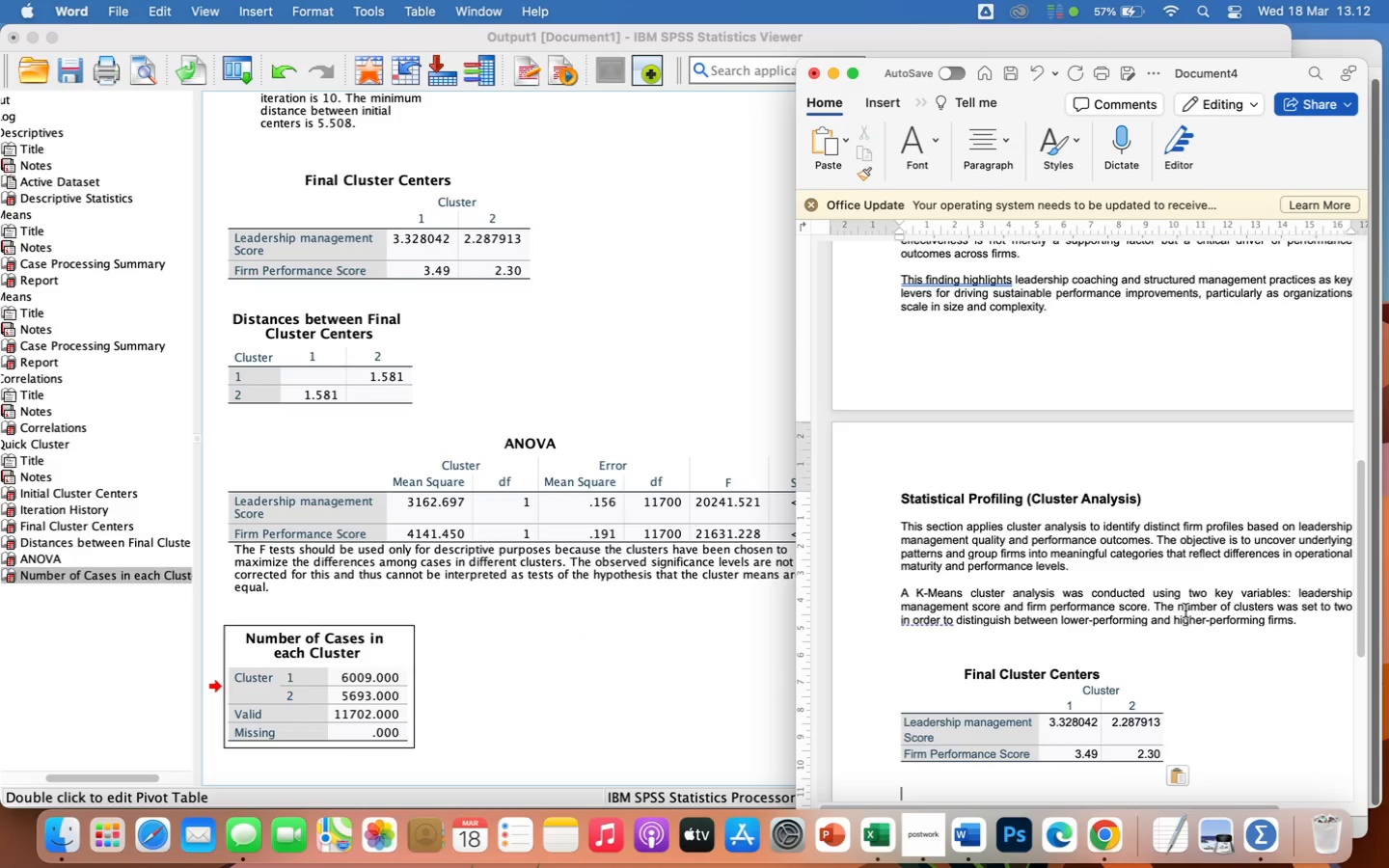 
scroll: coordinate [1206, 624], scroll_direction: down, amount: 18.0
 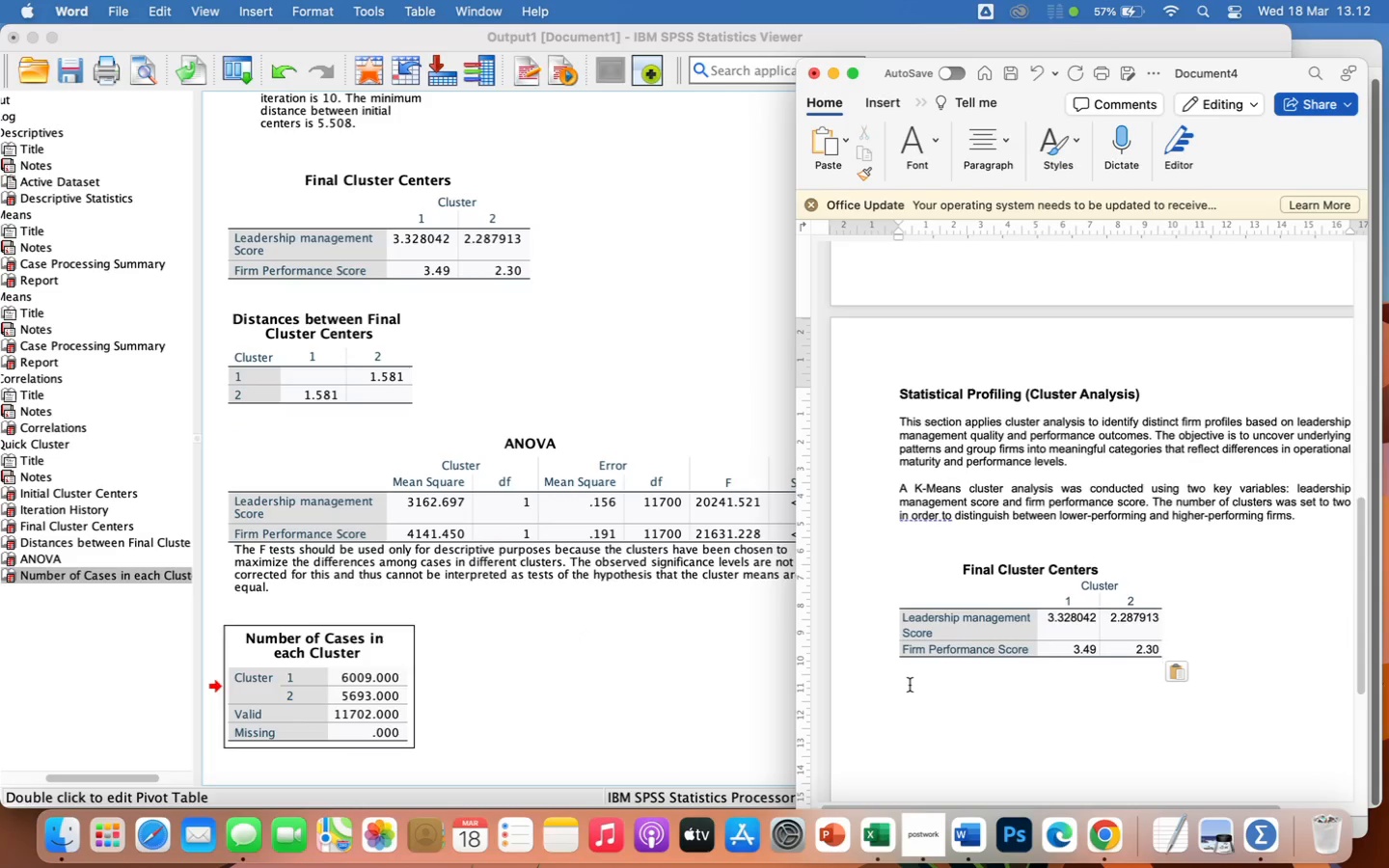 
left_click([910, 685])
 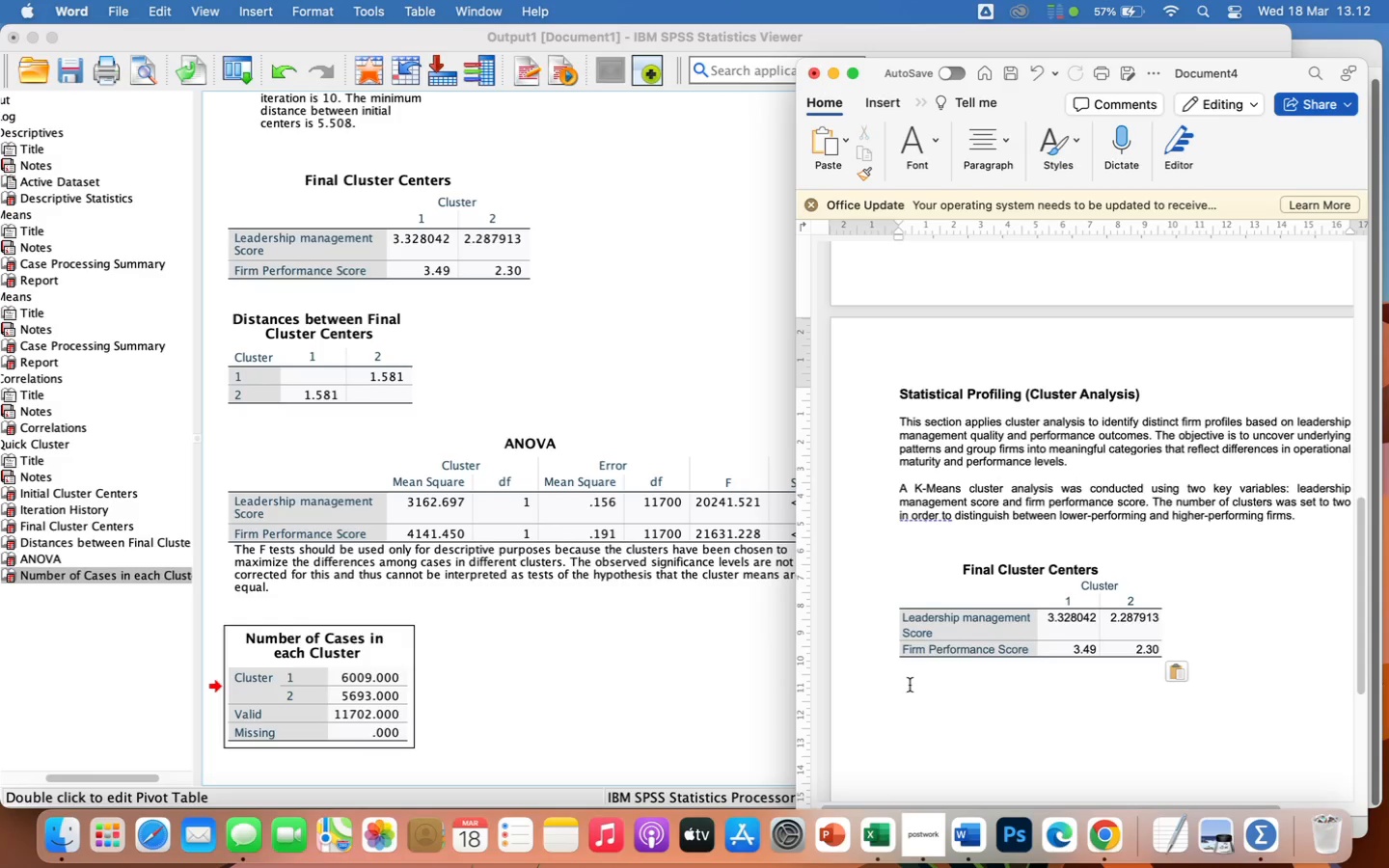 
key(Meta+CommandLeft)
 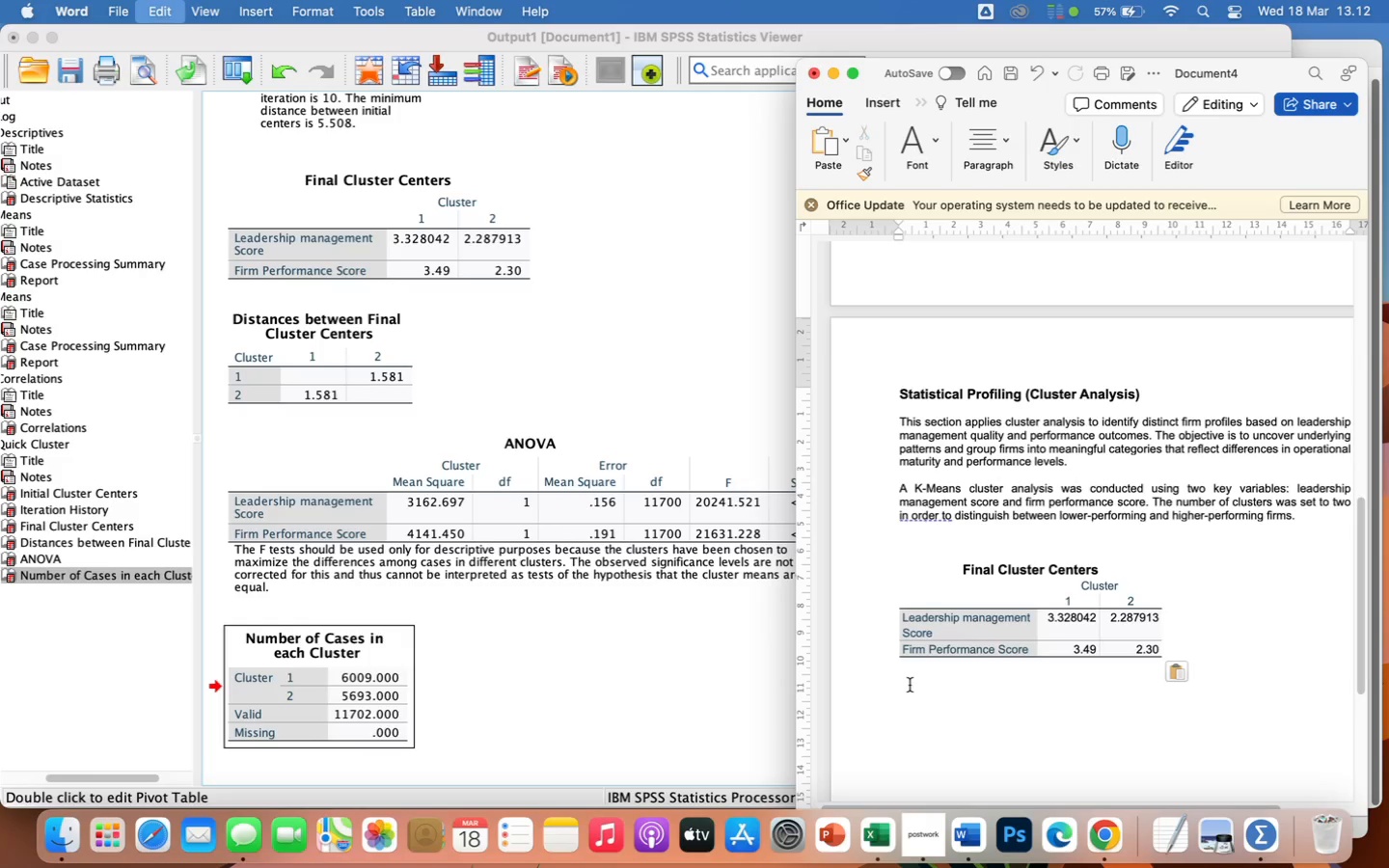 
key(Meta+V)
 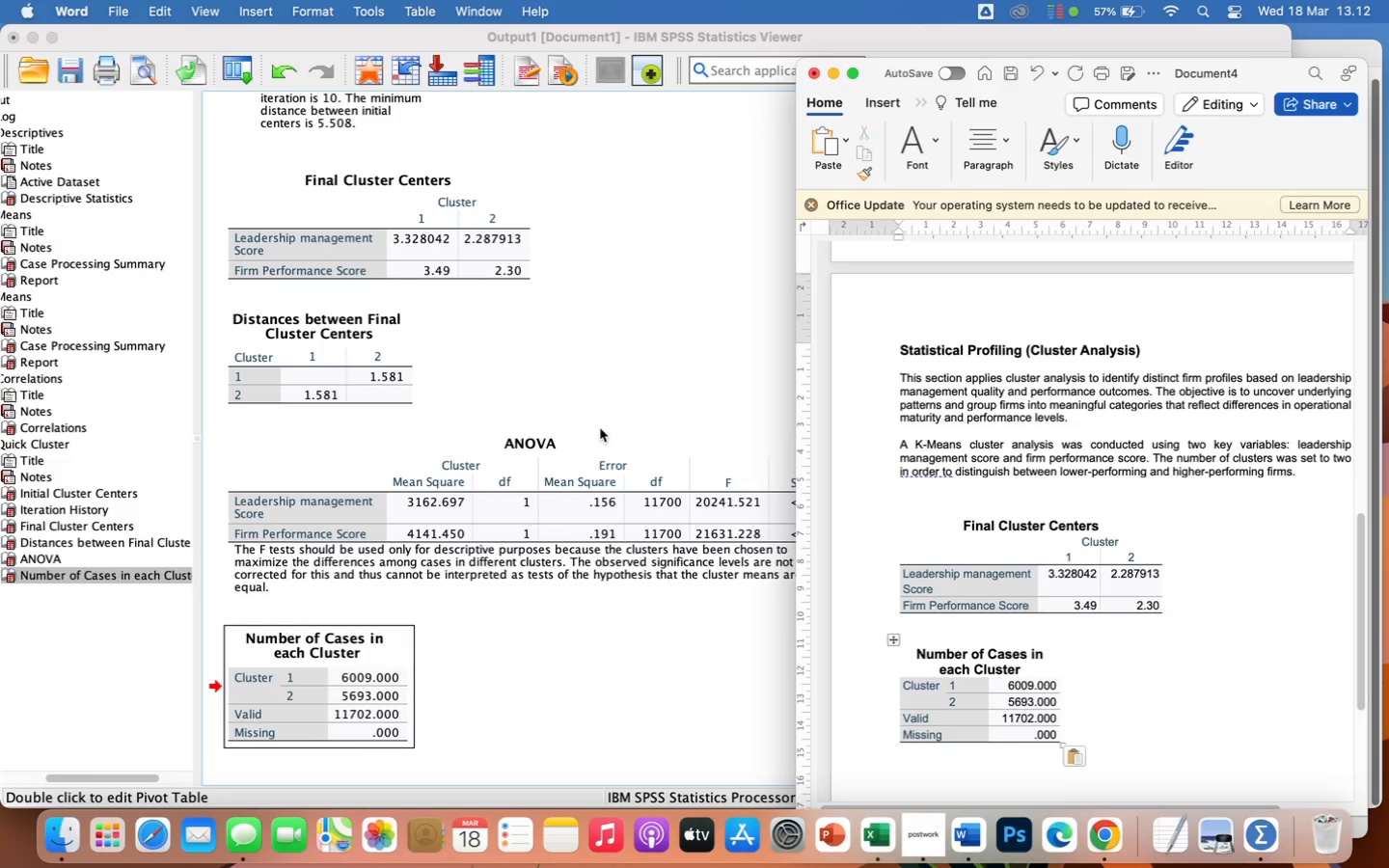 
left_click([564, 475])
 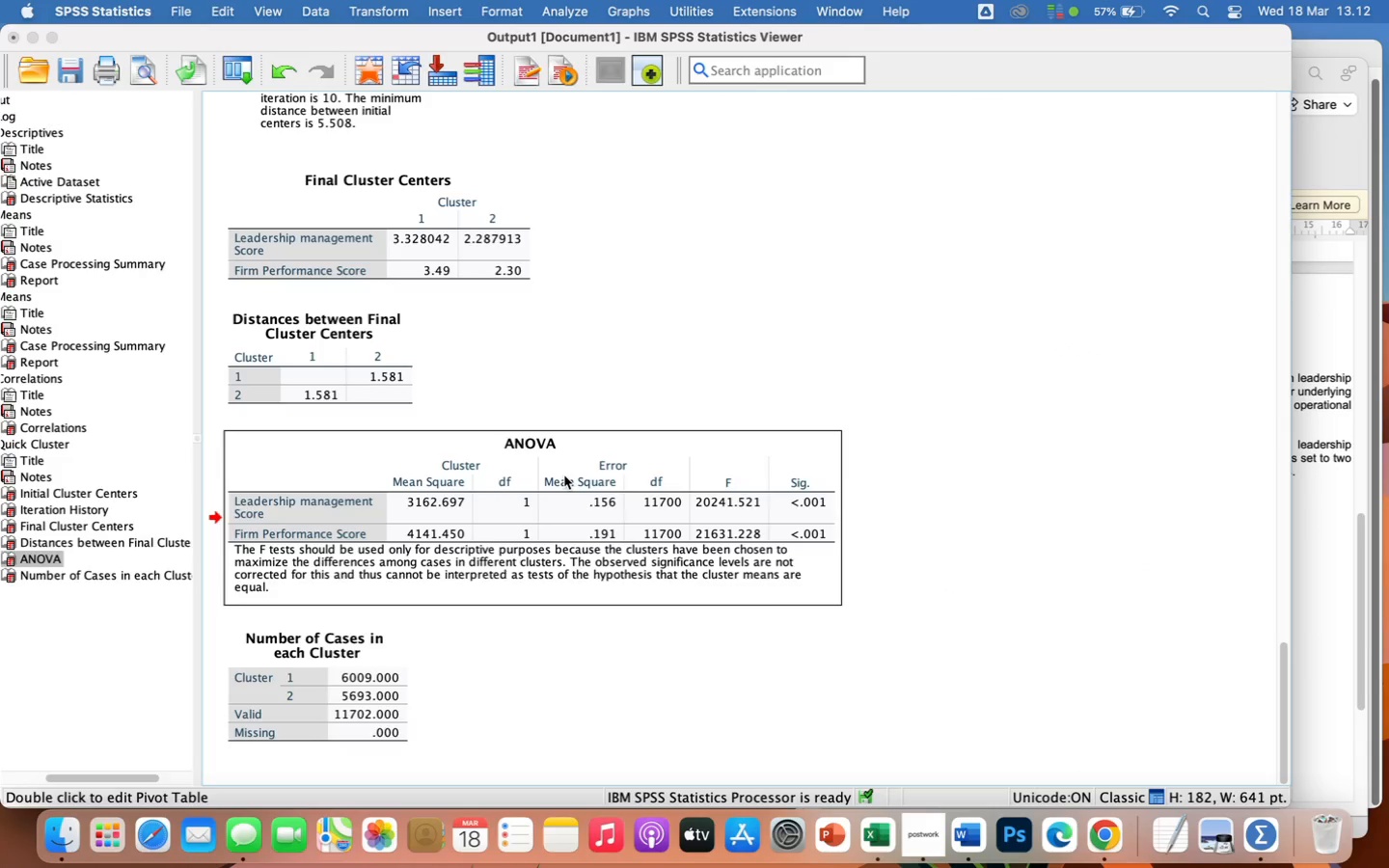 
right_click([564, 475])
 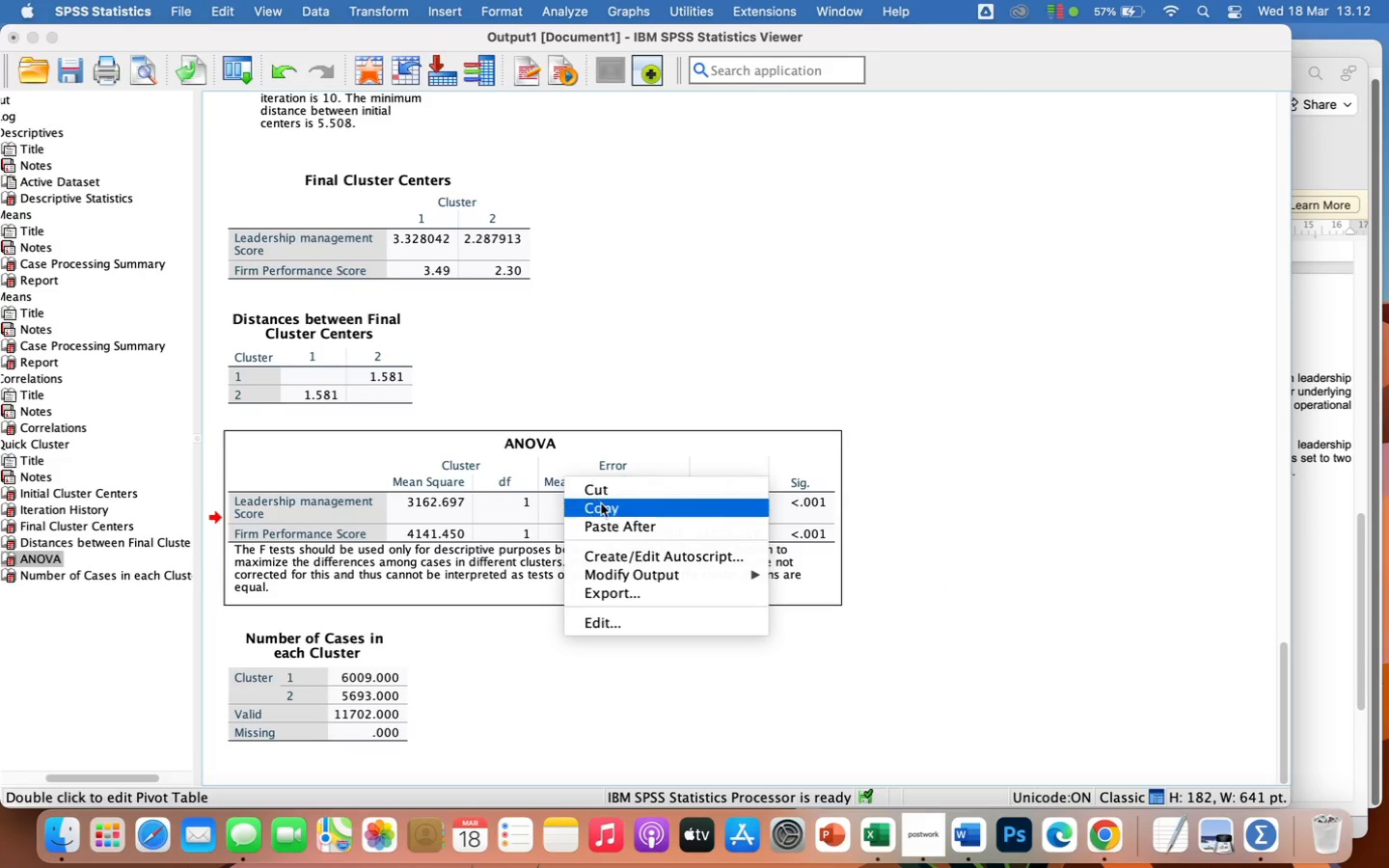 
left_click([605, 508])
 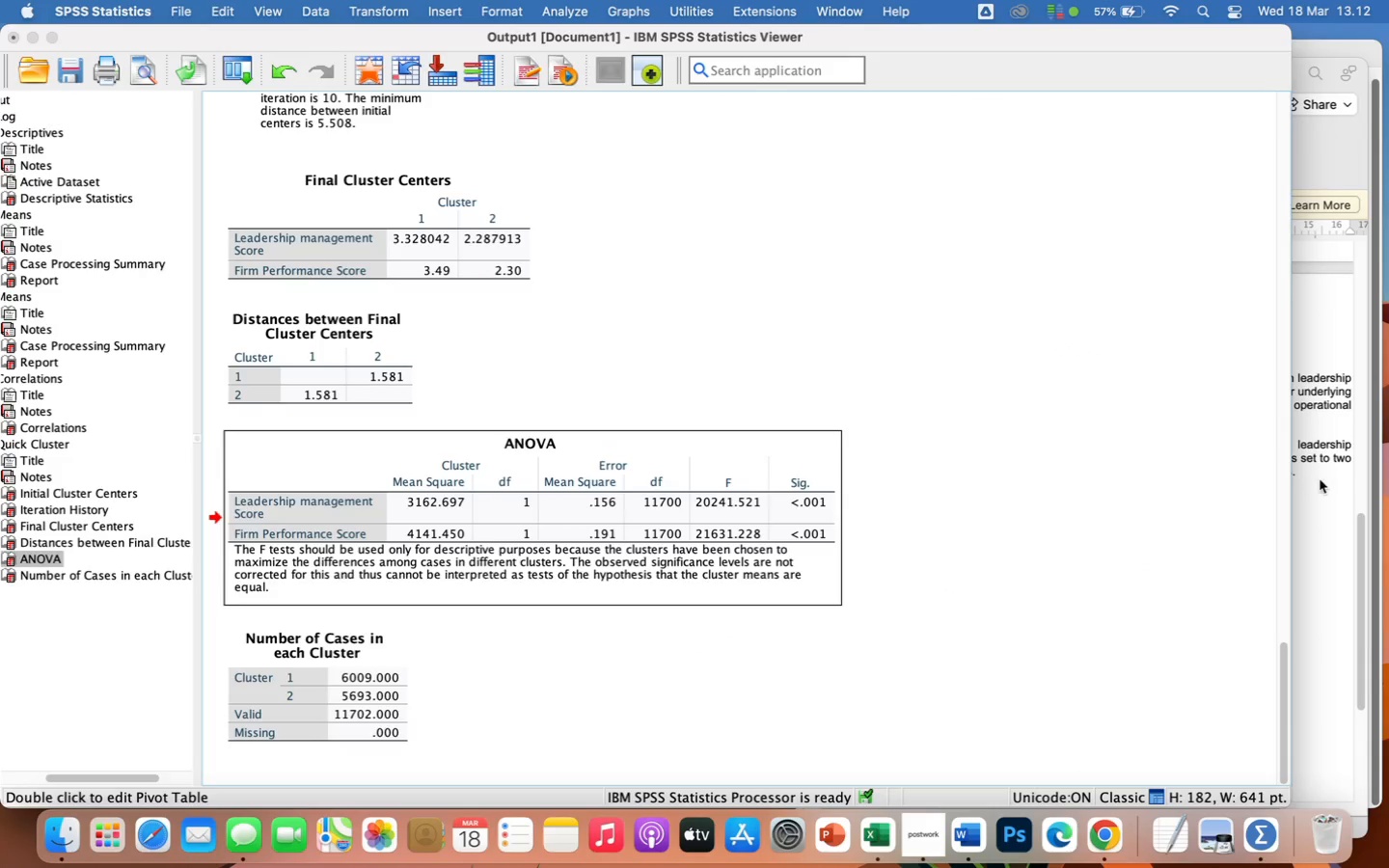 
left_click([1338, 496])
 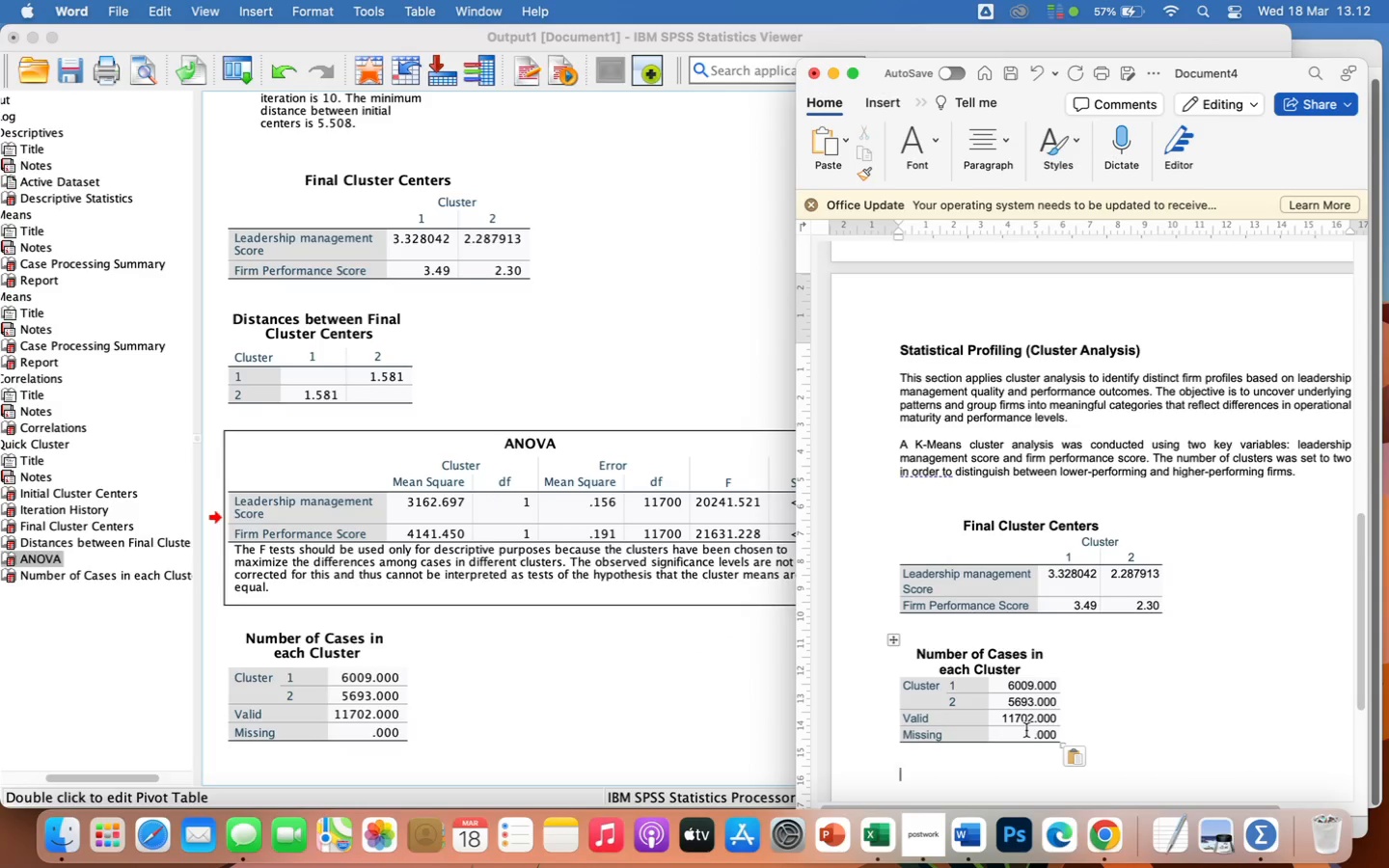 
scroll: coordinate [1026, 730], scroll_direction: down, amount: 10.0
 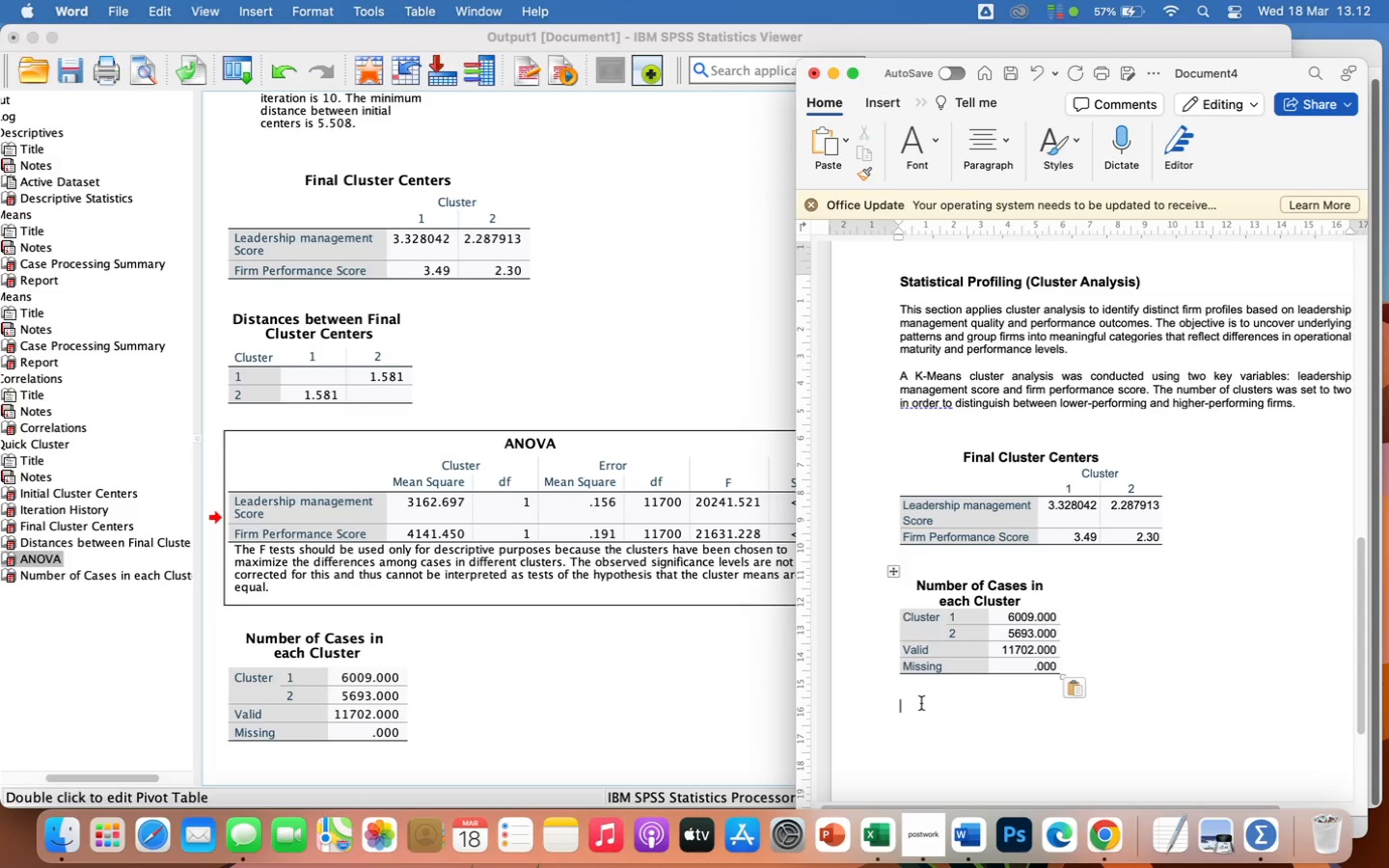 
left_click([921, 703])
 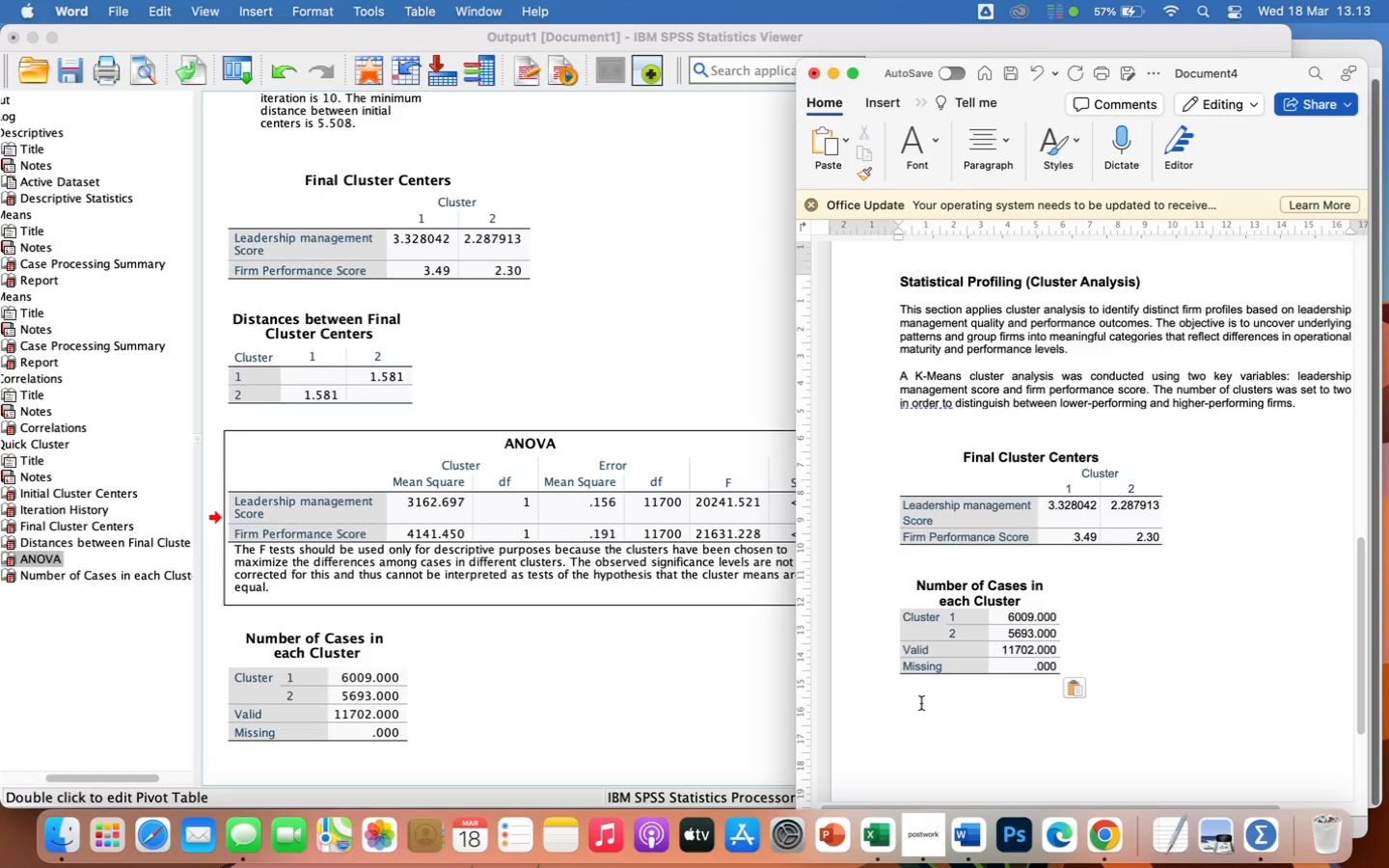 
key(Meta+V)
 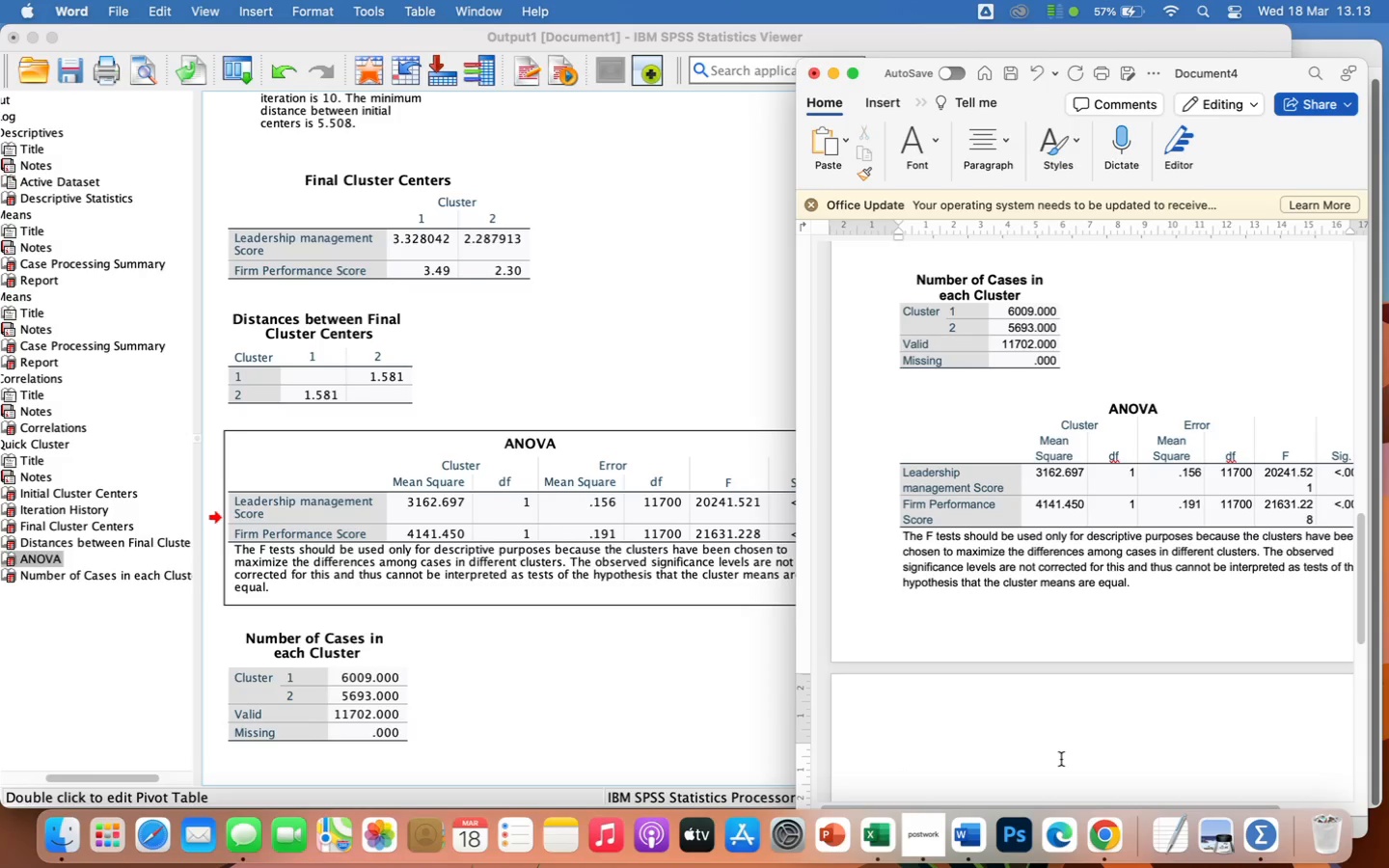 
wait(42.99)
 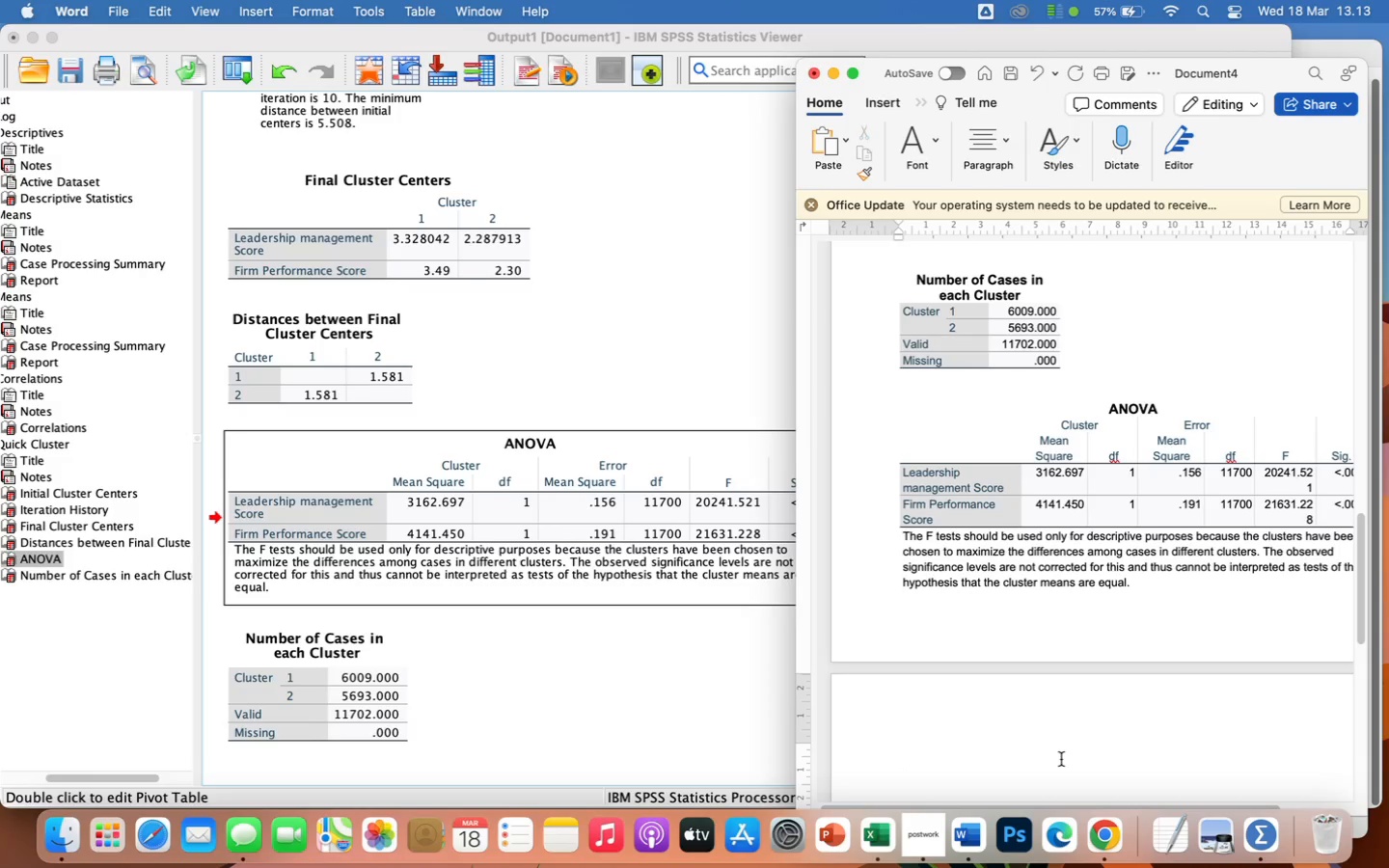 
scroll: coordinate [1130, 574], scroll_direction: up, amount: 34.0
 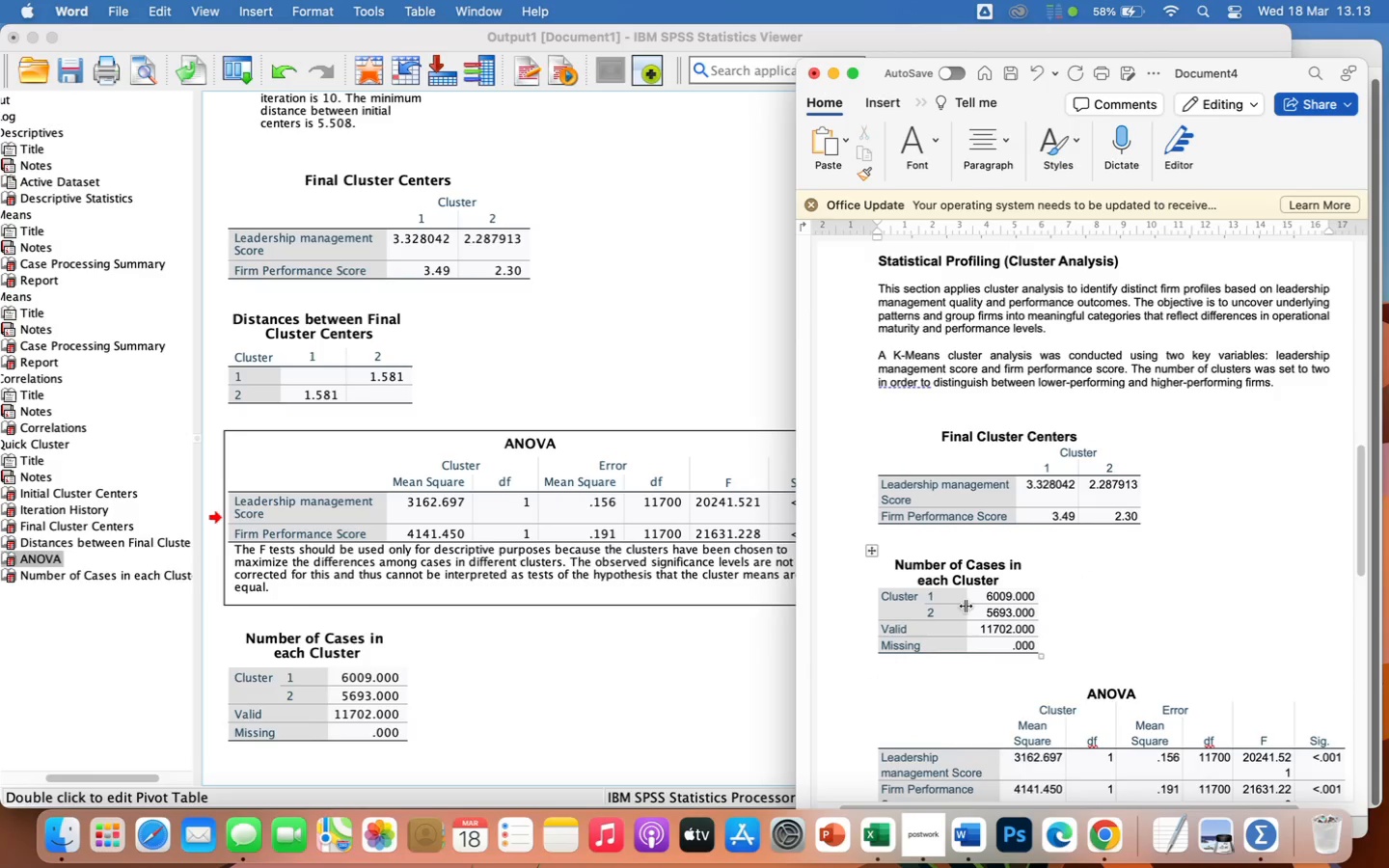 
left_click([966, 607])
 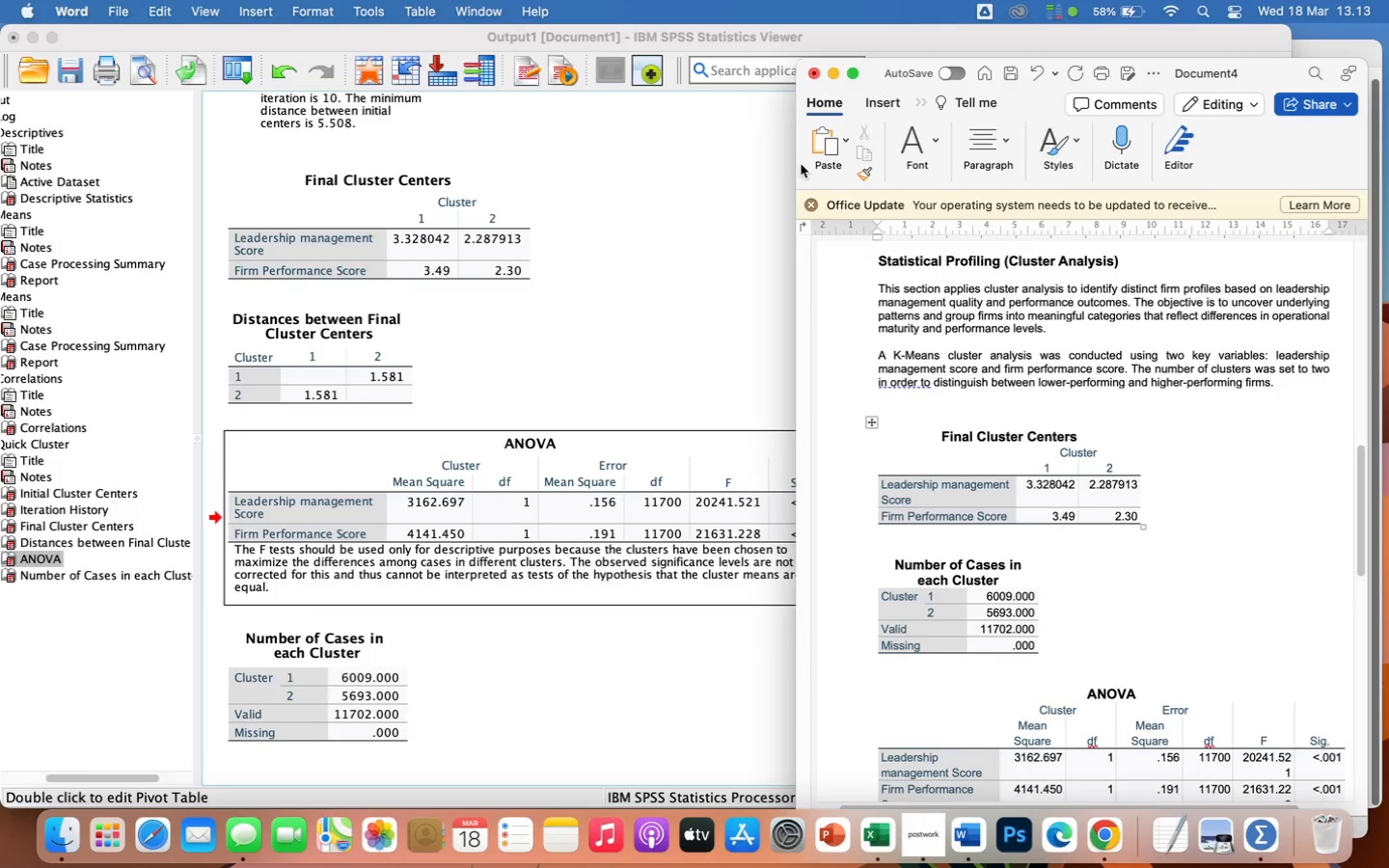 
left_click_drag(start_coordinate=[796, 164], to_coordinate=[628, 179])
 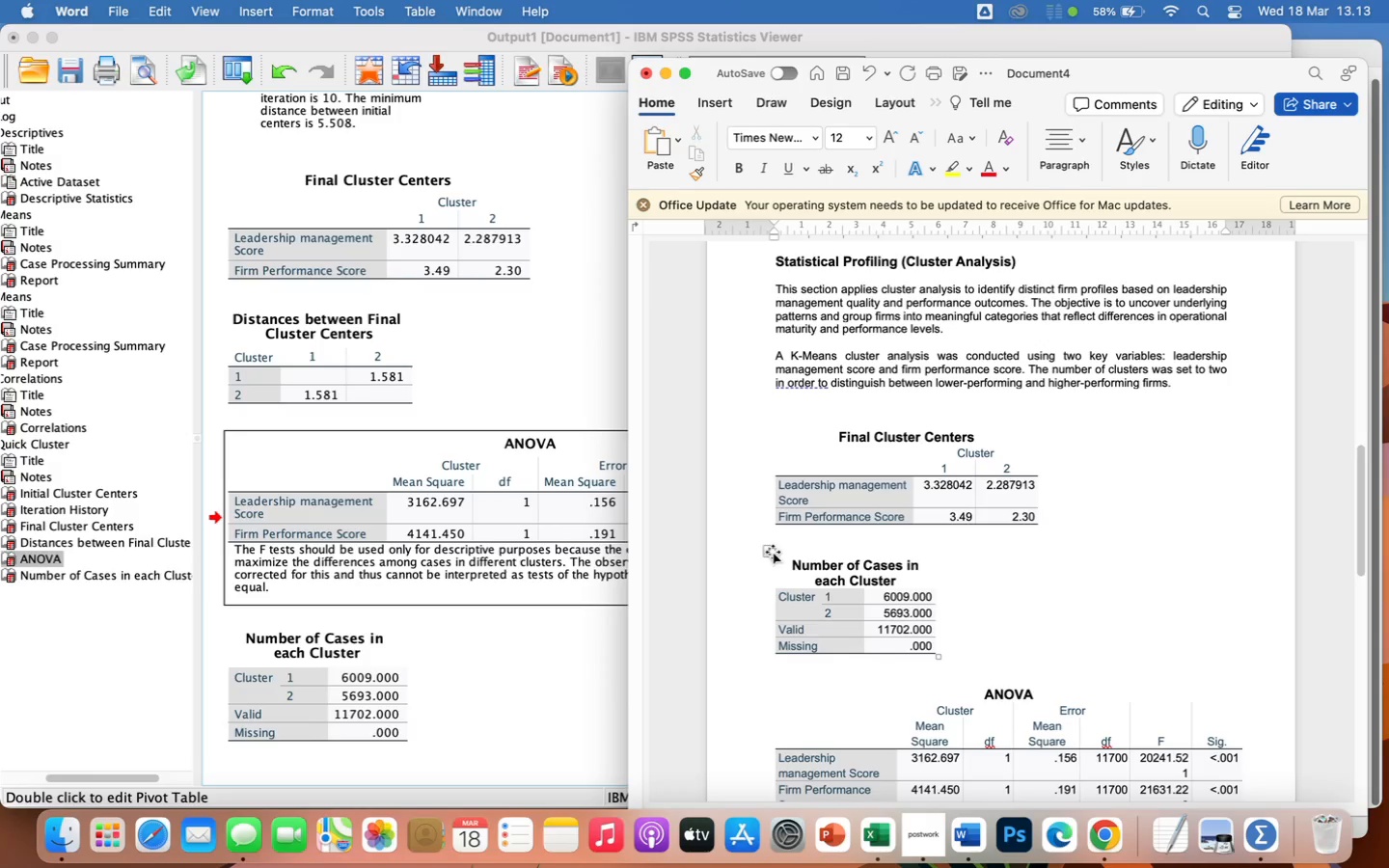 
left_click_drag(start_coordinate=[770, 552], to_coordinate=[1057, 424])
 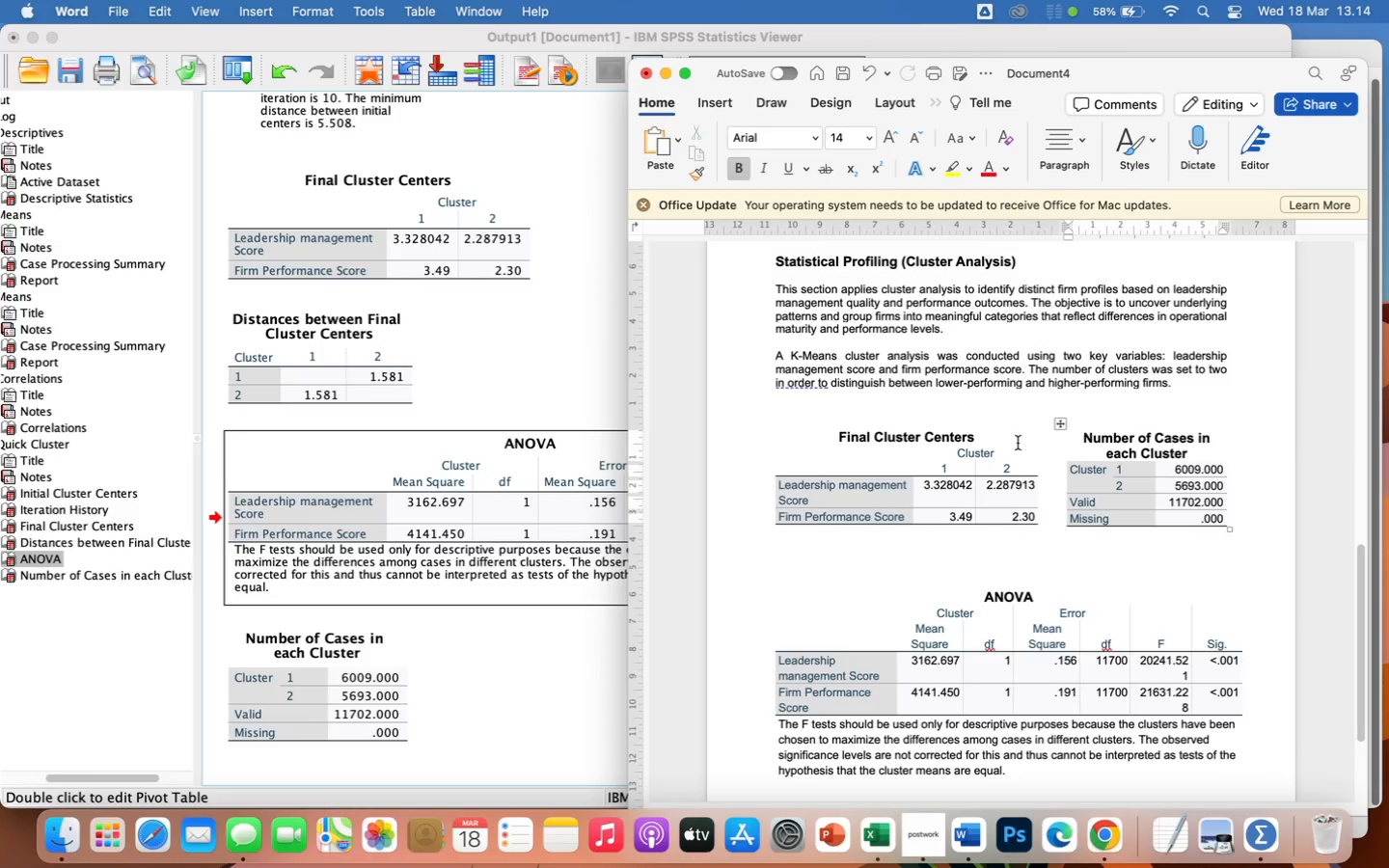 
wait(6.28)
 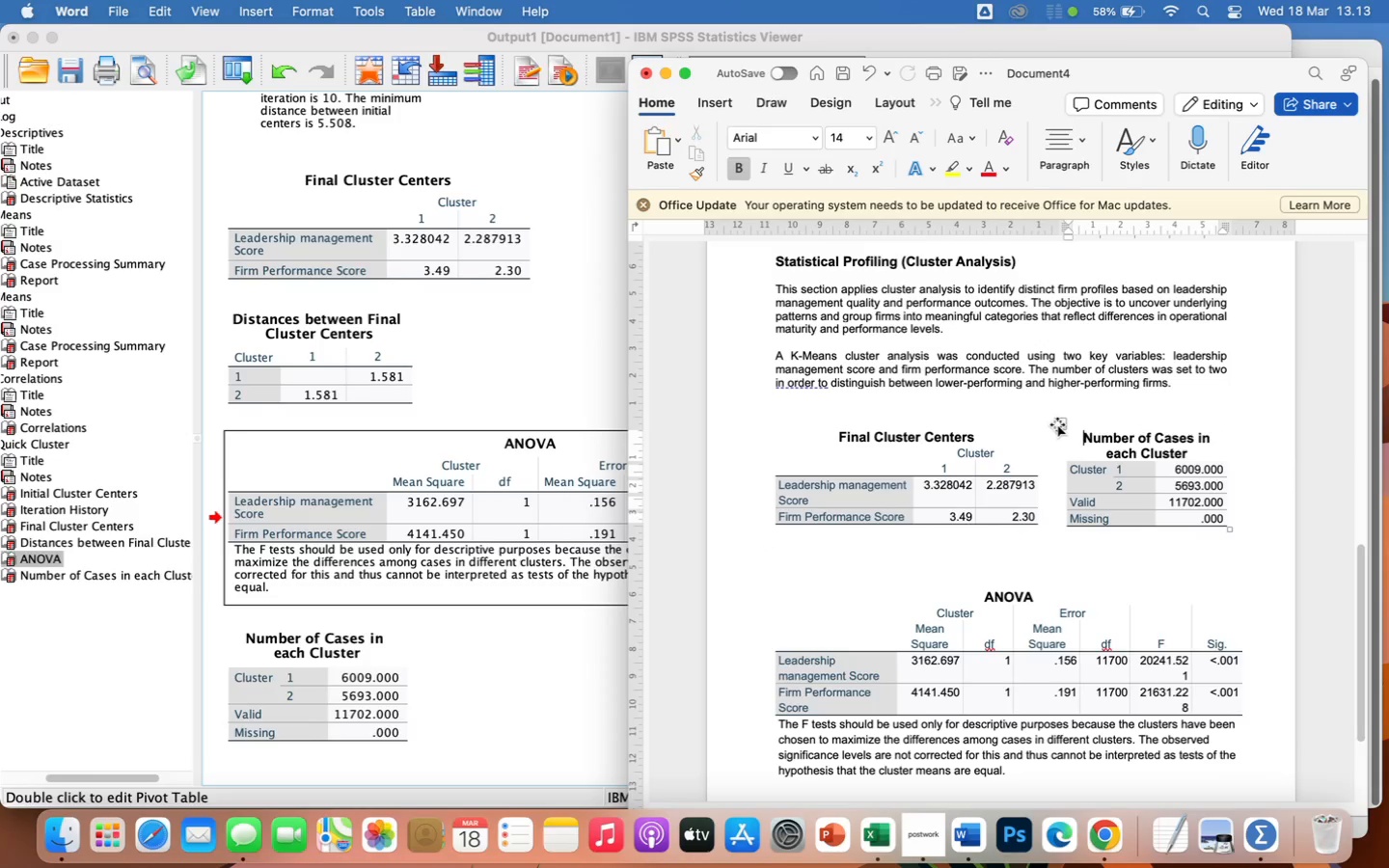 
left_click([1028, 570])
 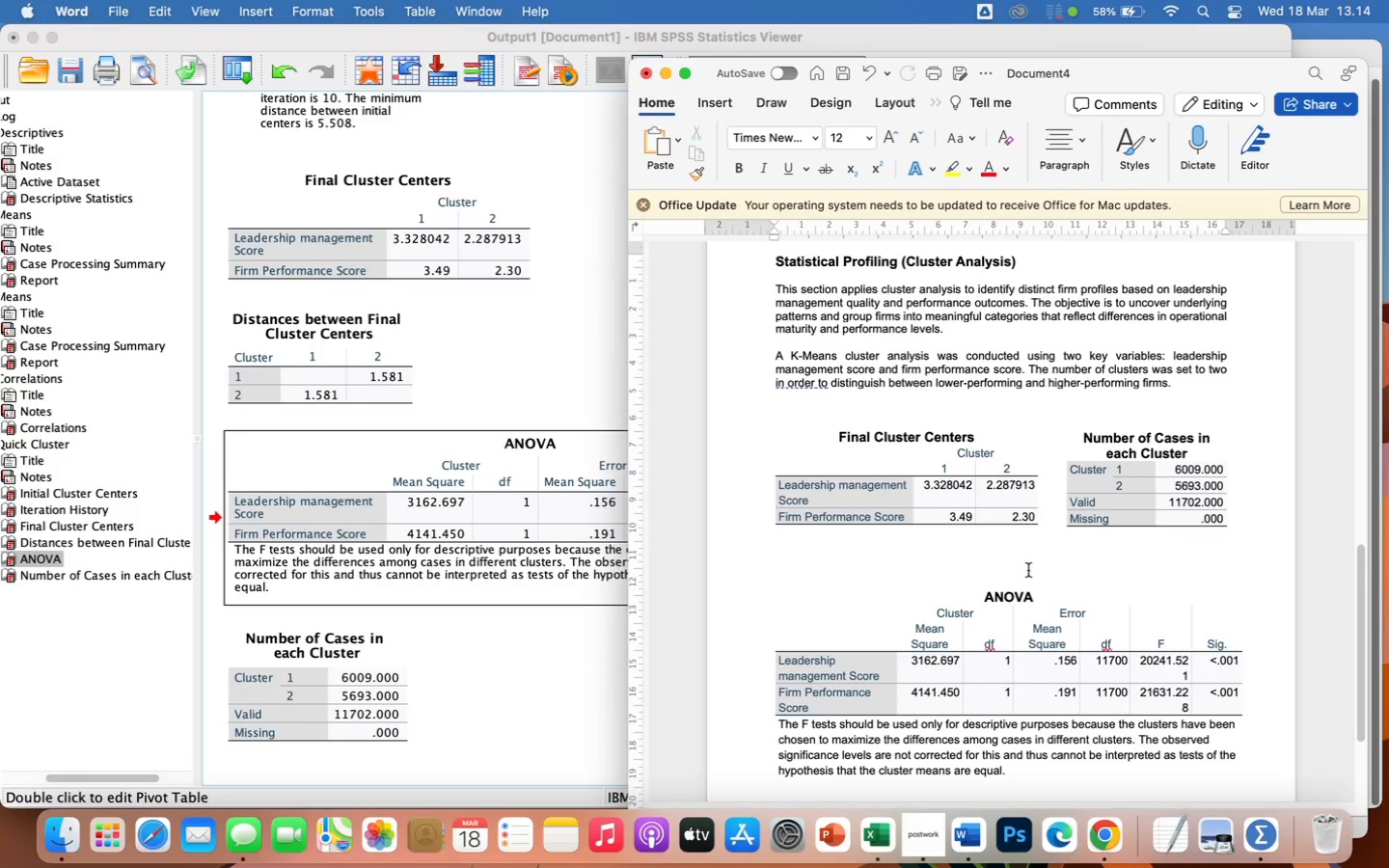 
key(Backspace)
 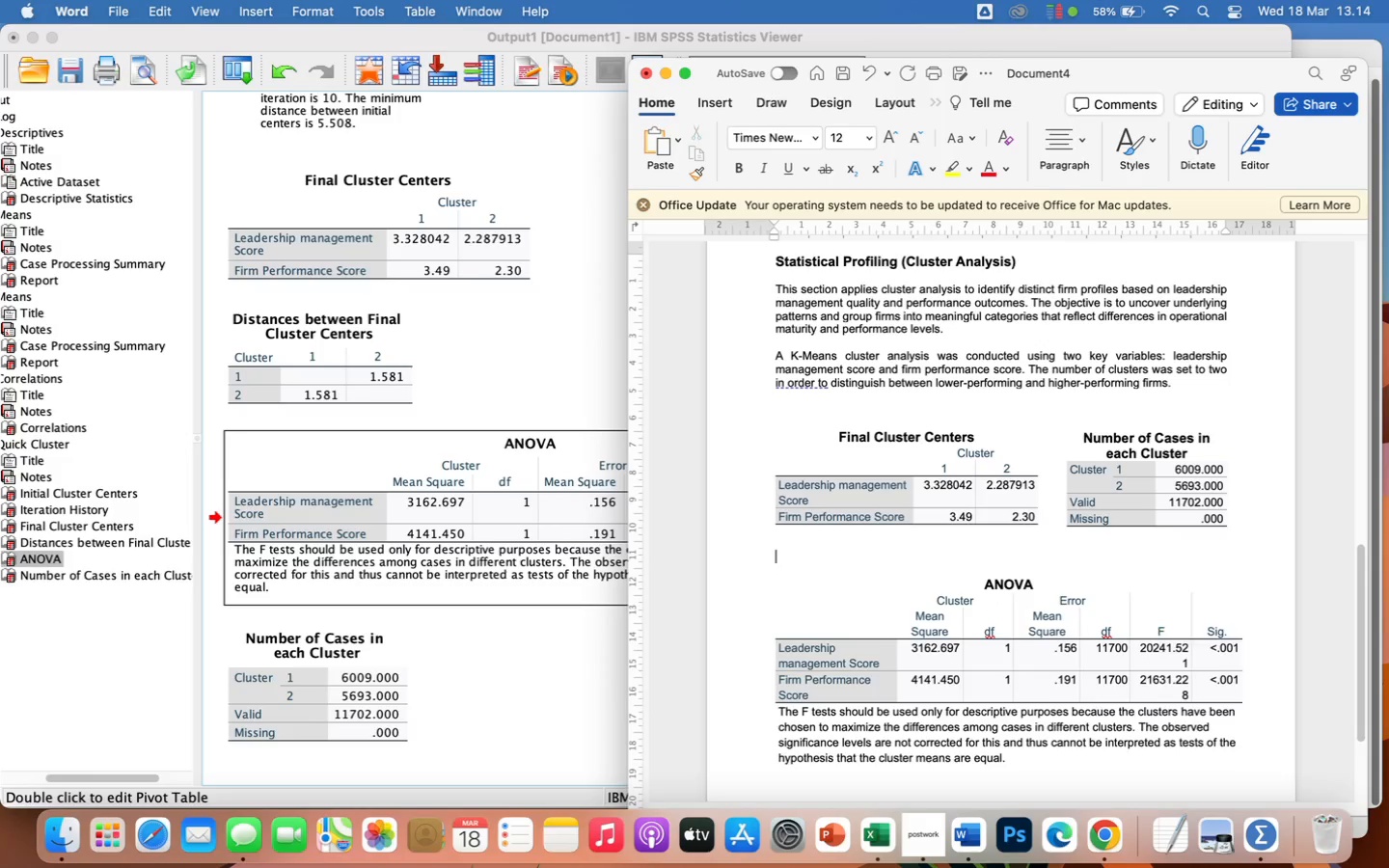 
key(Backspace)
 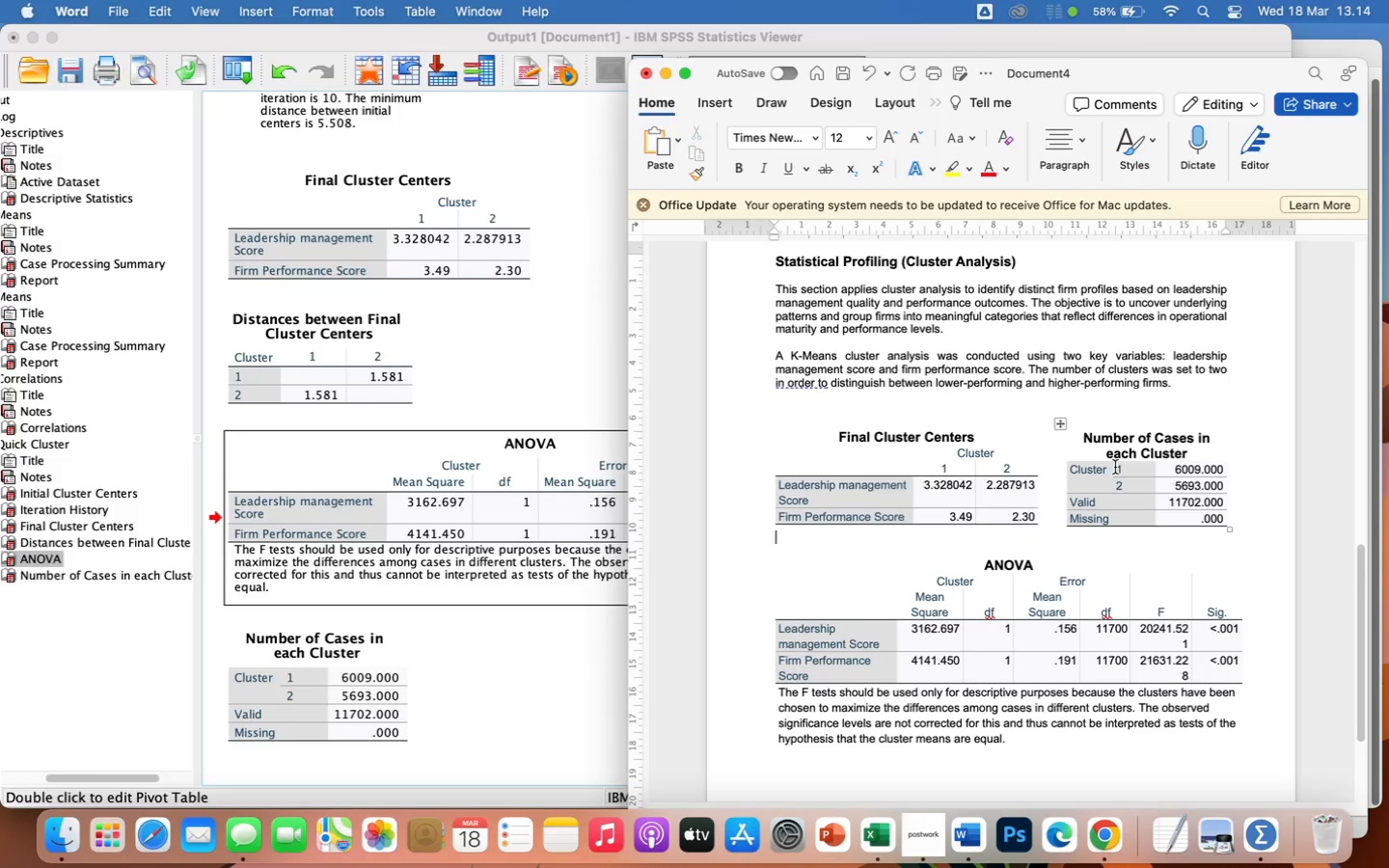 
wait(6.36)
 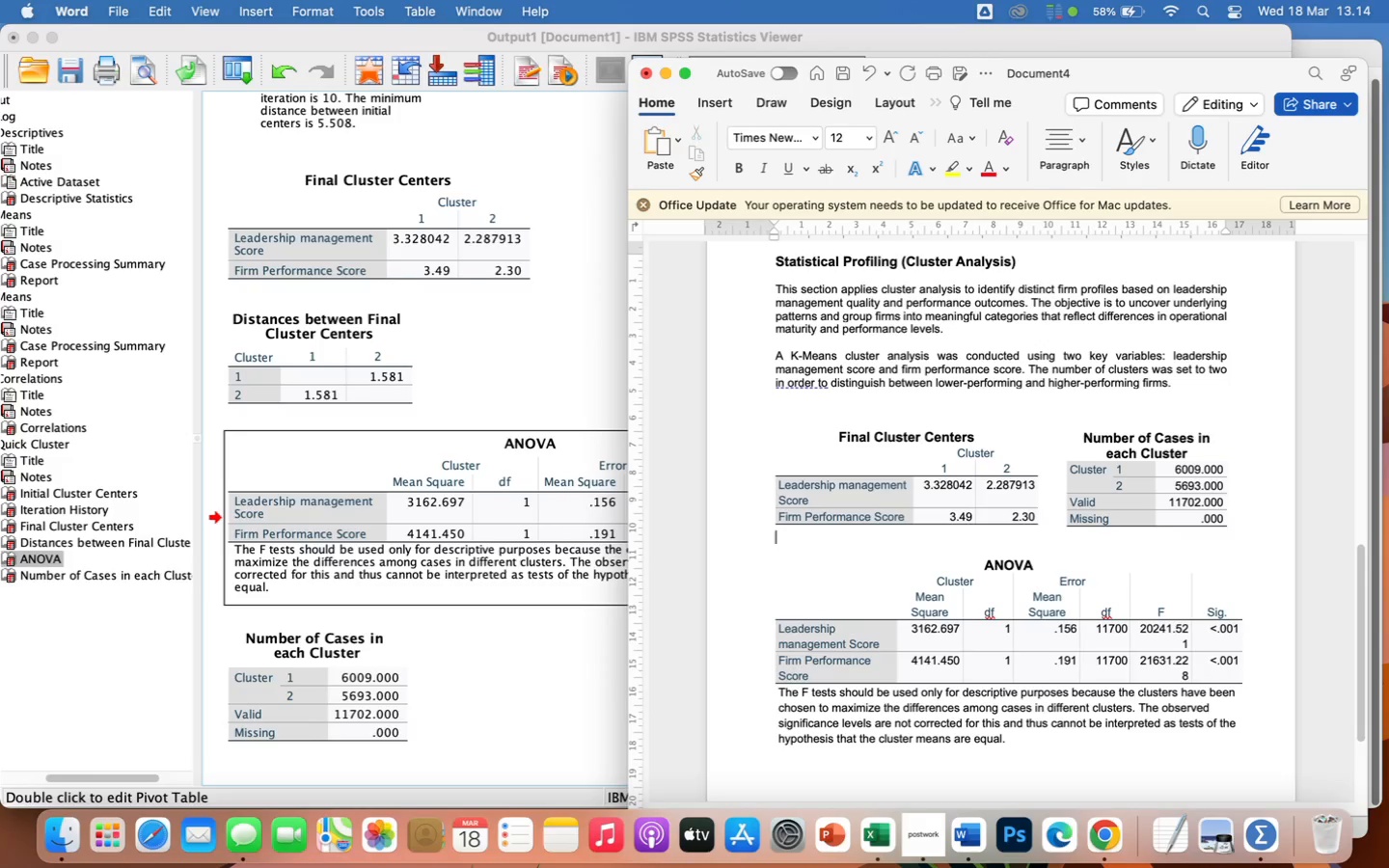 
left_click([1063, 425])
 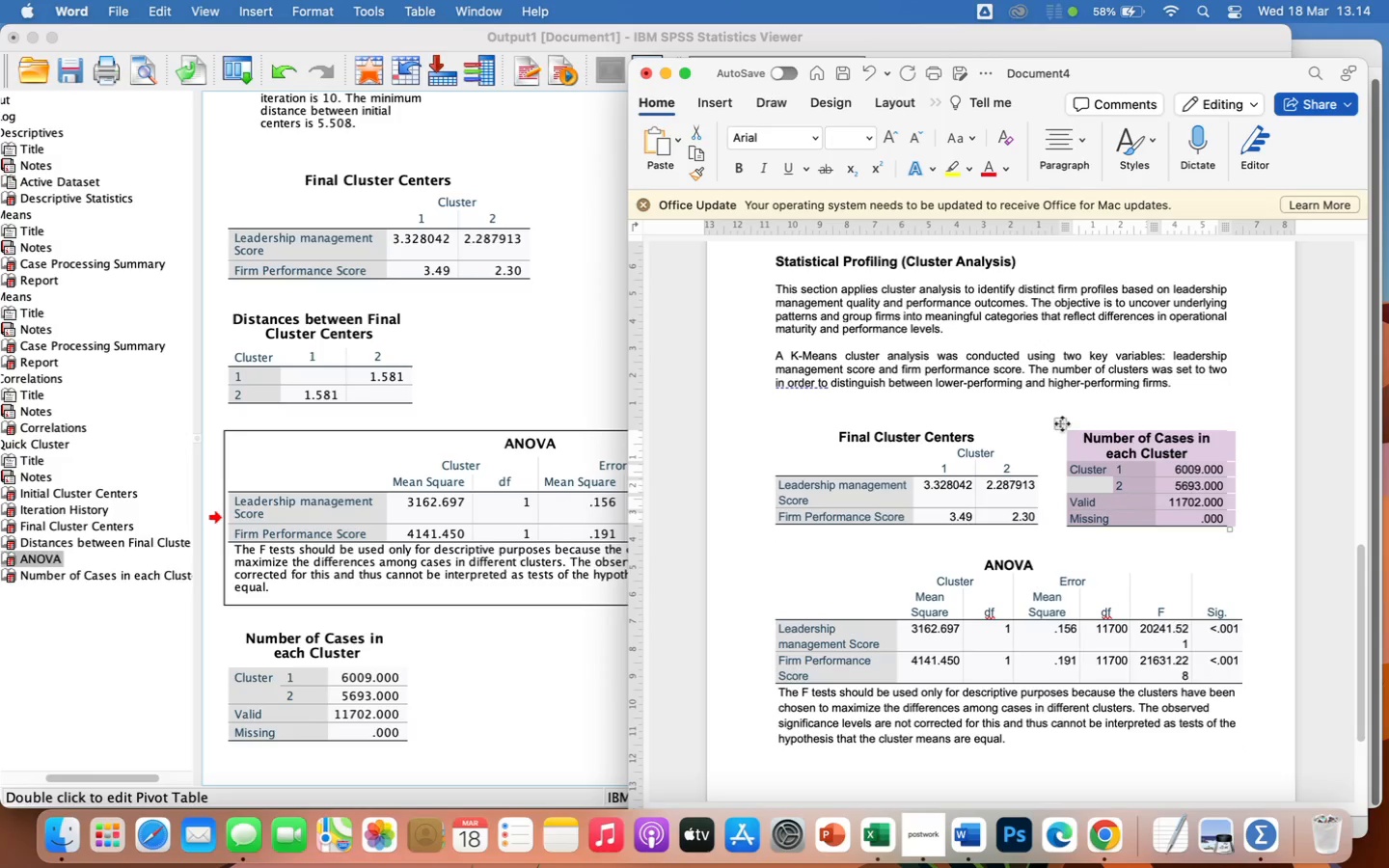 
left_click_drag(start_coordinate=[1063, 425], to_coordinate=[1049, 425])
 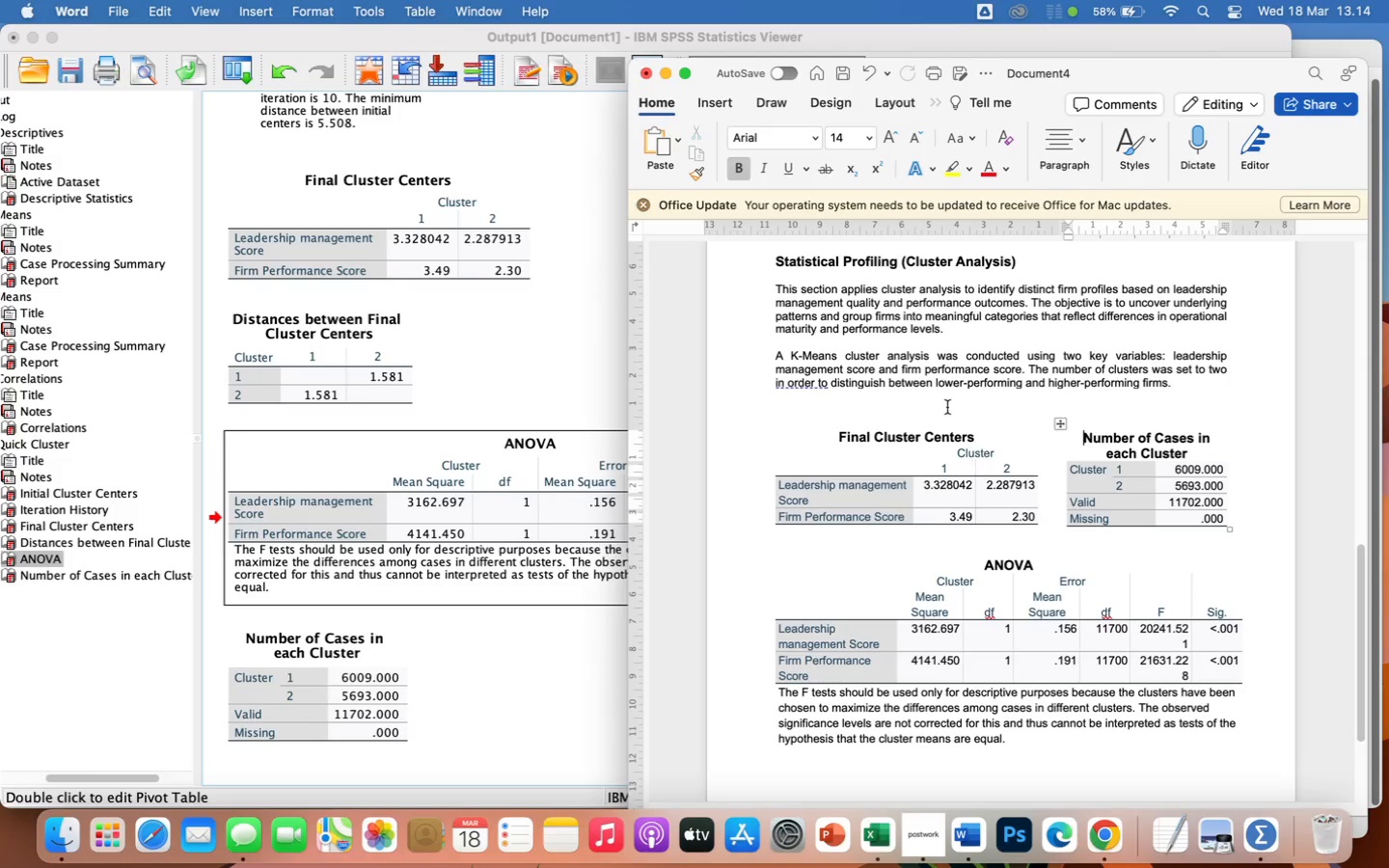 
left_click([936, 405])
 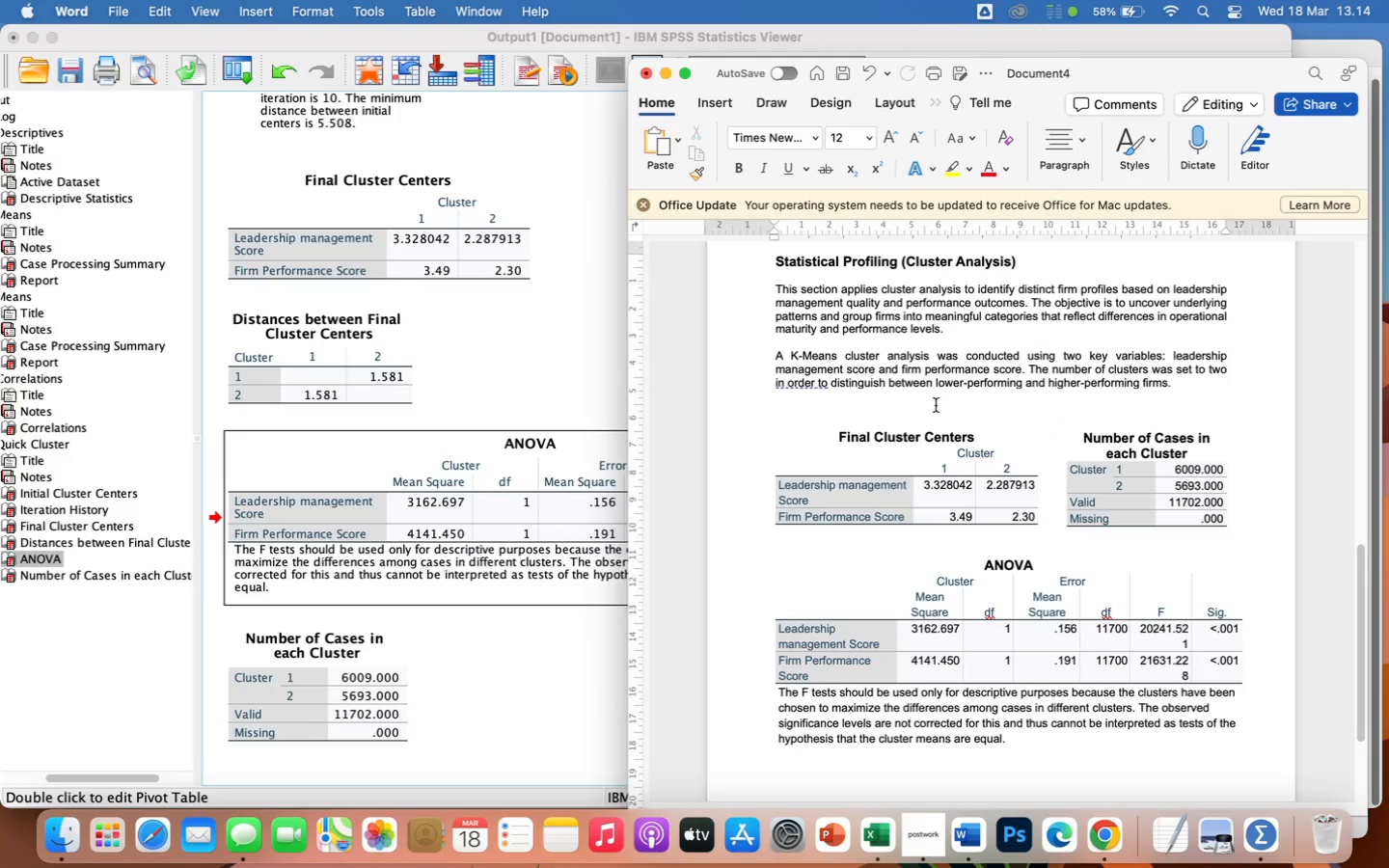 
key(Backspace)
 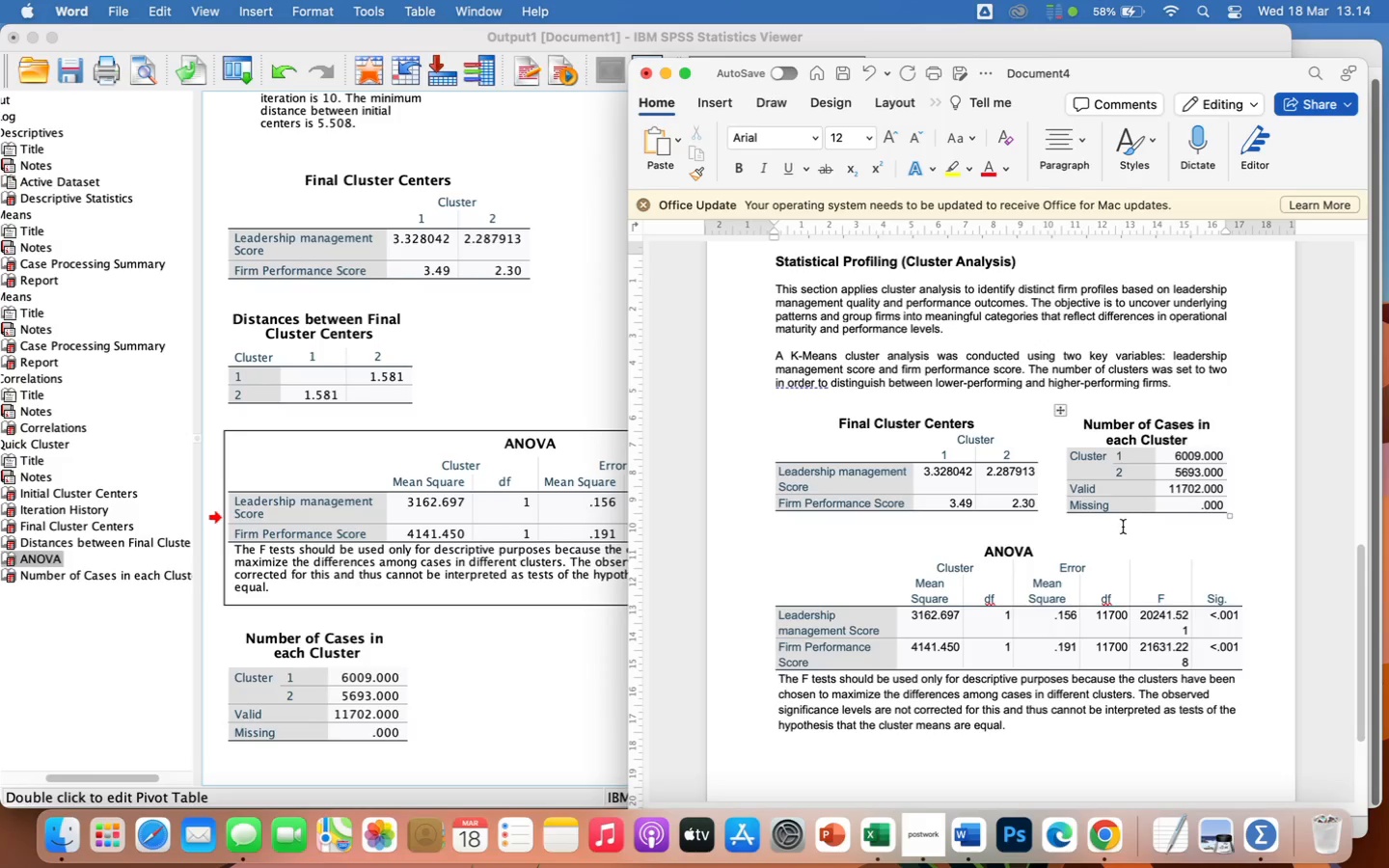 
left_click([1022, 527])
 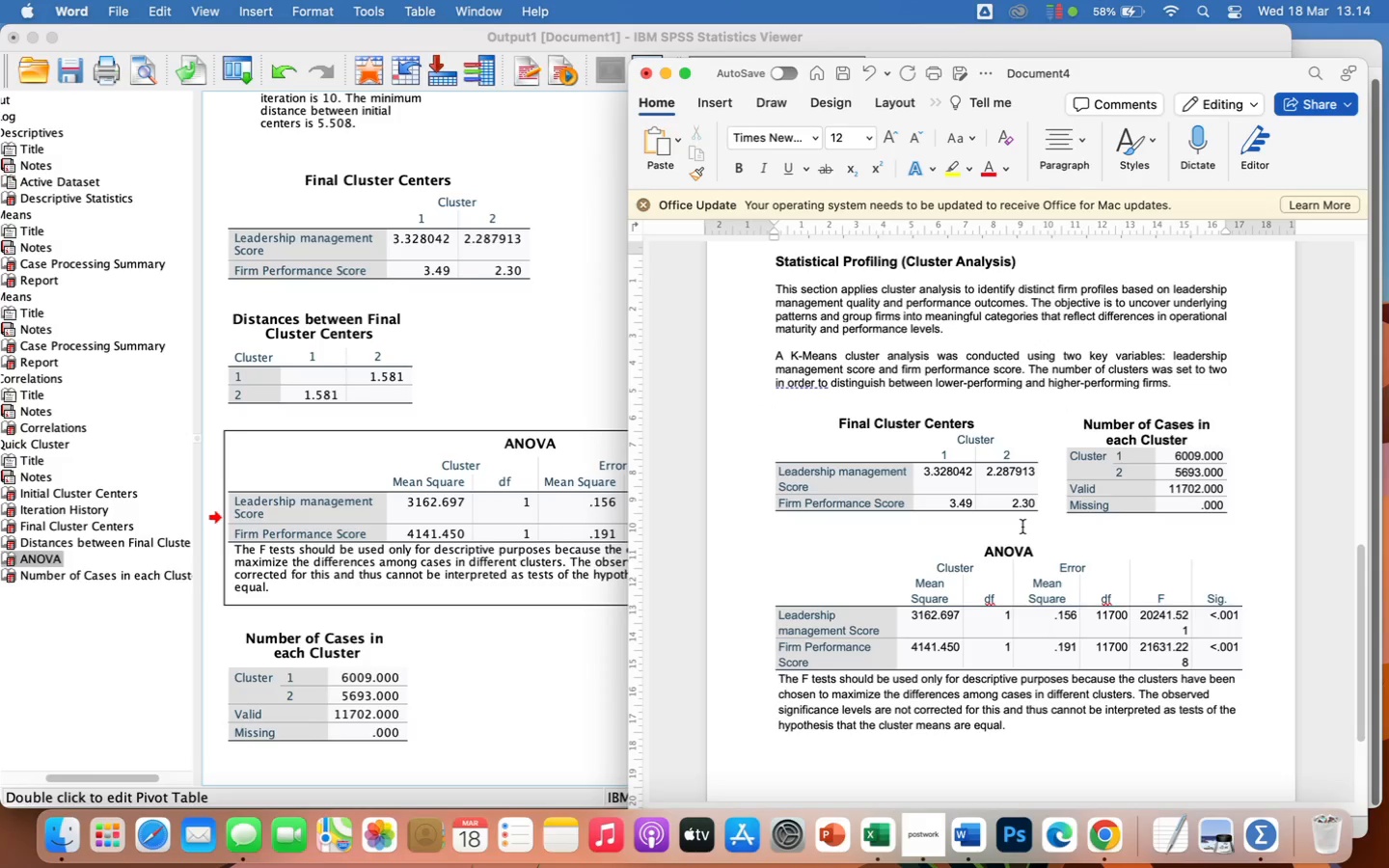 
key(Backspace)
 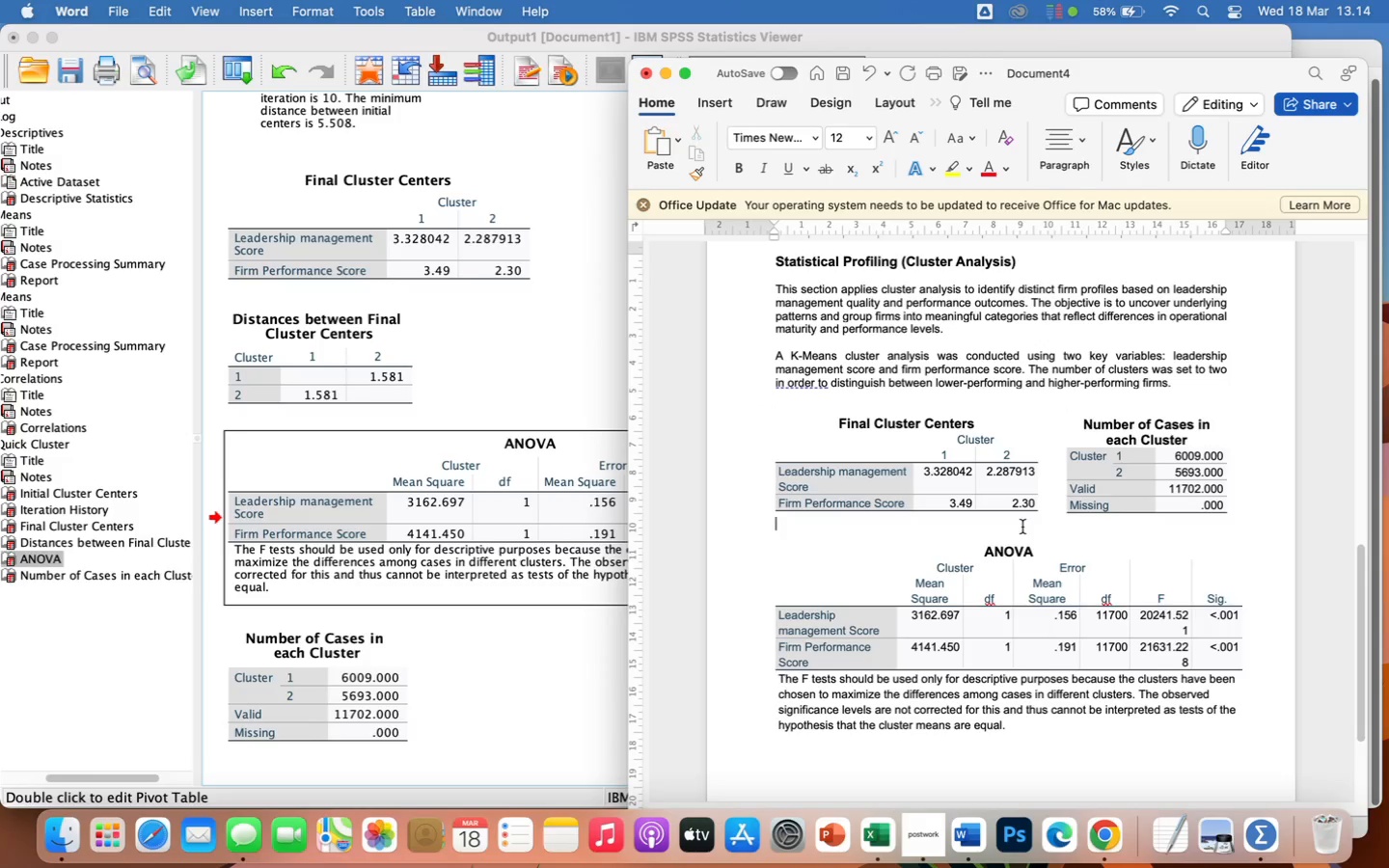 
key(Backspace)
 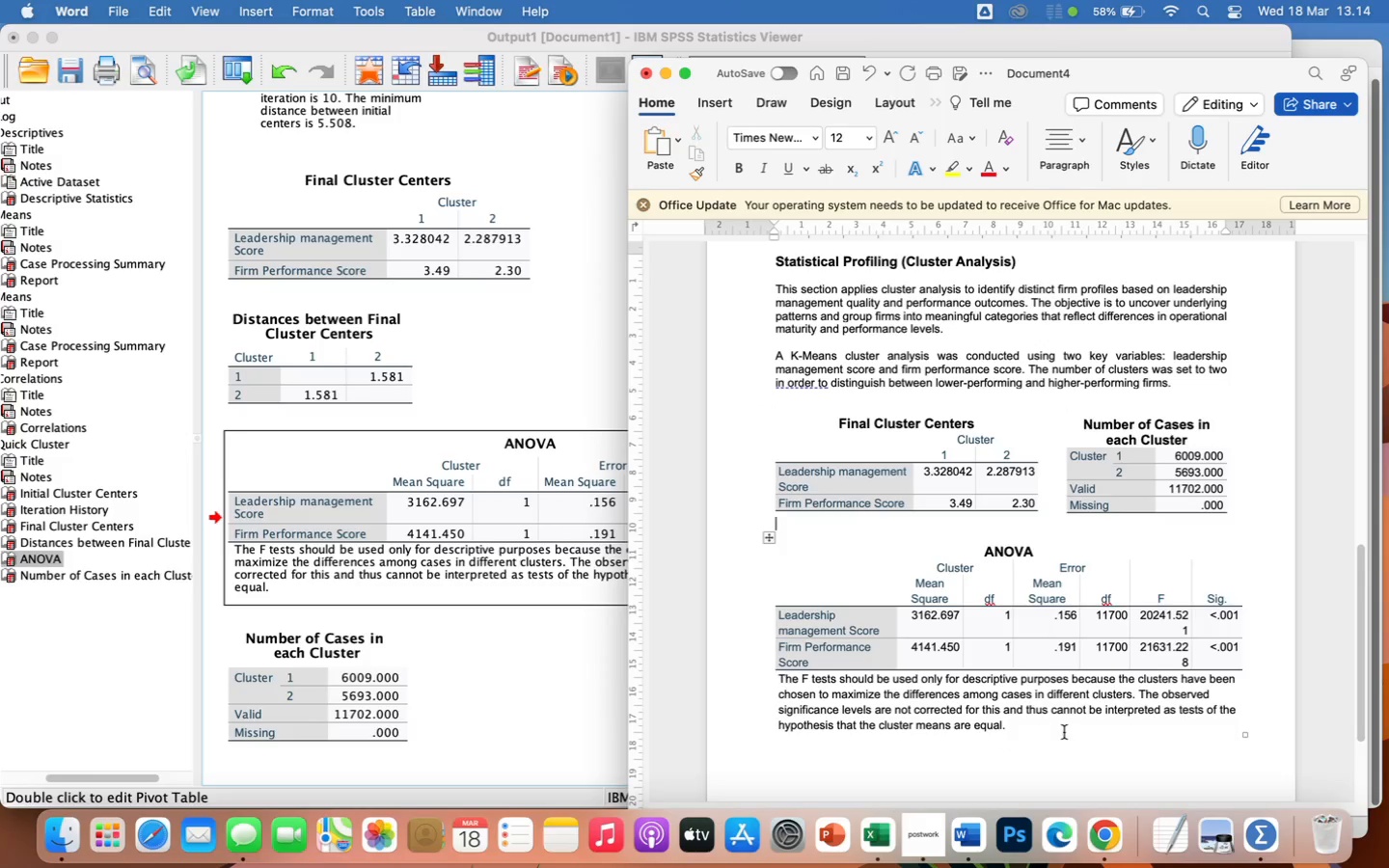 
scroll: coordinate [1071, 760], scroll_direction: down, amount: 6.0
 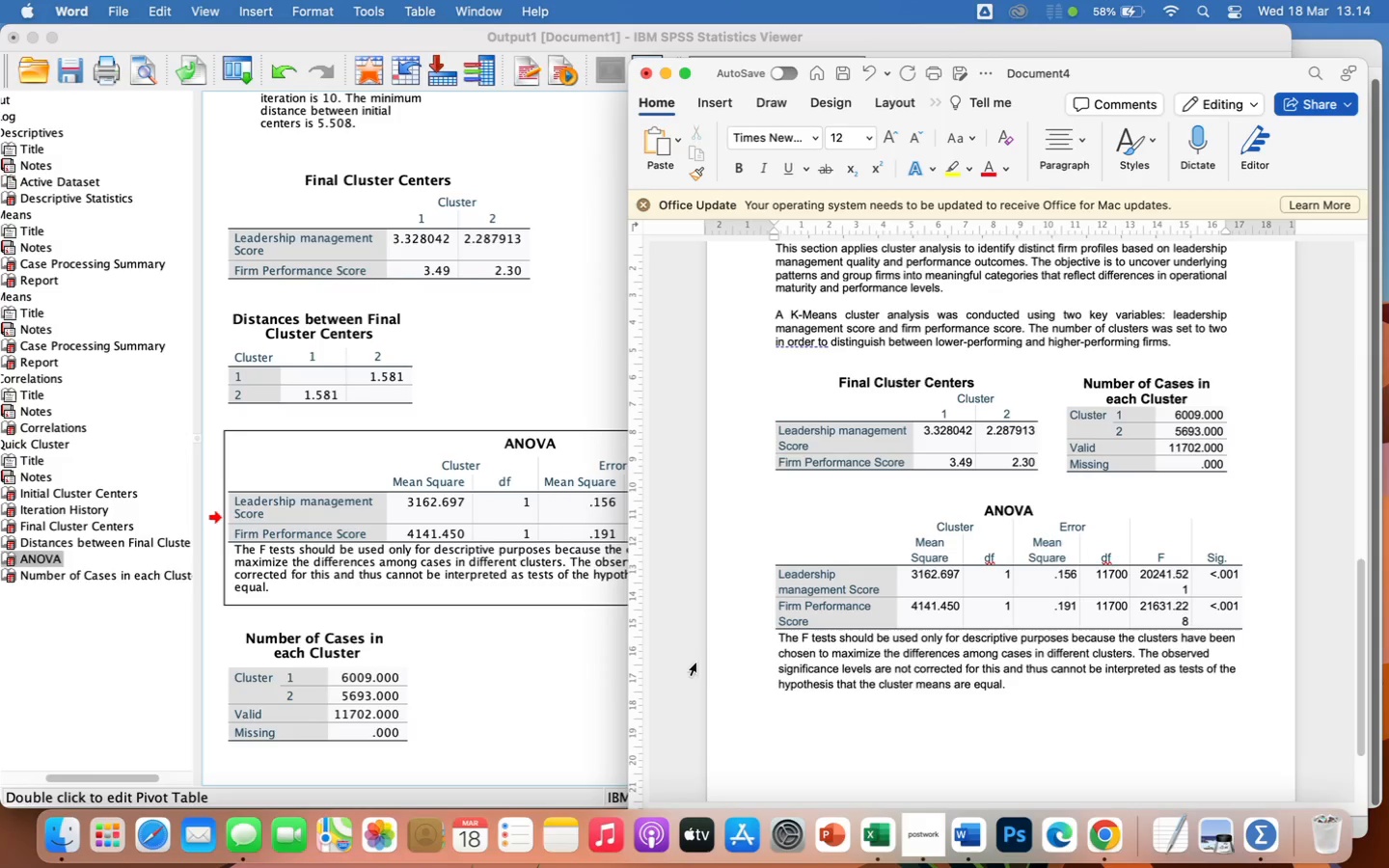 
wait(18.31)
 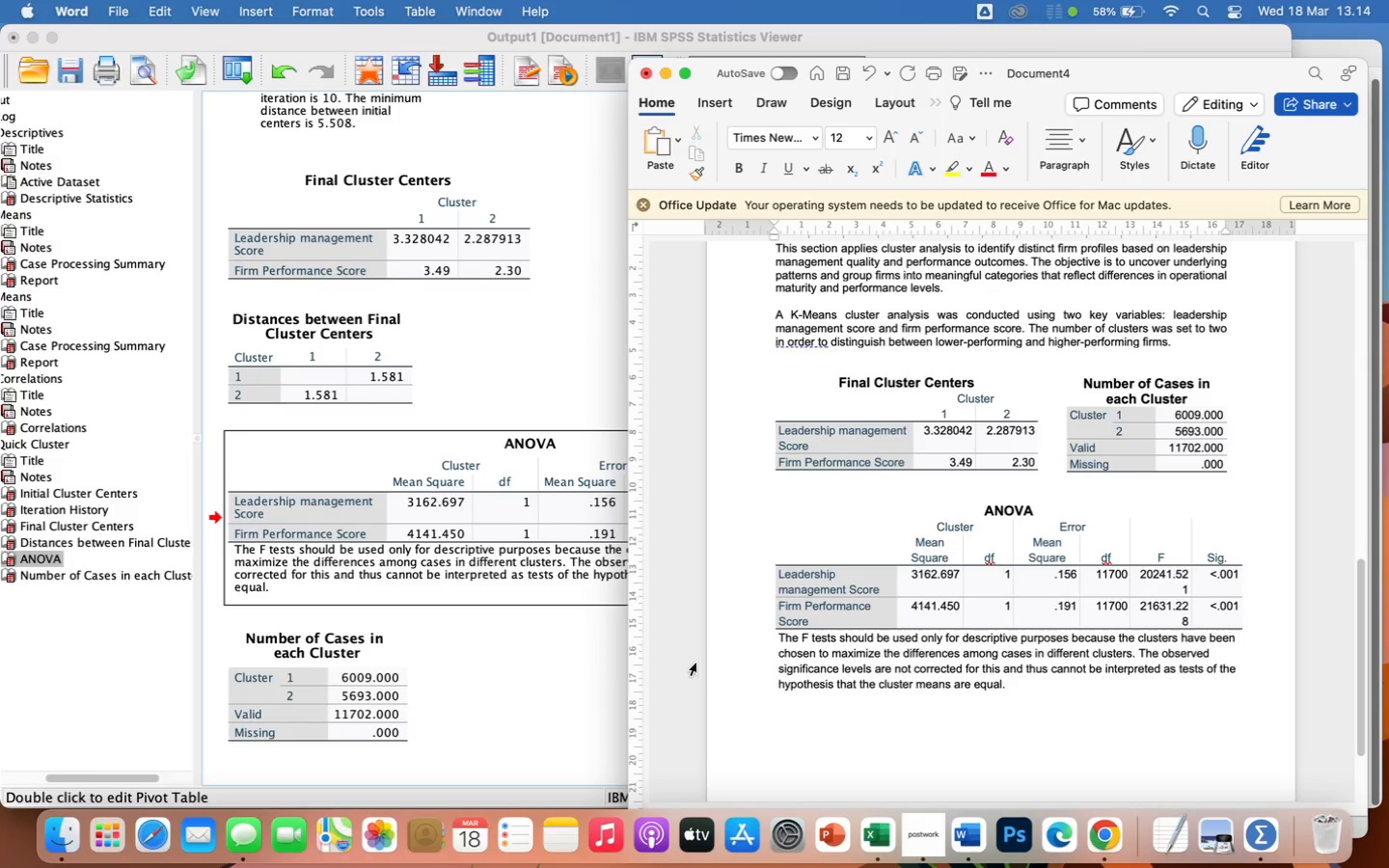 
left_click([827, 722])
 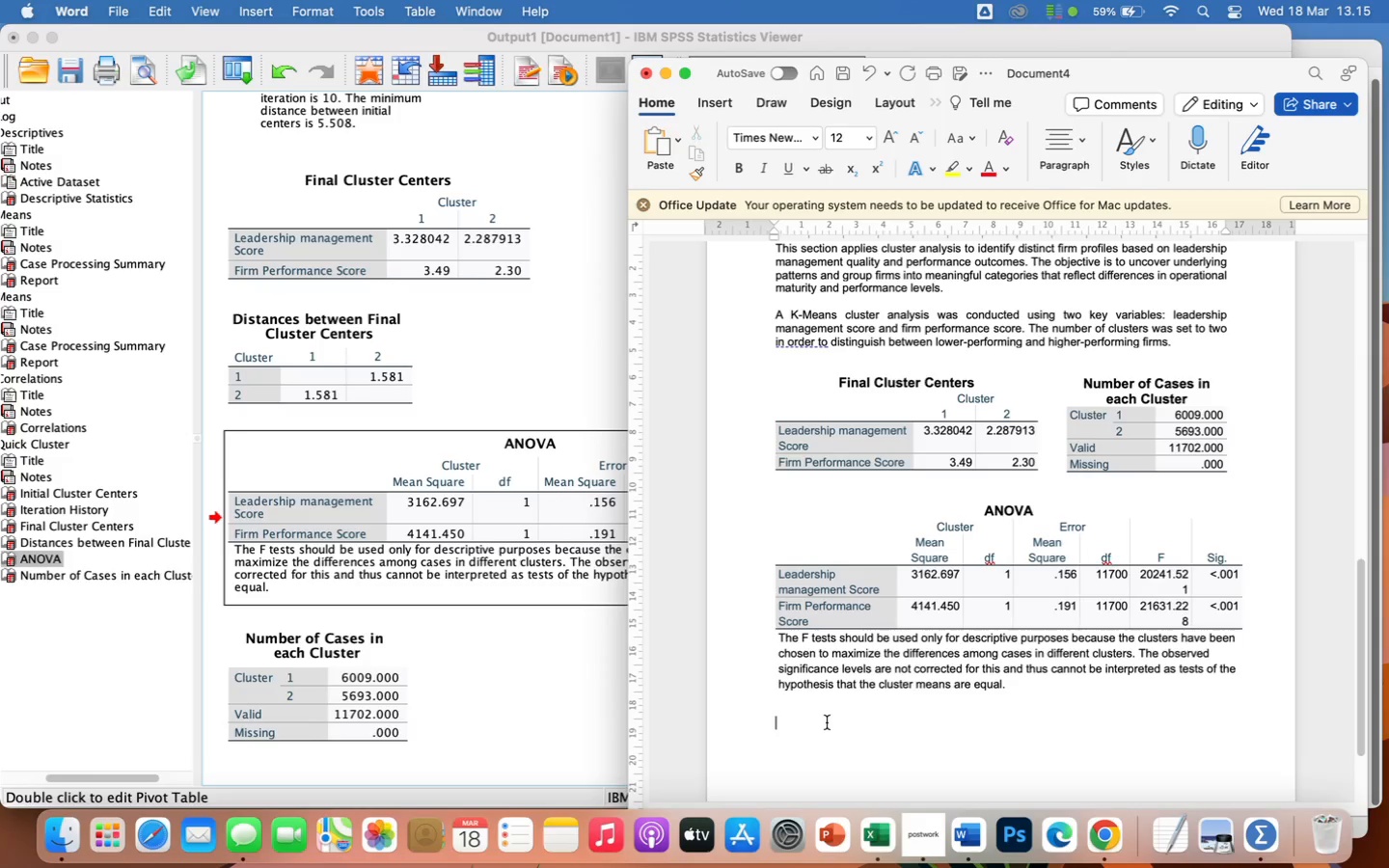 
wait(22.05)
 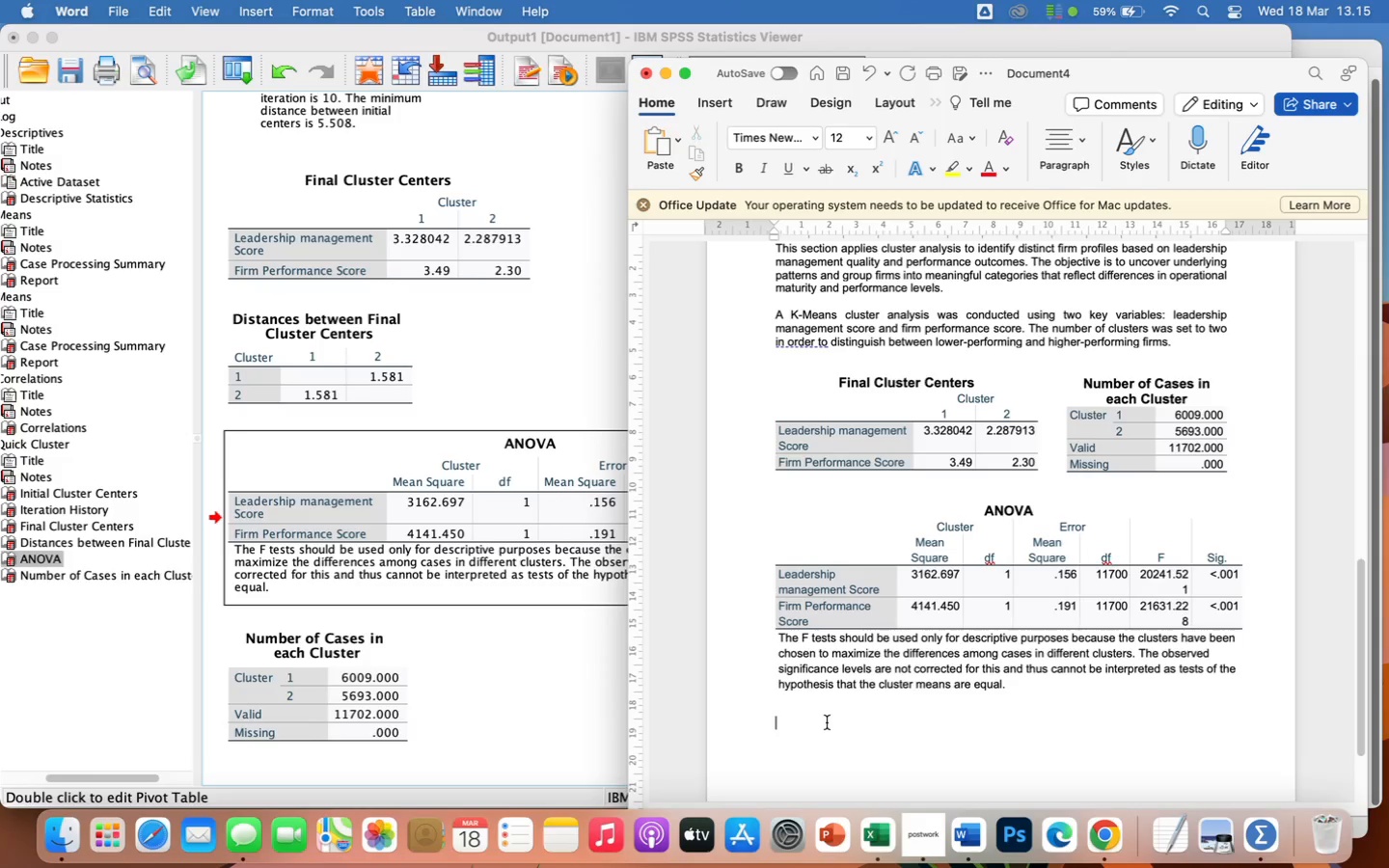 
type(the)
key(Backspace)
key(Backspace)
key(Backspace)
key(Backspace)
type(the)
key(Backspace)
key(Backspace)
key(Backspace)
 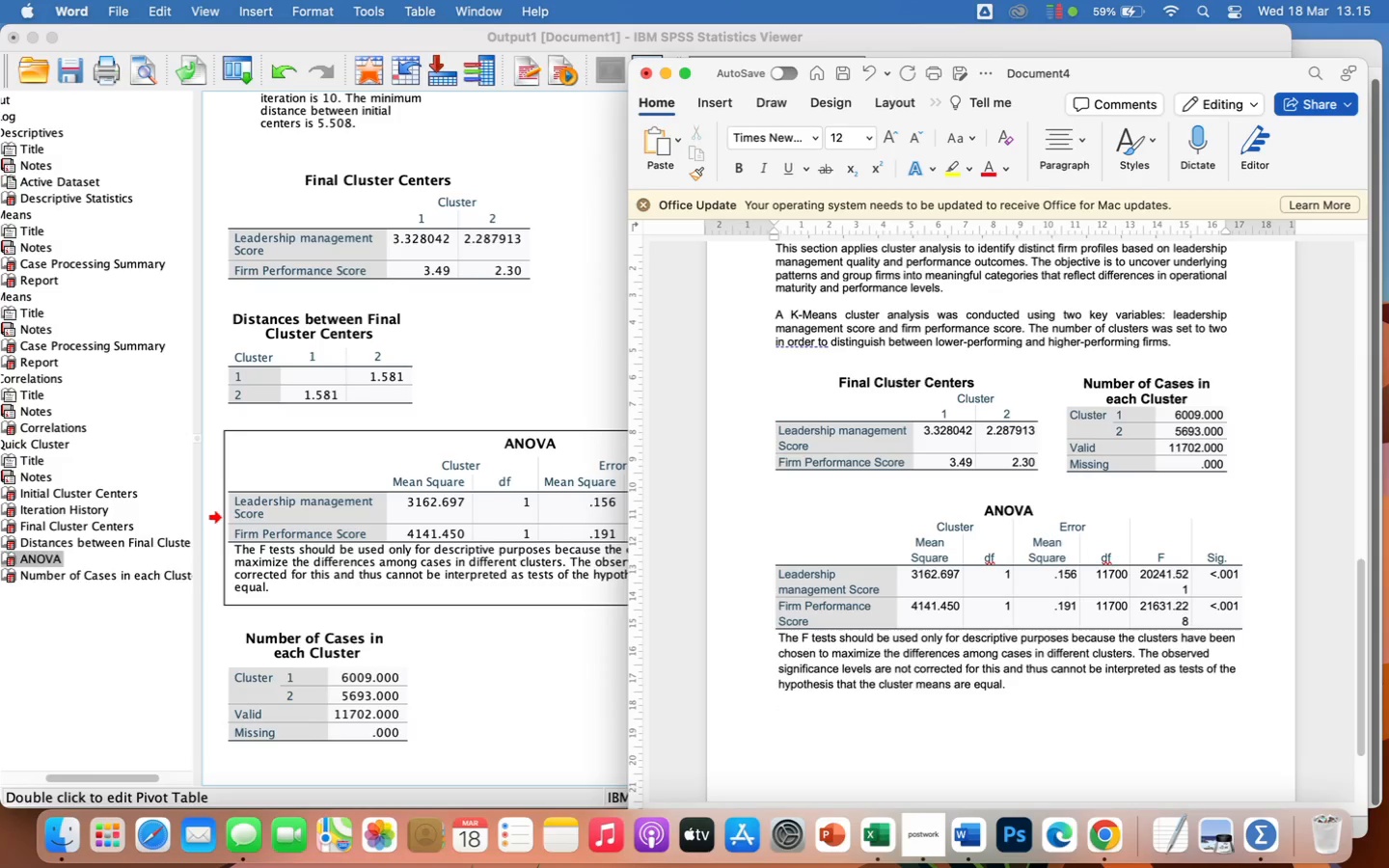 
key(Enter)
 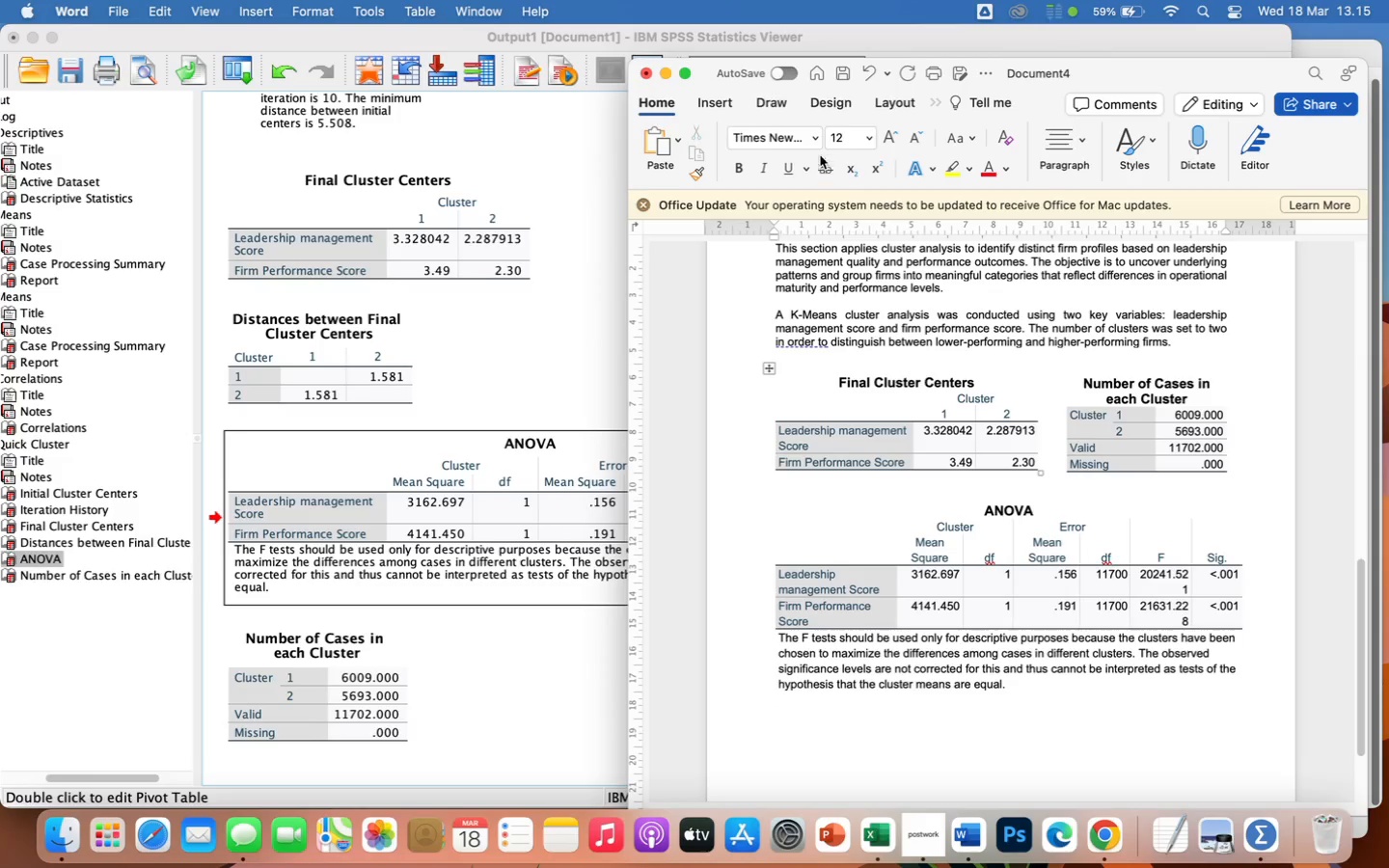 
left_click([814, 143])
 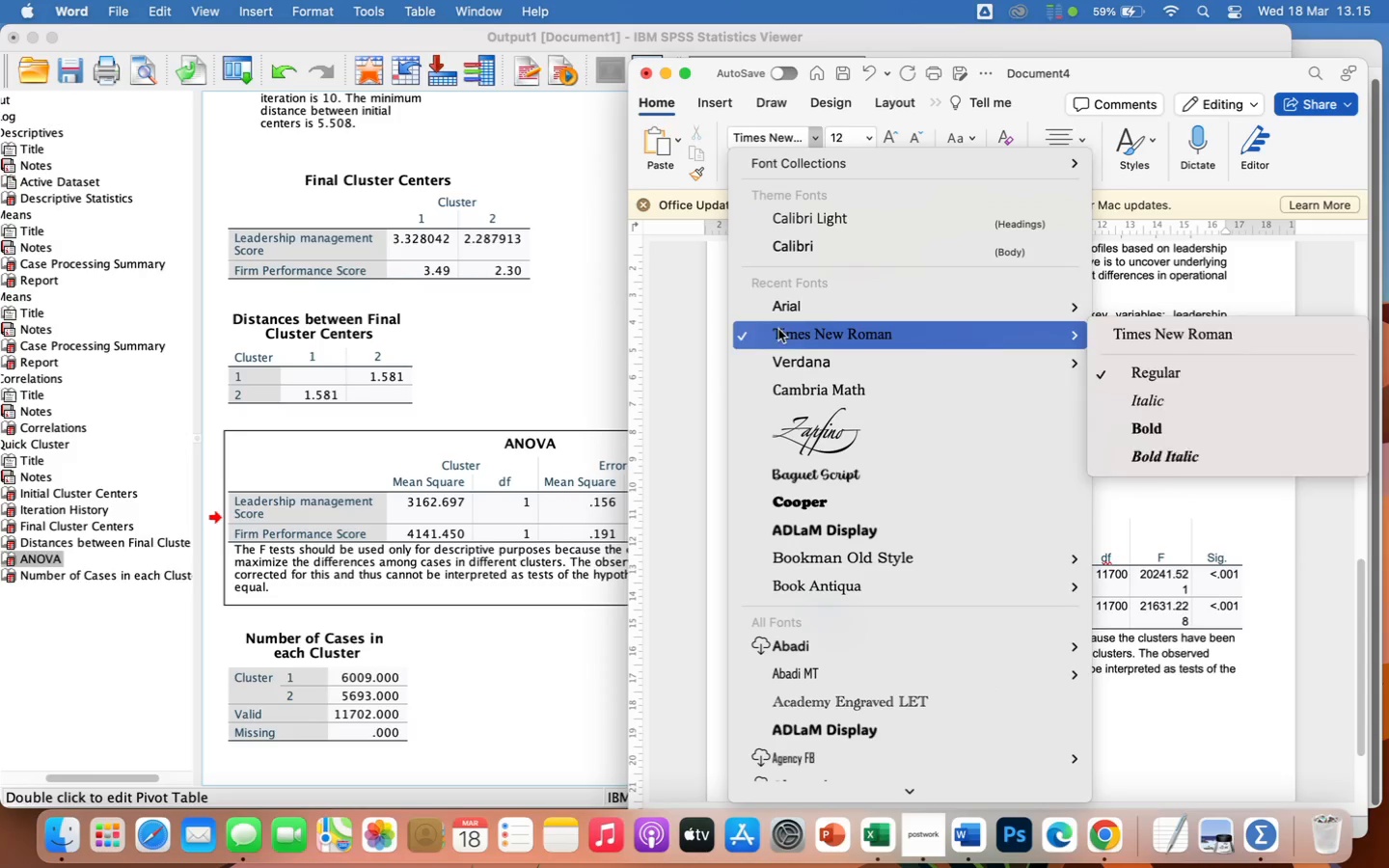 
left_click([781, 310])
 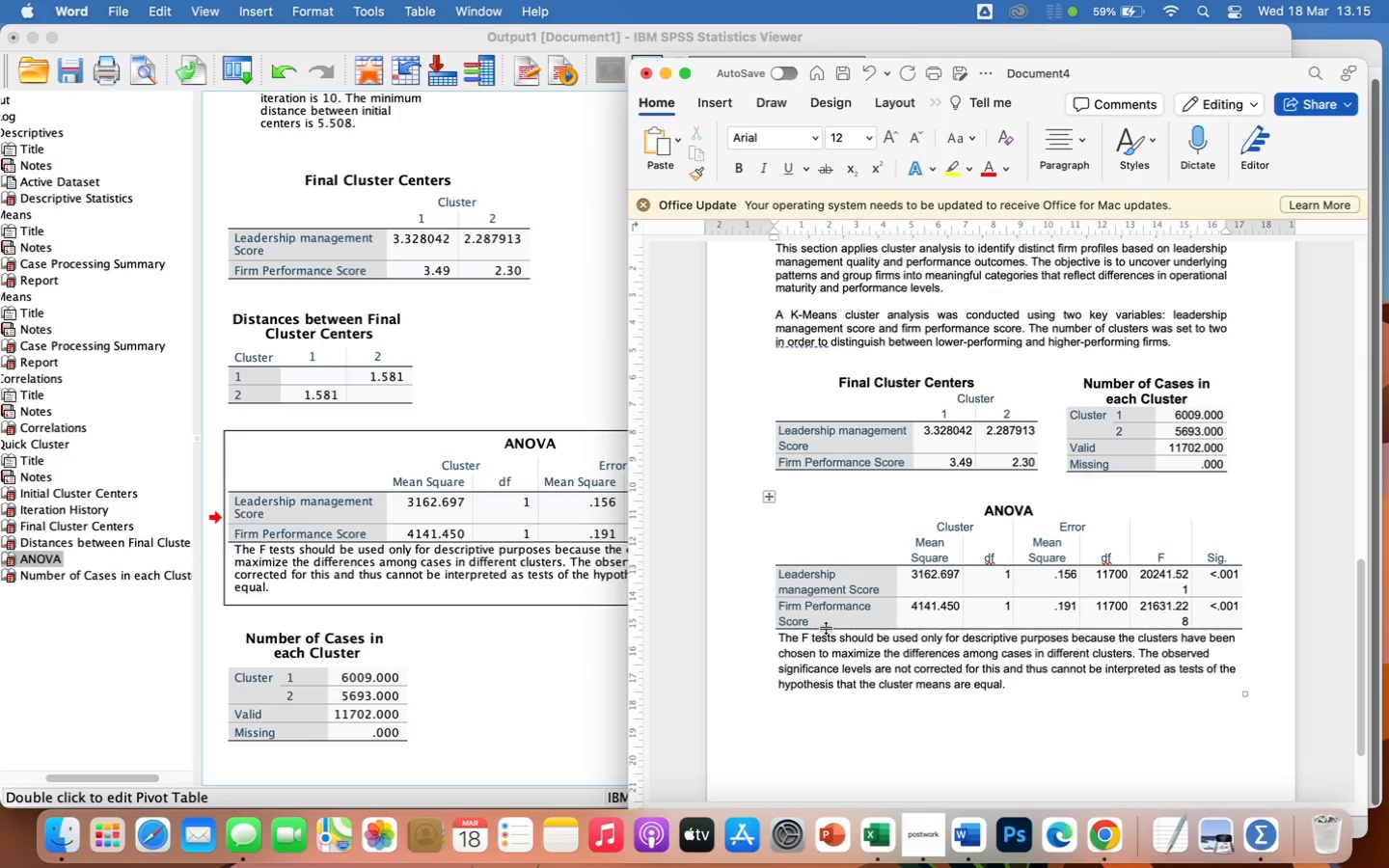 
wait(14.13)
 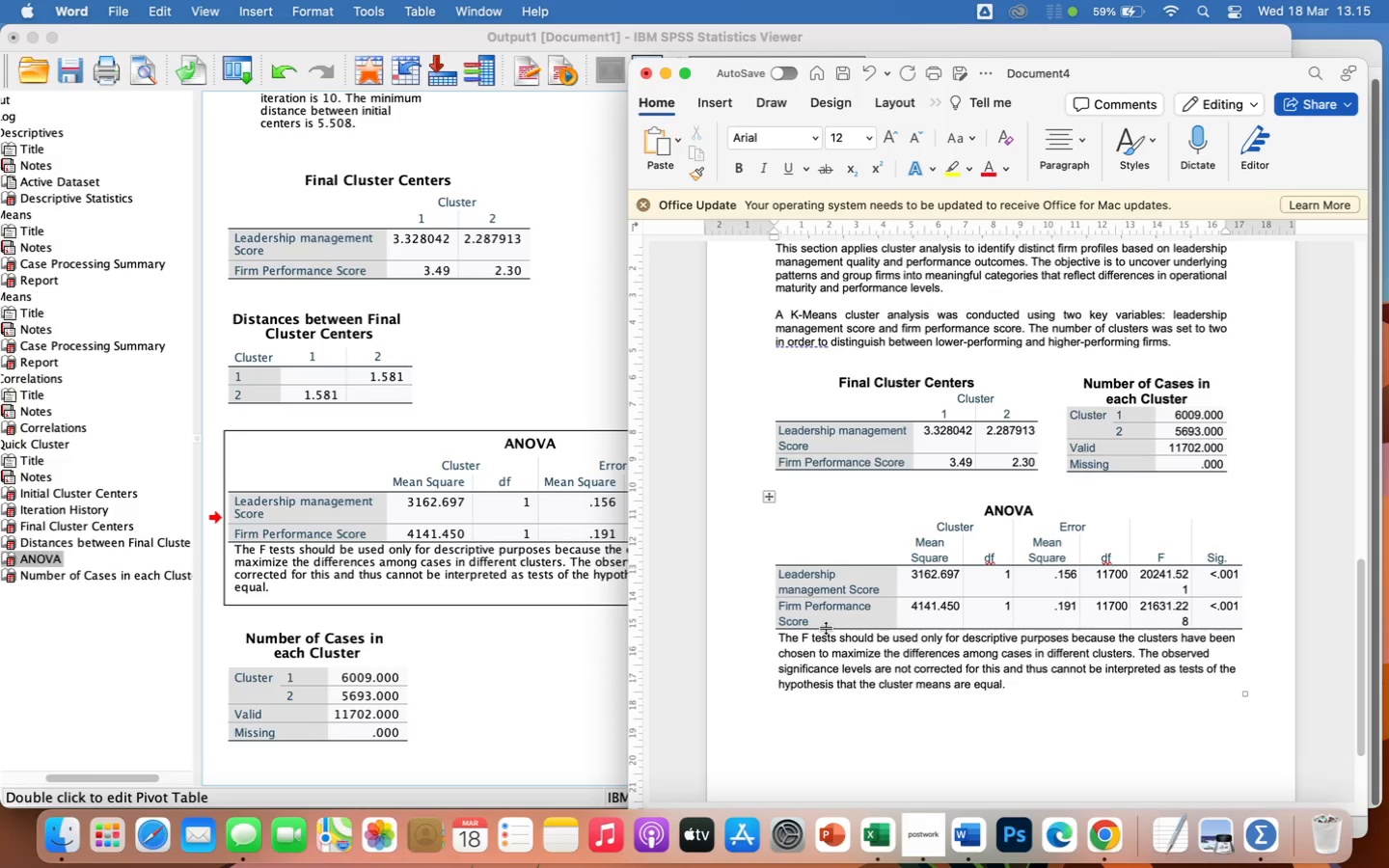 
type(the)
 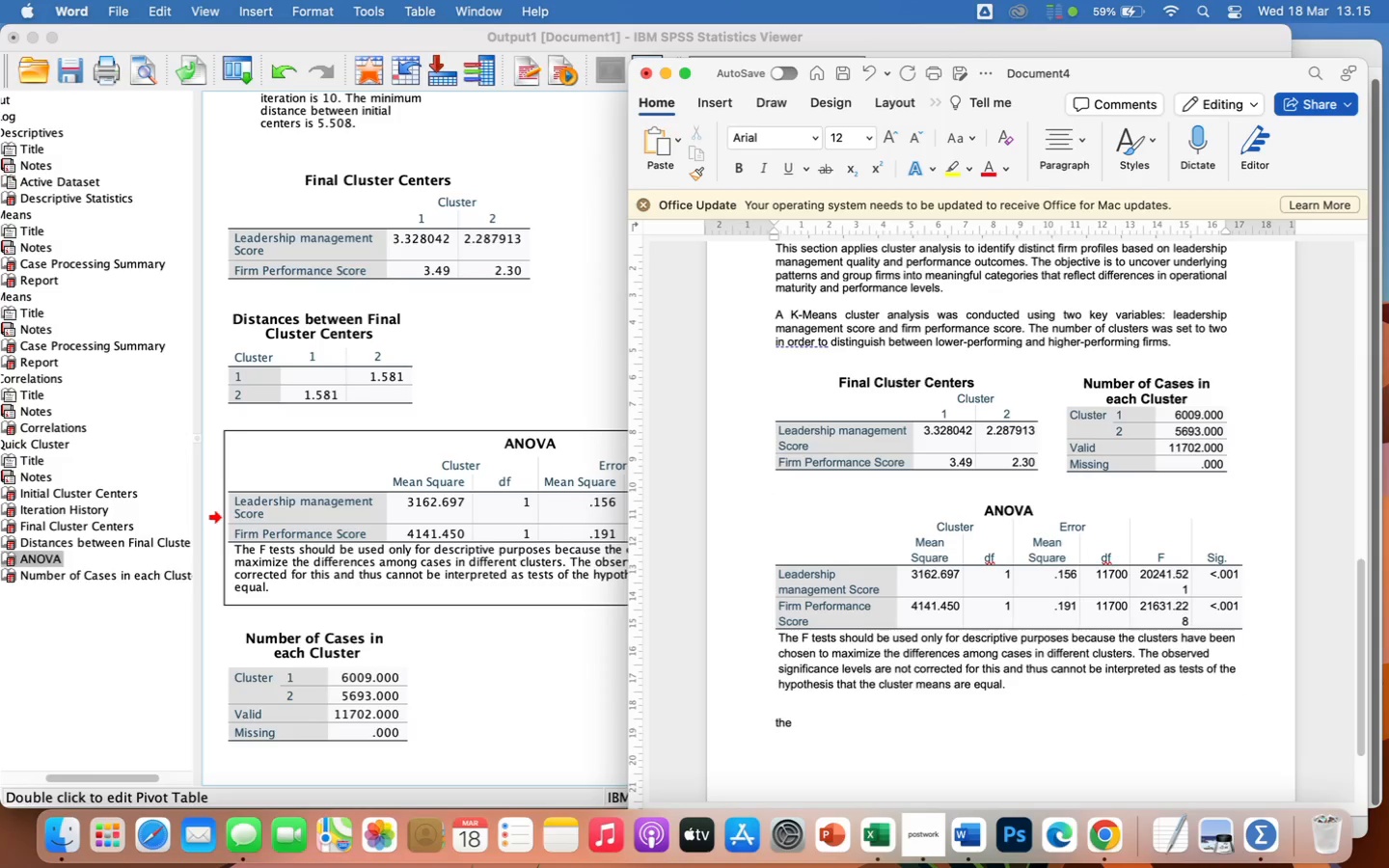 
wait(12.88)
 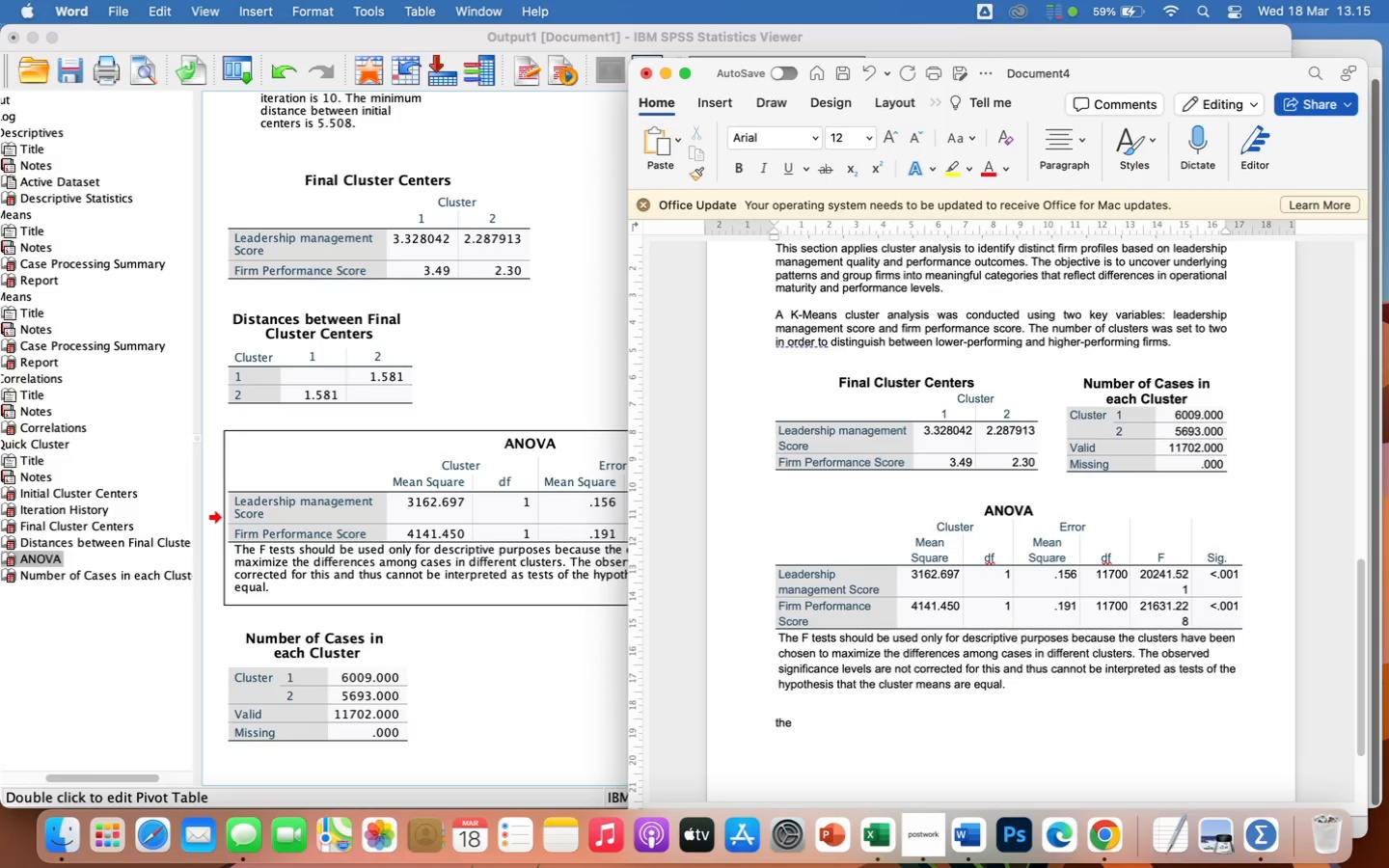 
type( analysis)
 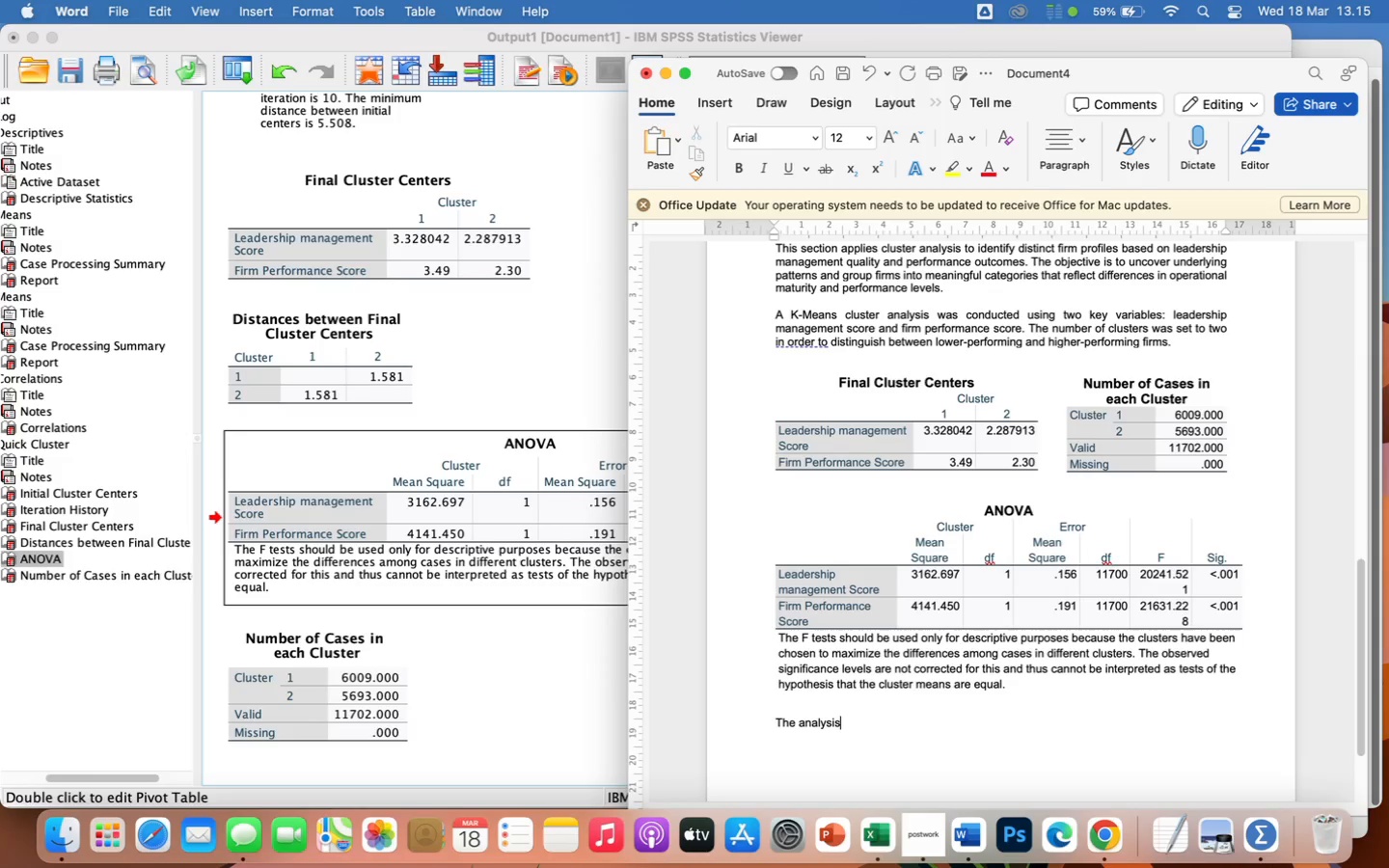 
type( reveals two clearly differentiated)
 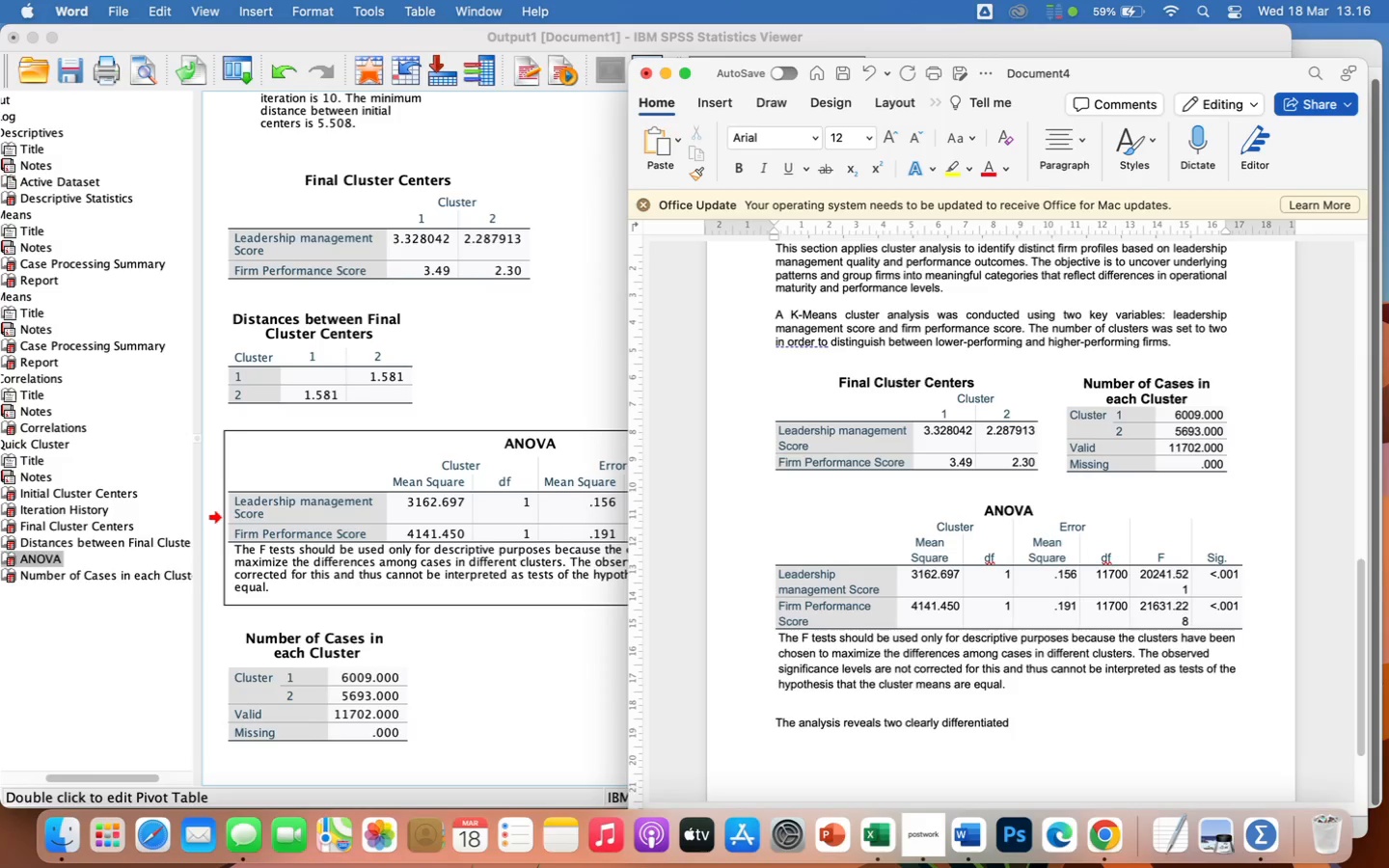 
wait(10.57)
 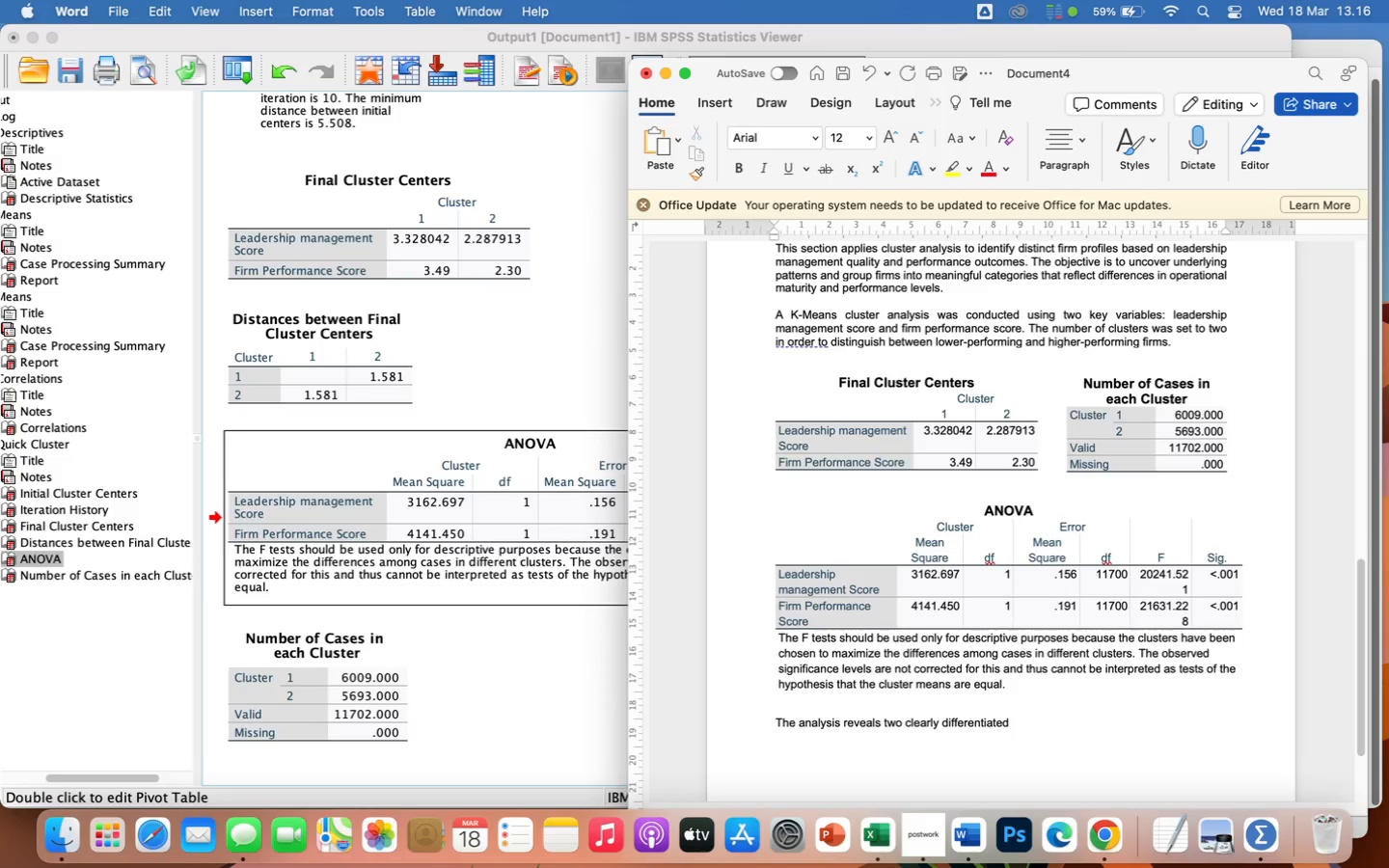 
type( clusters of firm)
 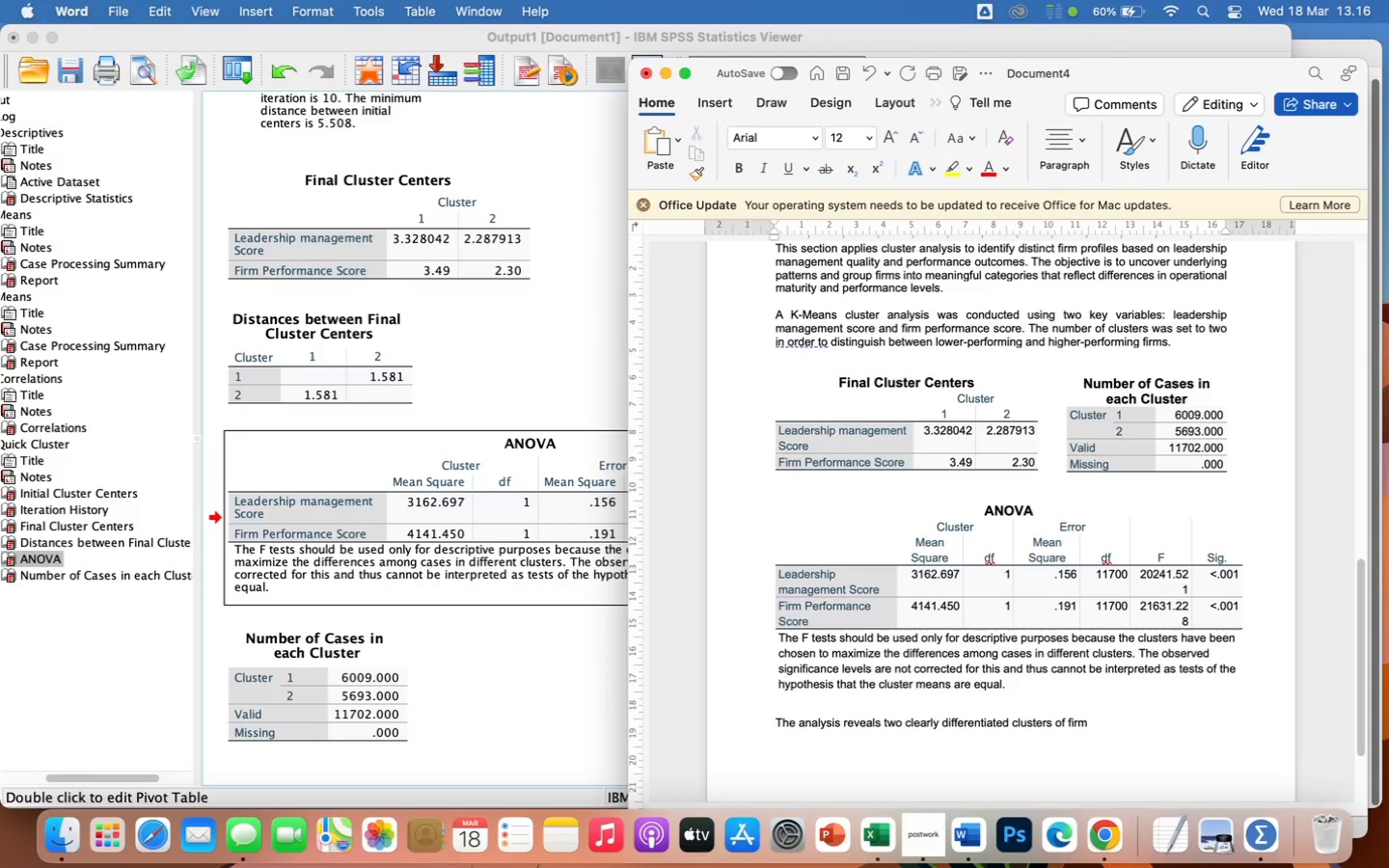 
wait(21.5)
 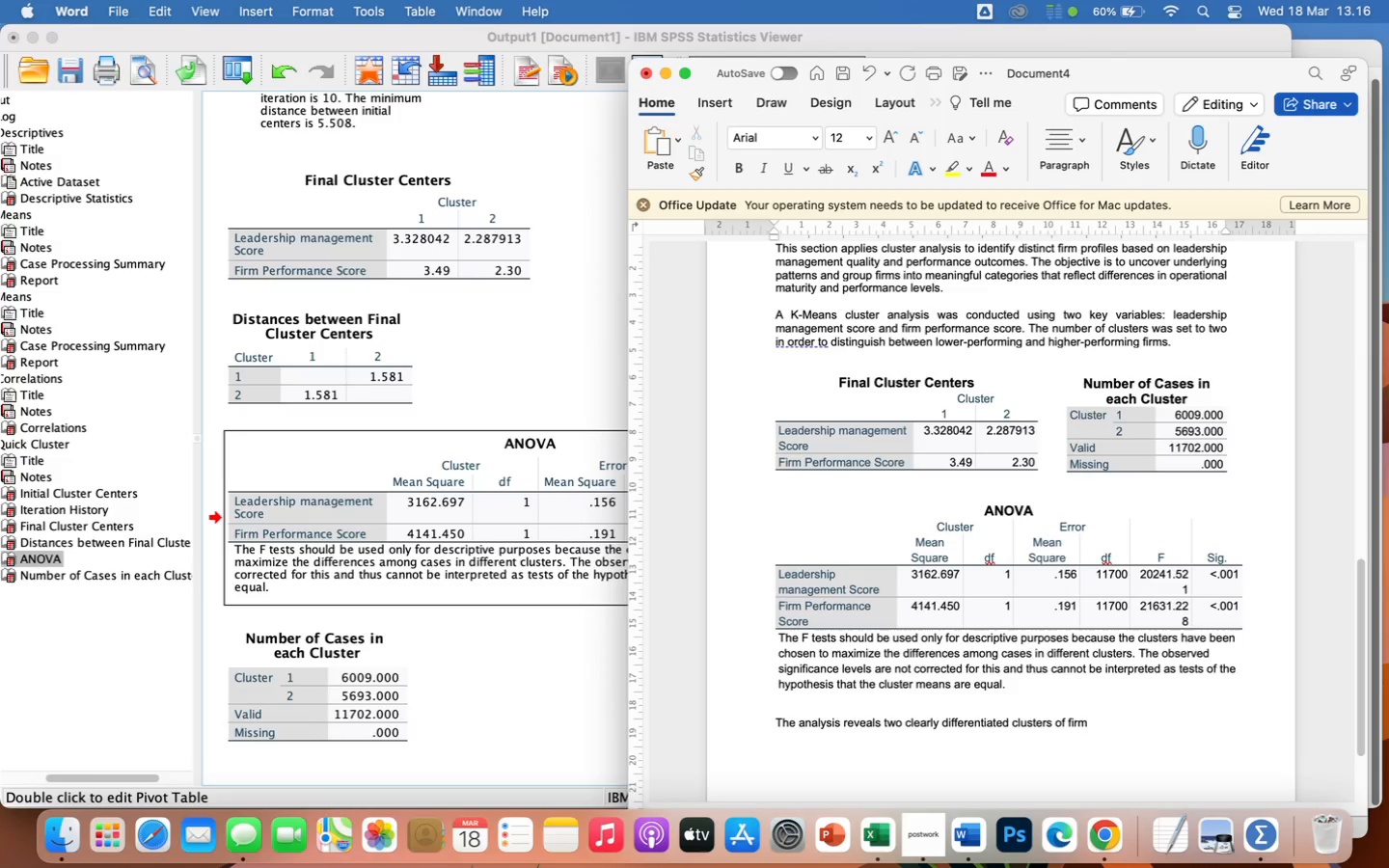 
key(S)
 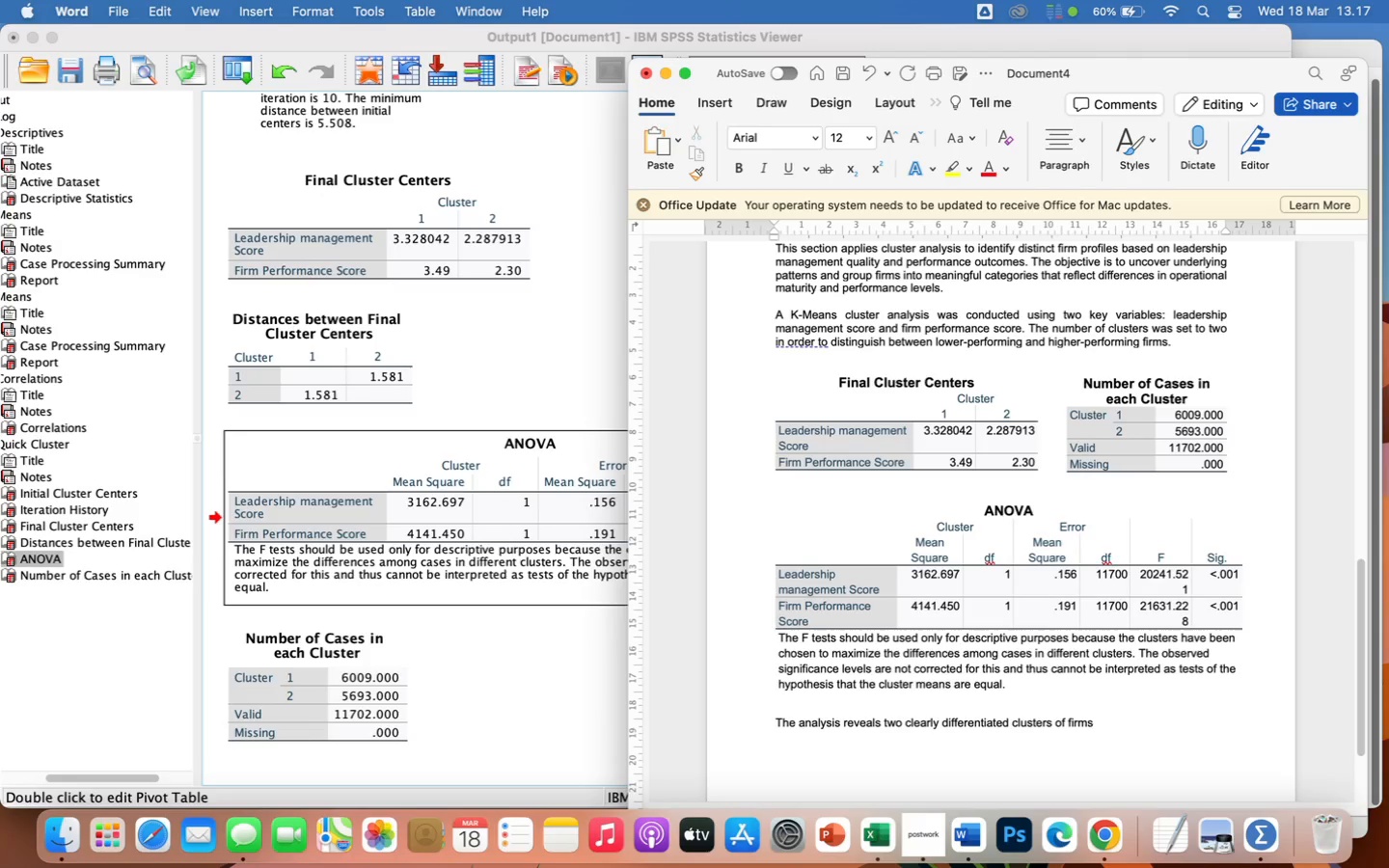 
type(. Cluster 1 represents high-performing)
 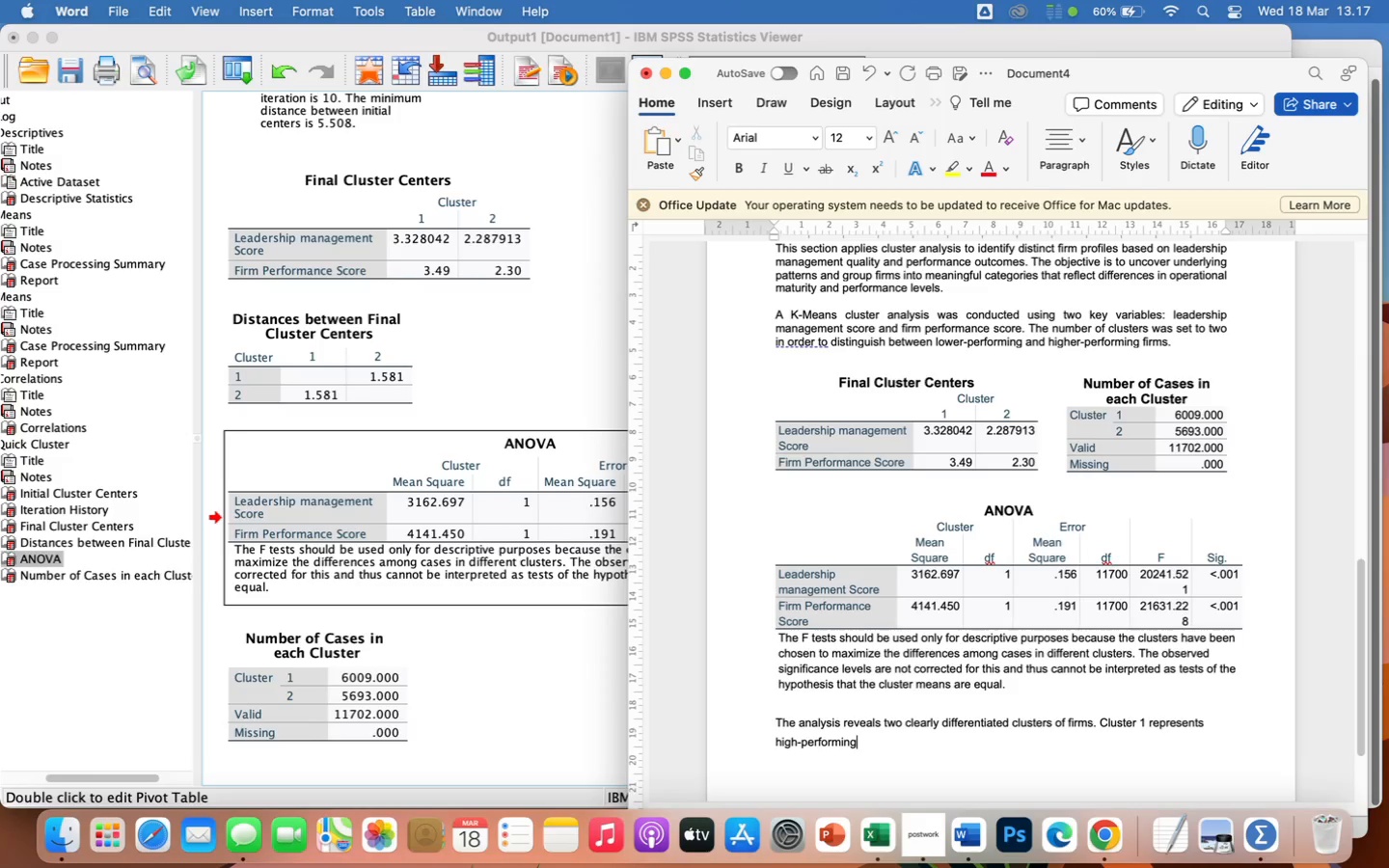 
wait(5.08)
 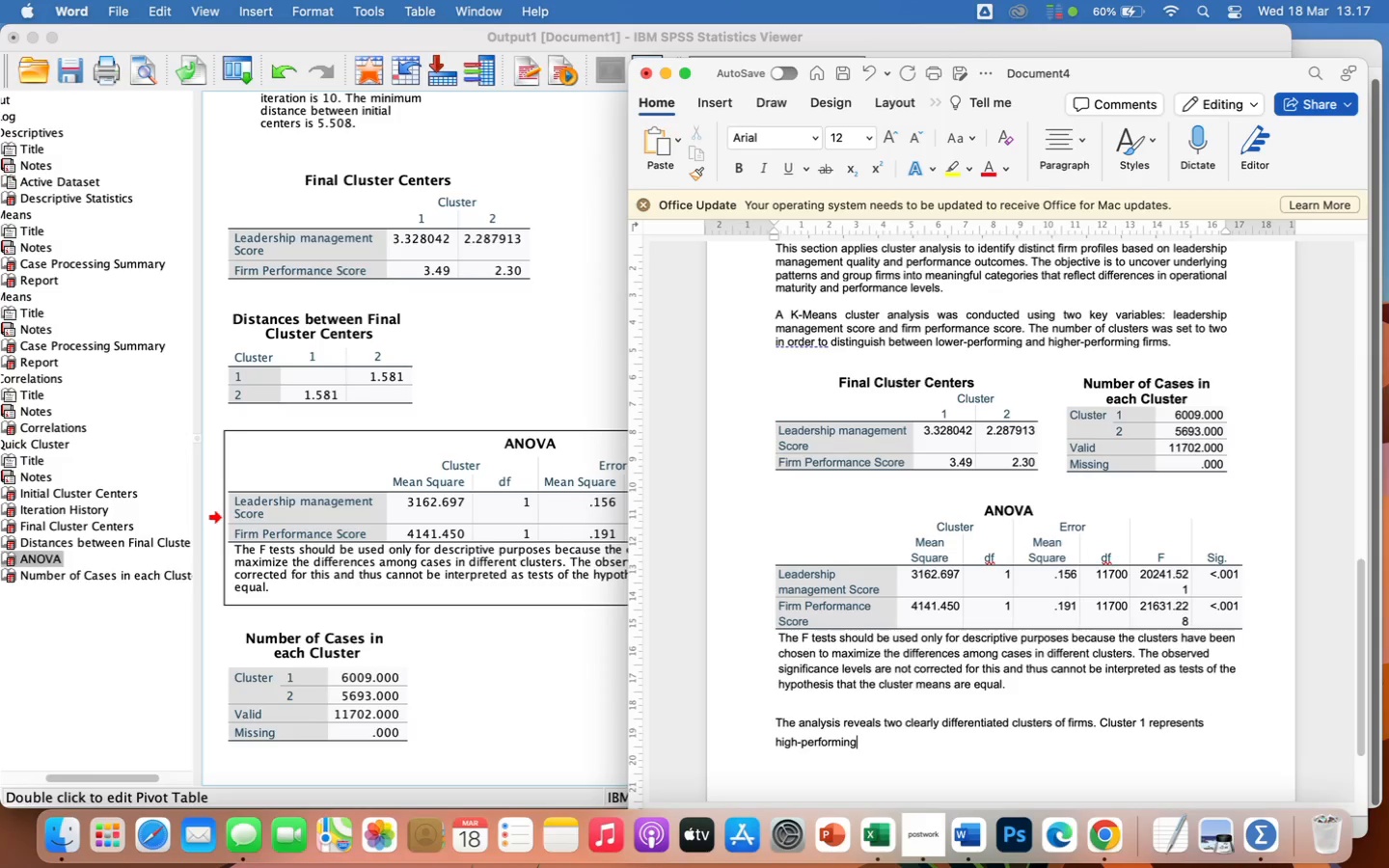 
type( firms)
 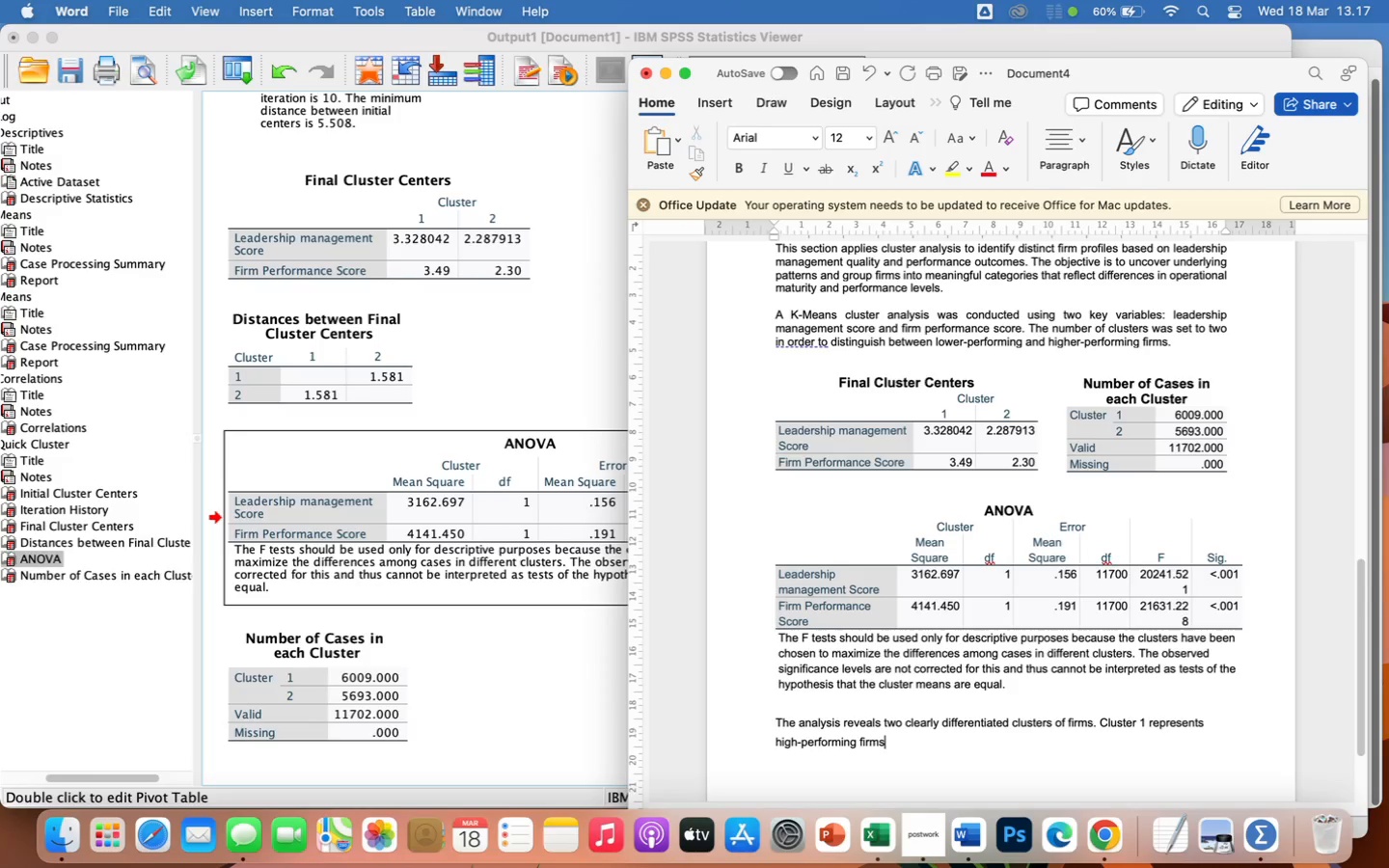 
wait(5.3)
 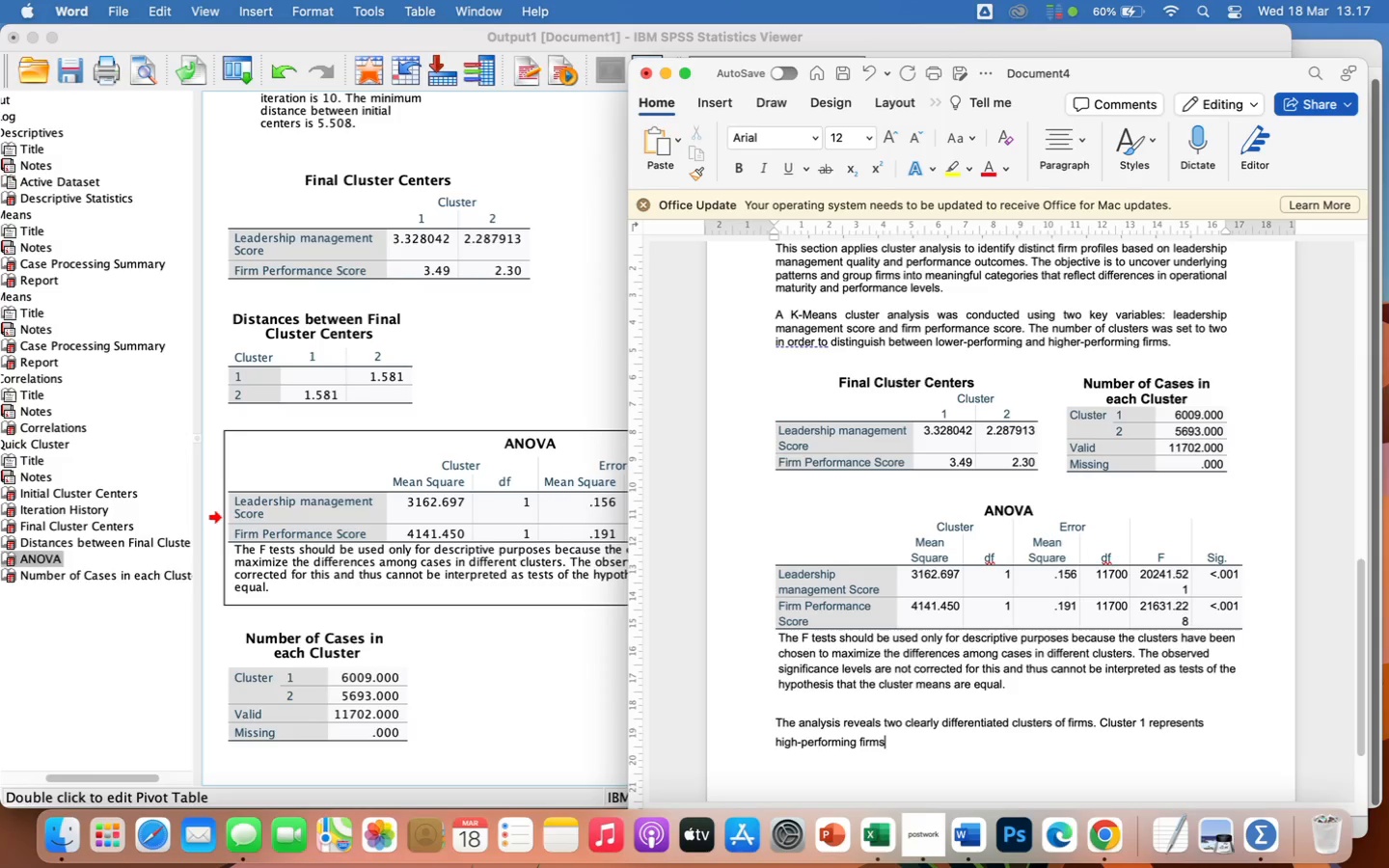 
key(Comma)
 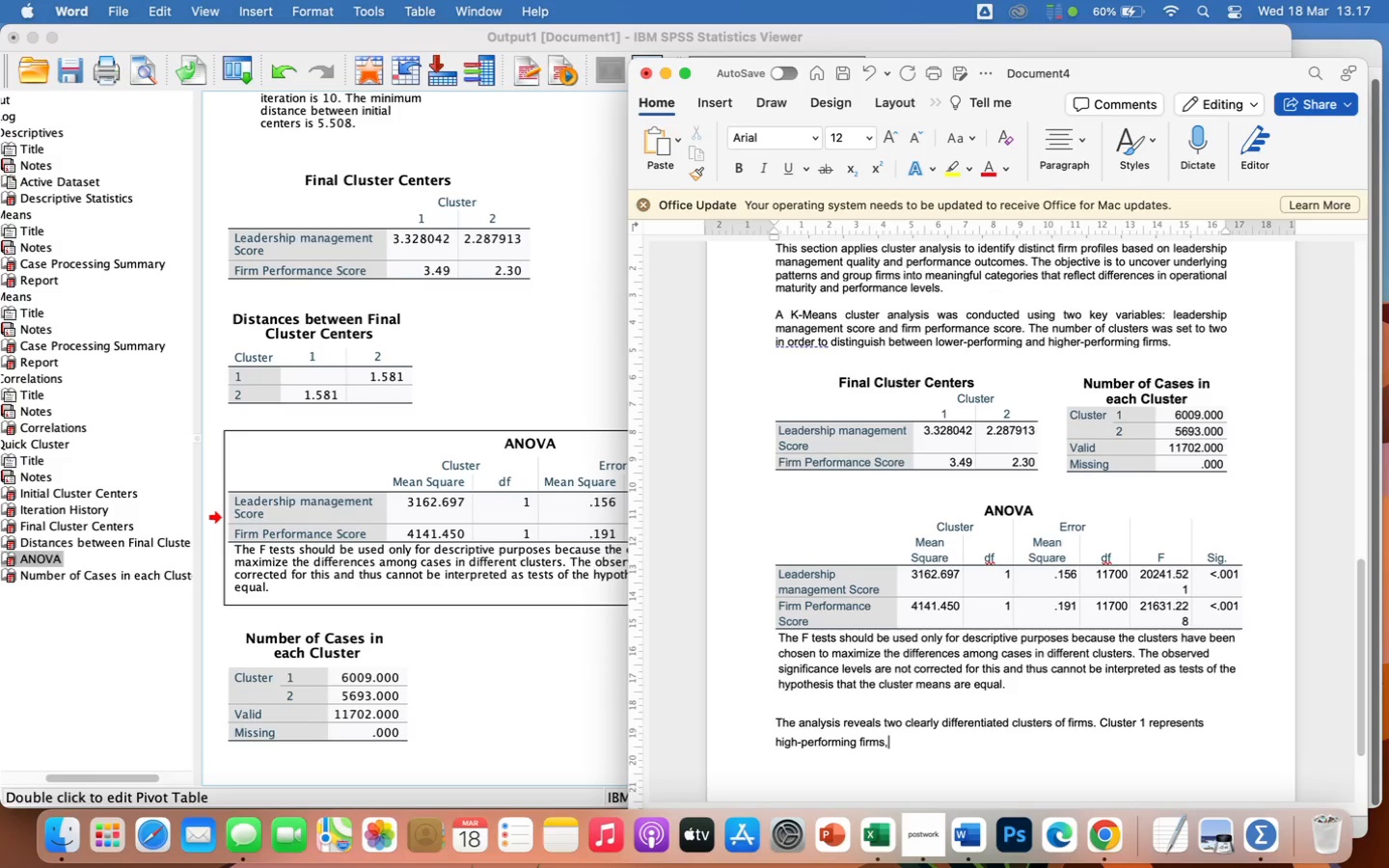 
type( characterized by higher management)
 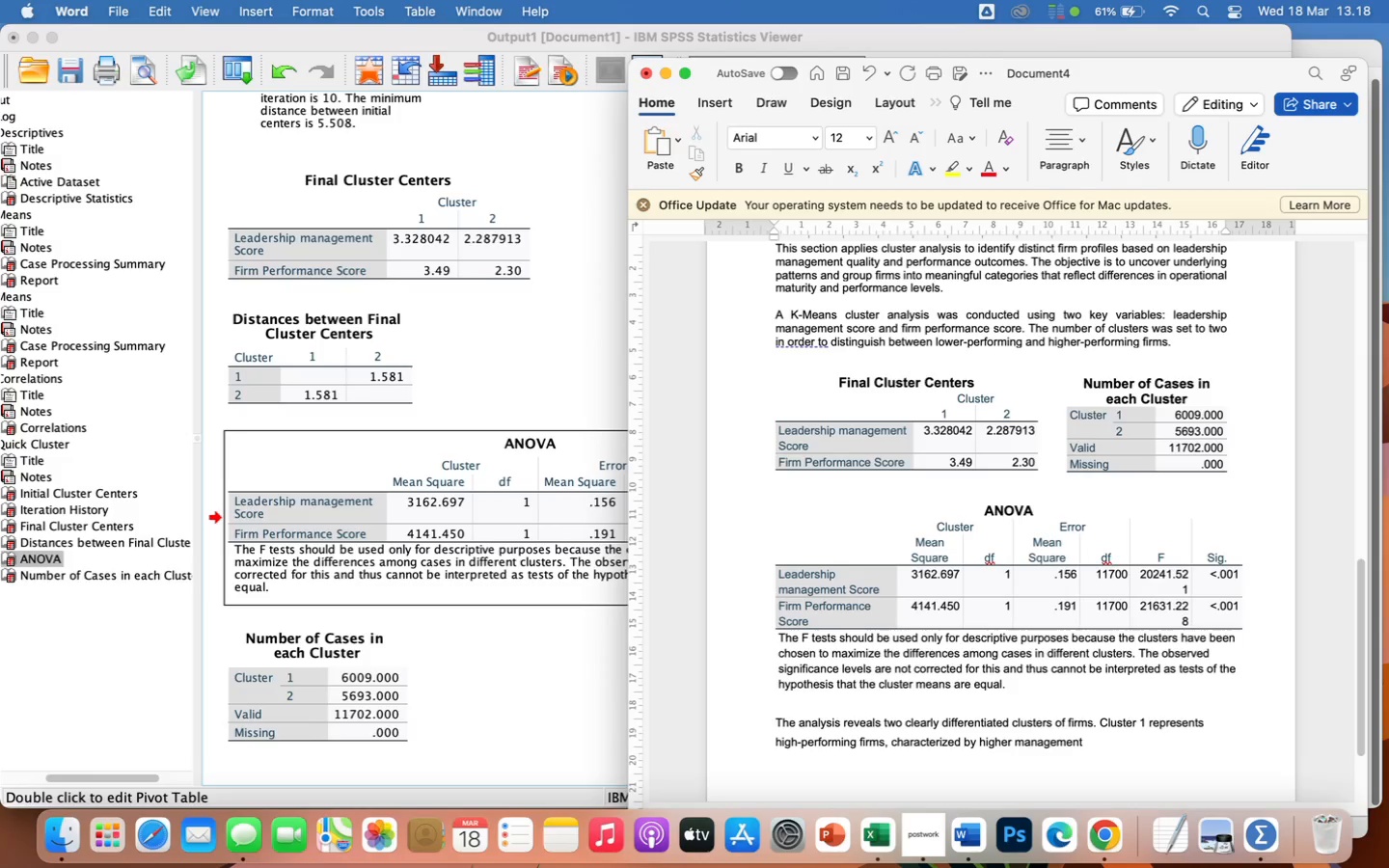 
wait(7.96)
 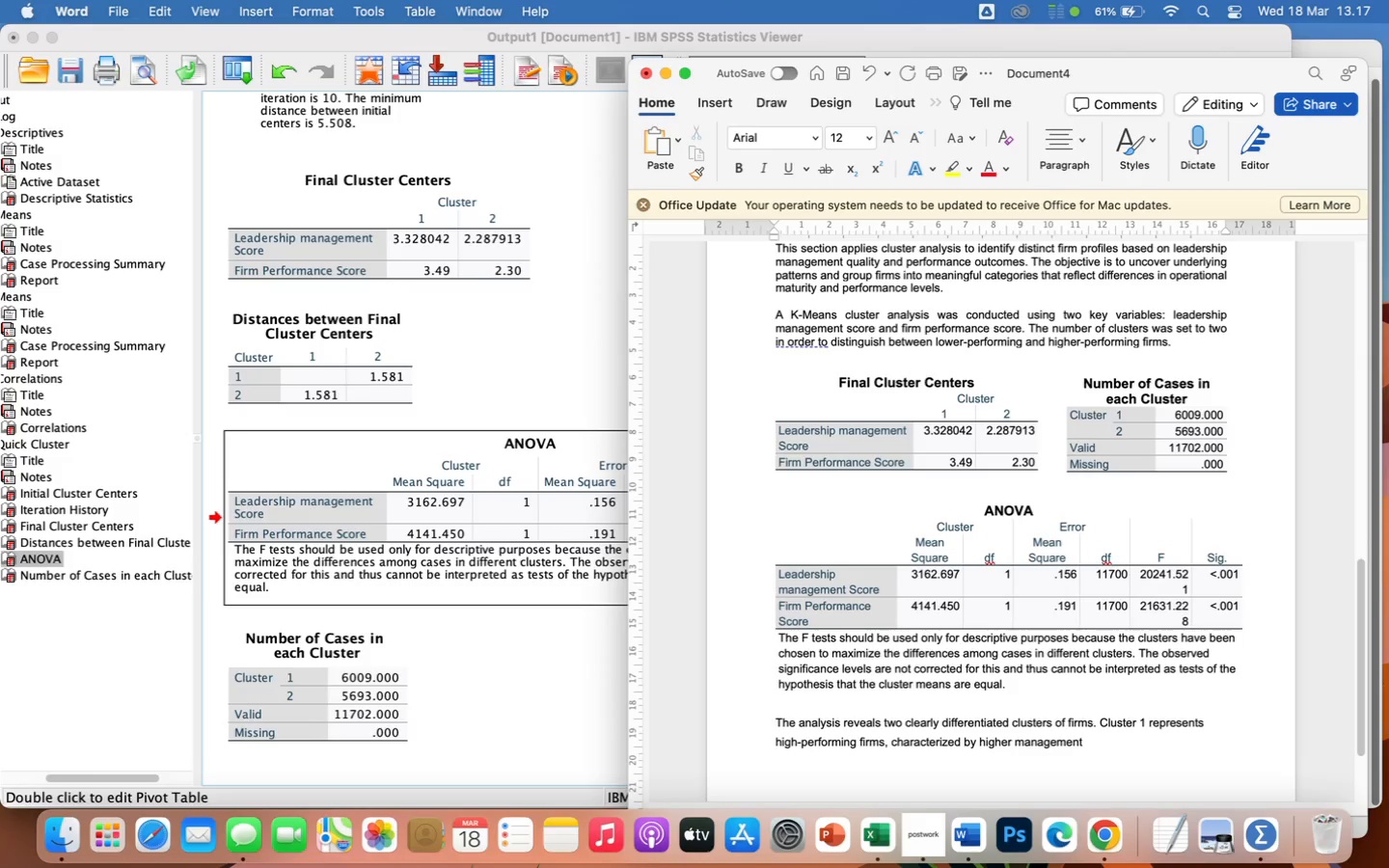 
type( scores (Mean = 3.33) and stronger performance)
 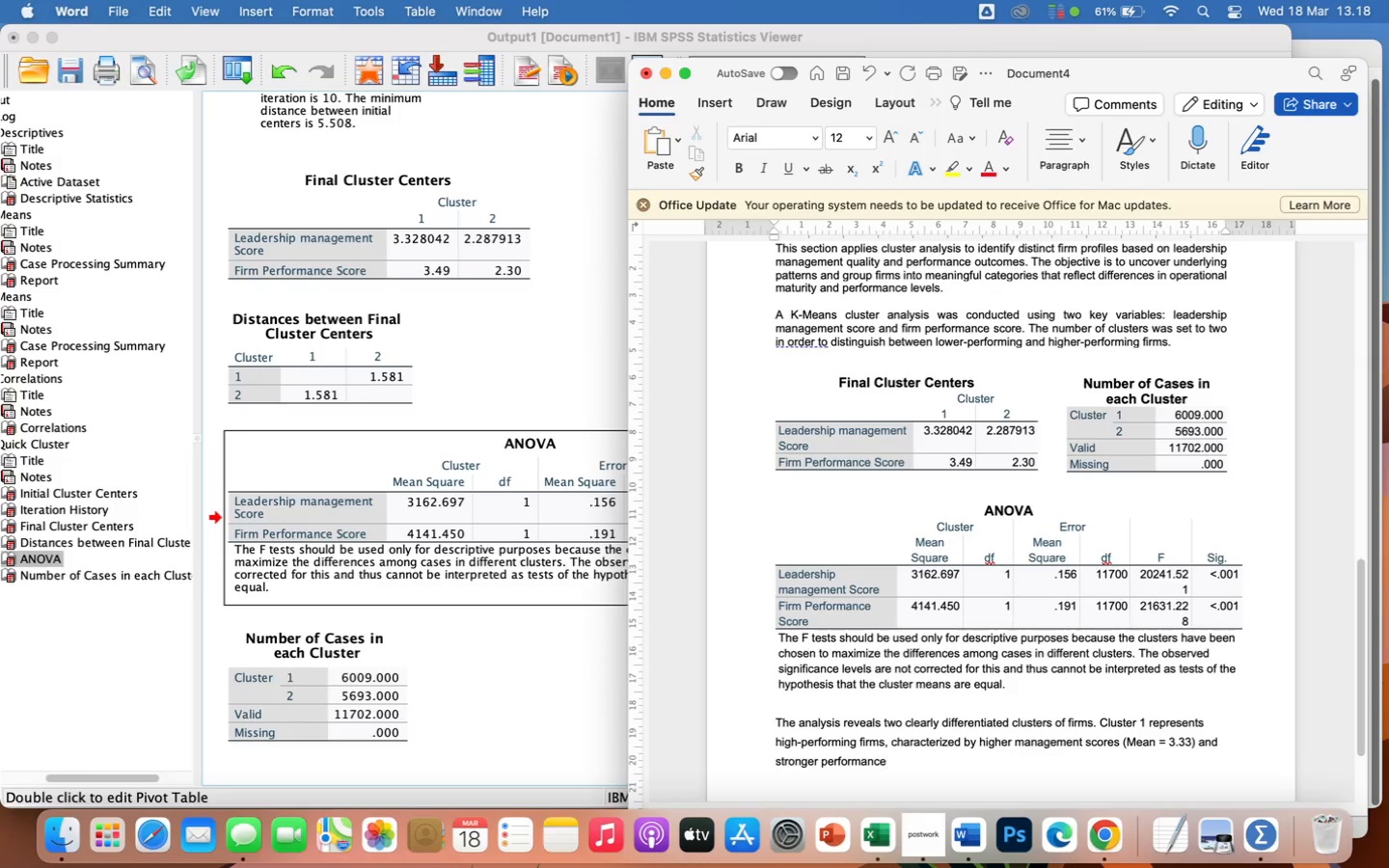 
left_click([968, 668])
 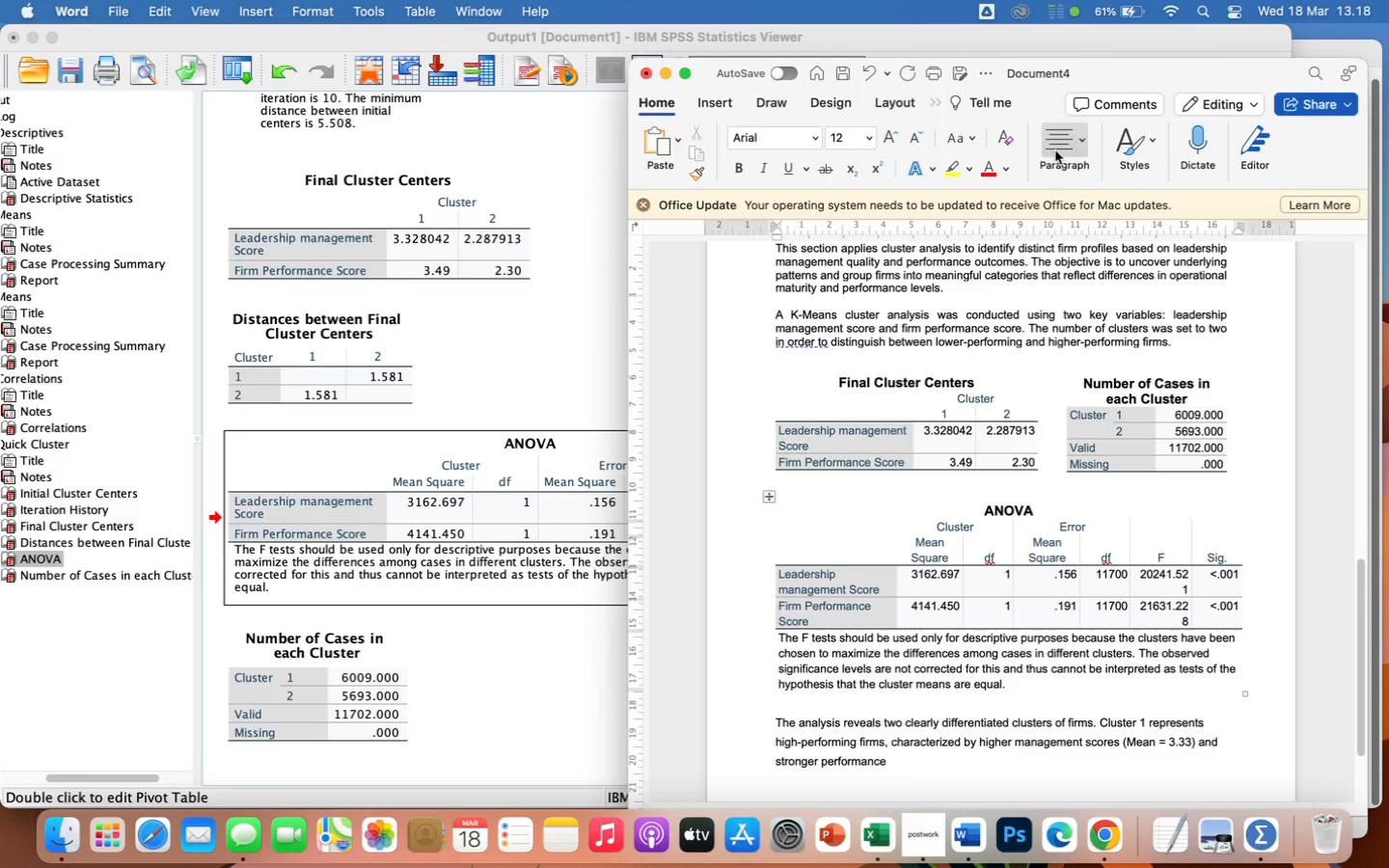 
left_click([1056, 150])
 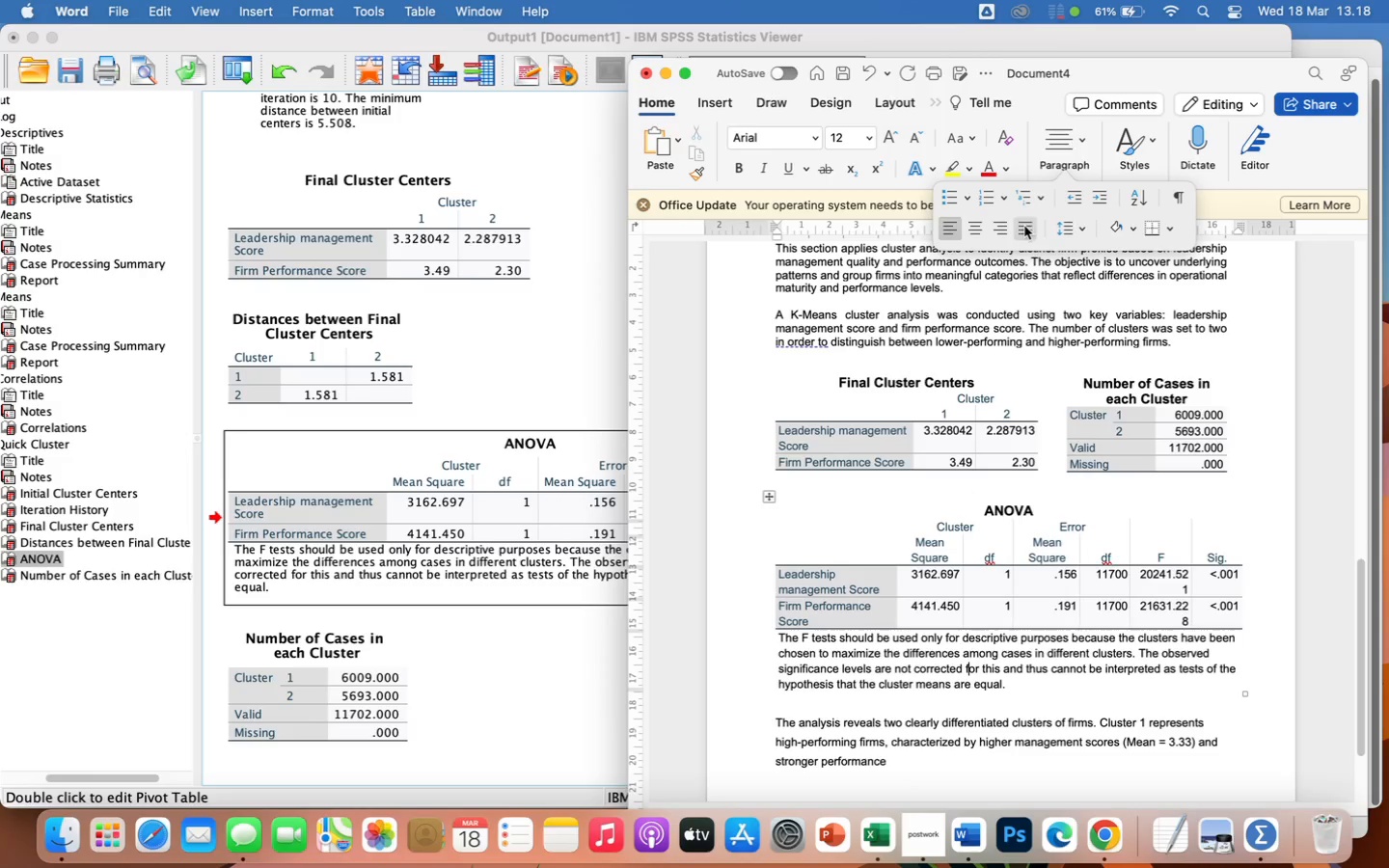 
left_click([1024, 225])
 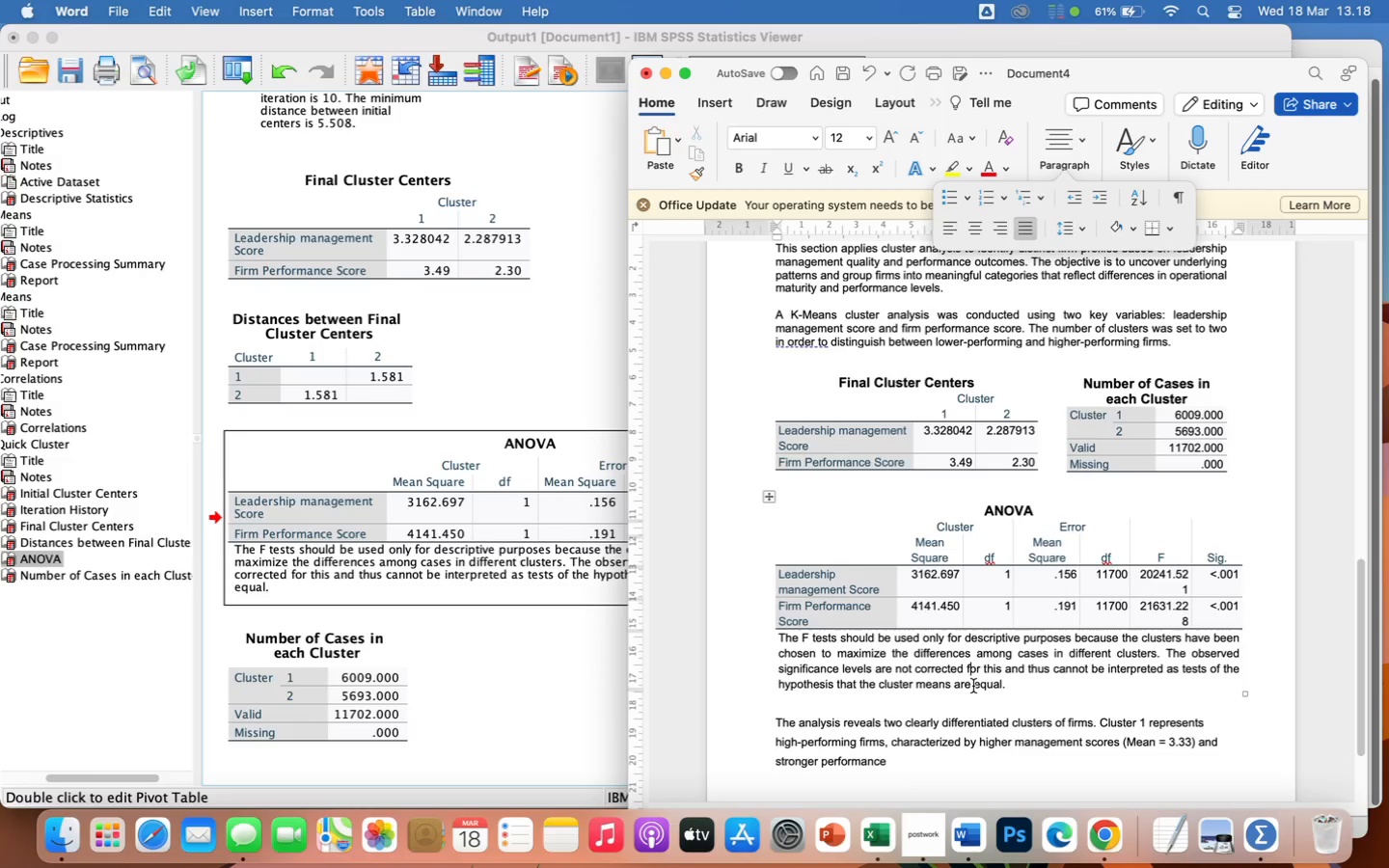 
left_click([966, 725])
 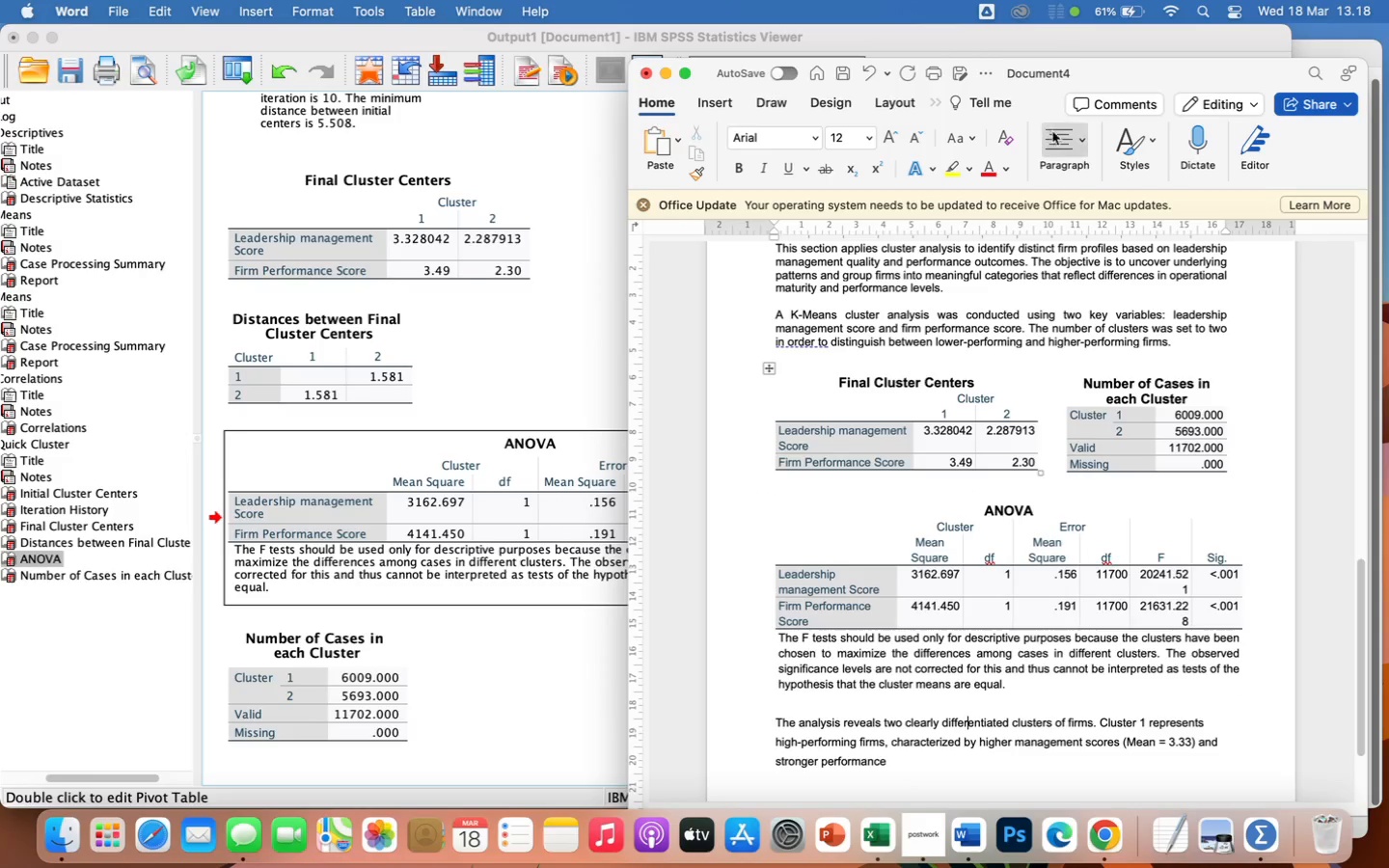 
left_click([1062, 134])
 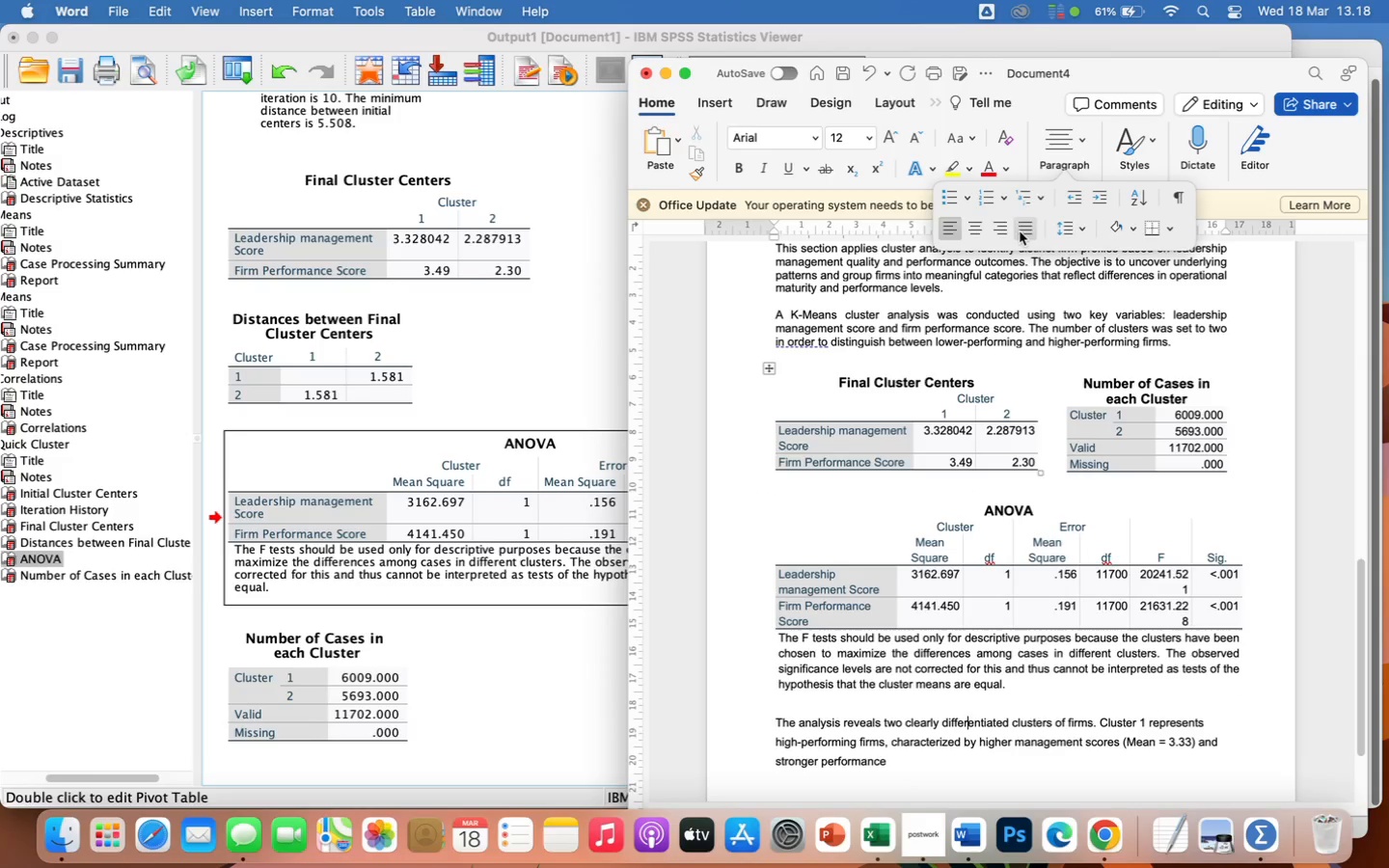 
left_click([1023, 232])
 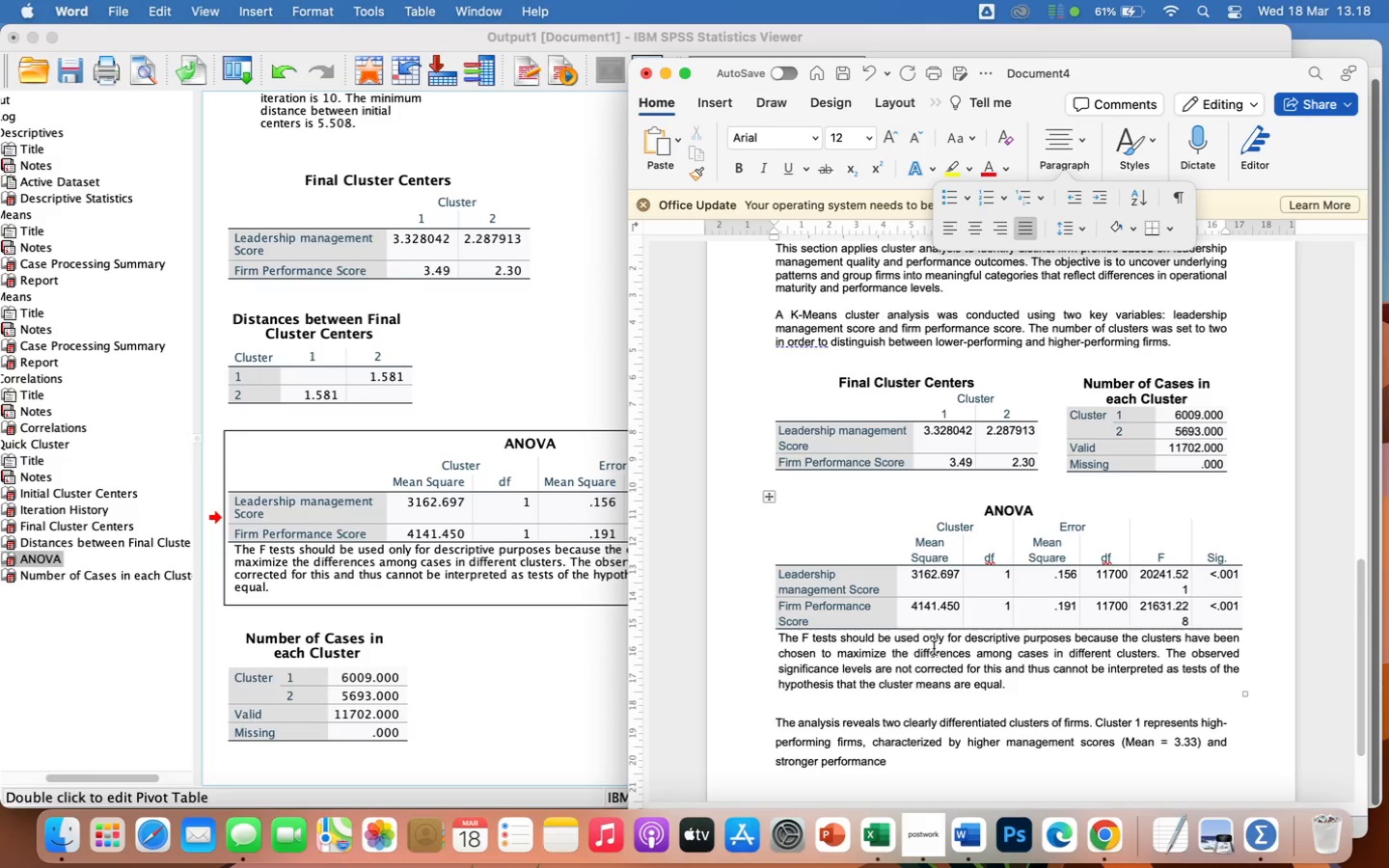 
scroll: coordinate [961, 665], scroll_direction: down, amount: 7.0
 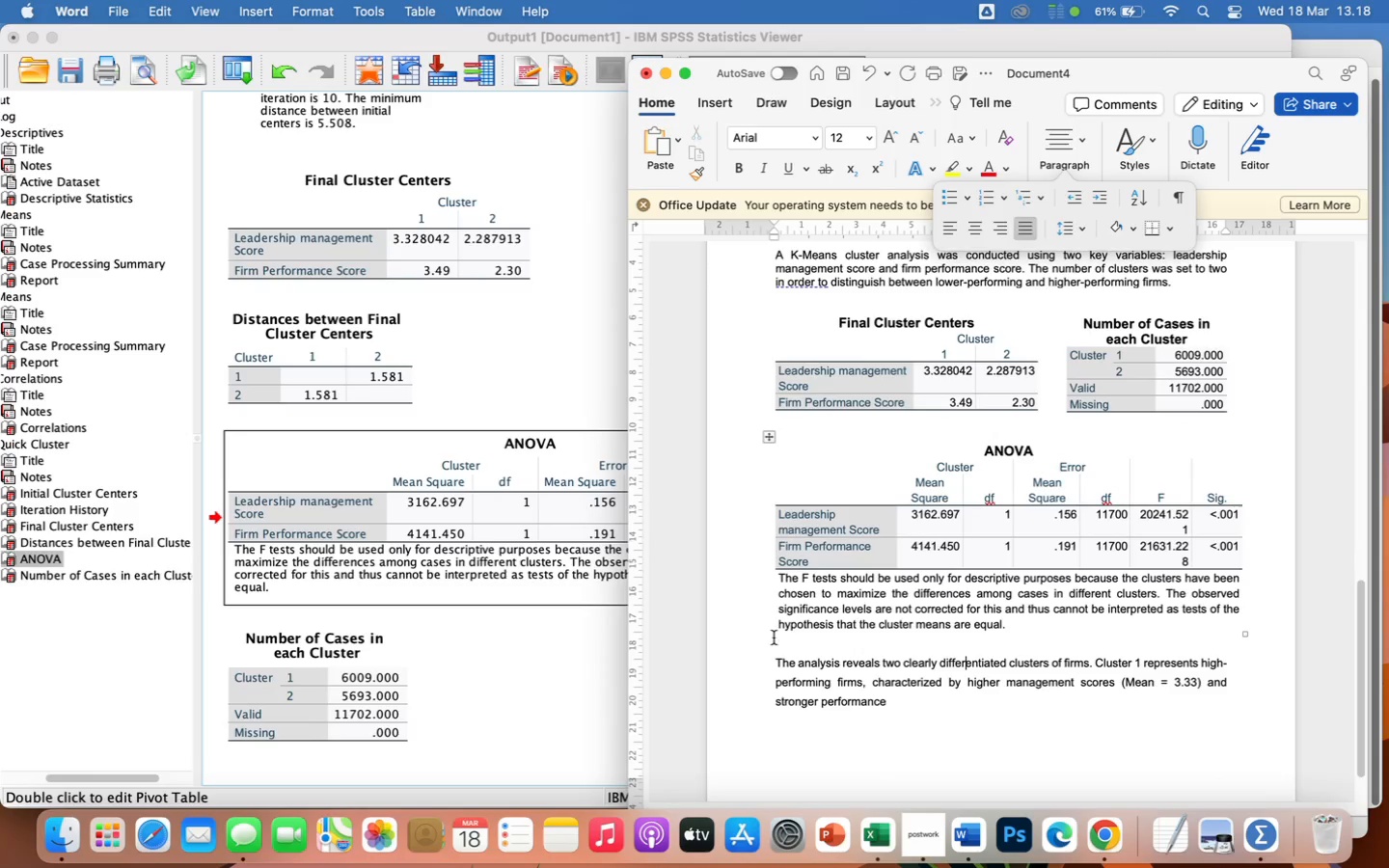 
left_click_drag(start_coordinate=[776, 655], to_coordinate=[895, 725])
 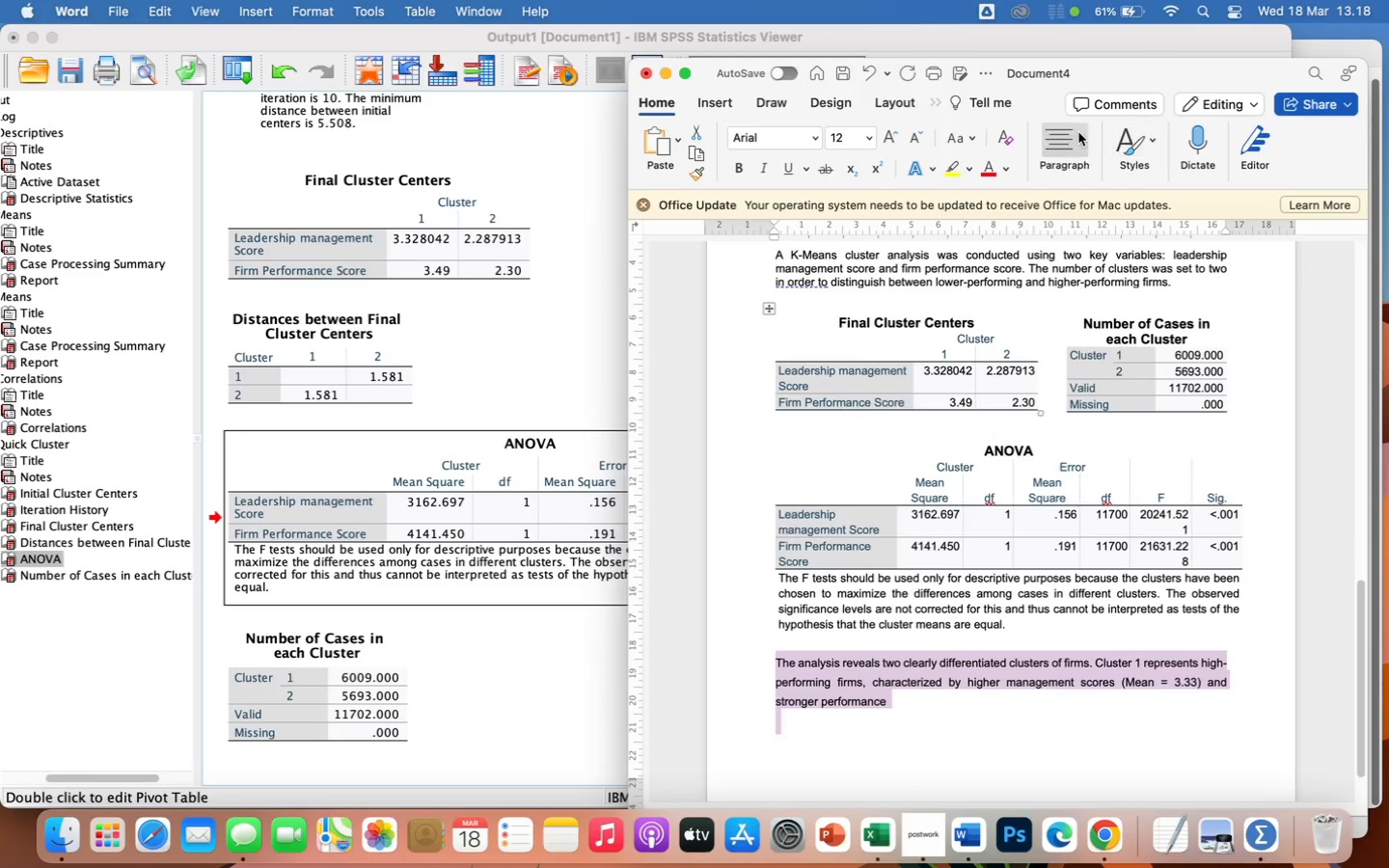 
left_click([1063, 134])
 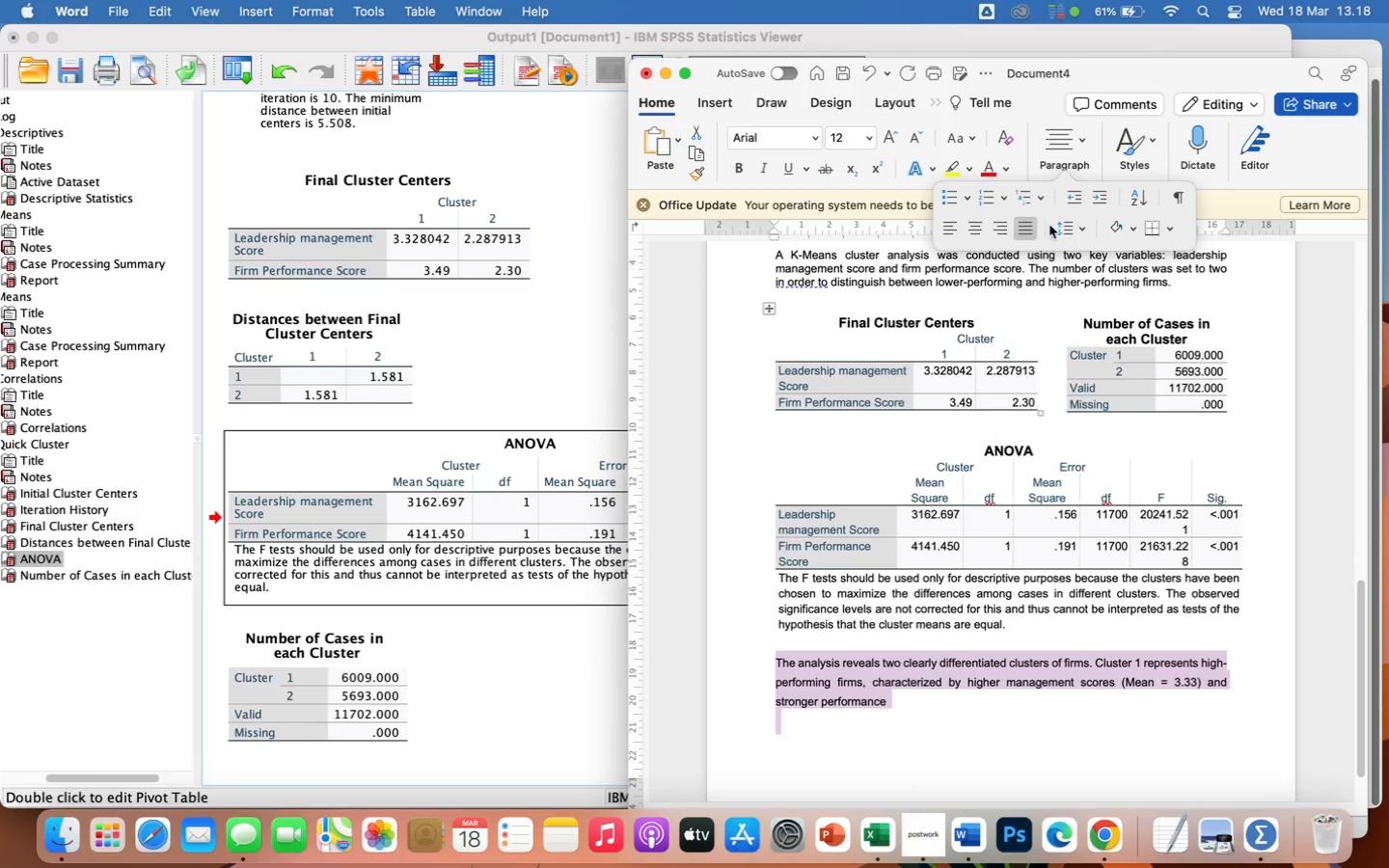 
left_click([1061, 226])
 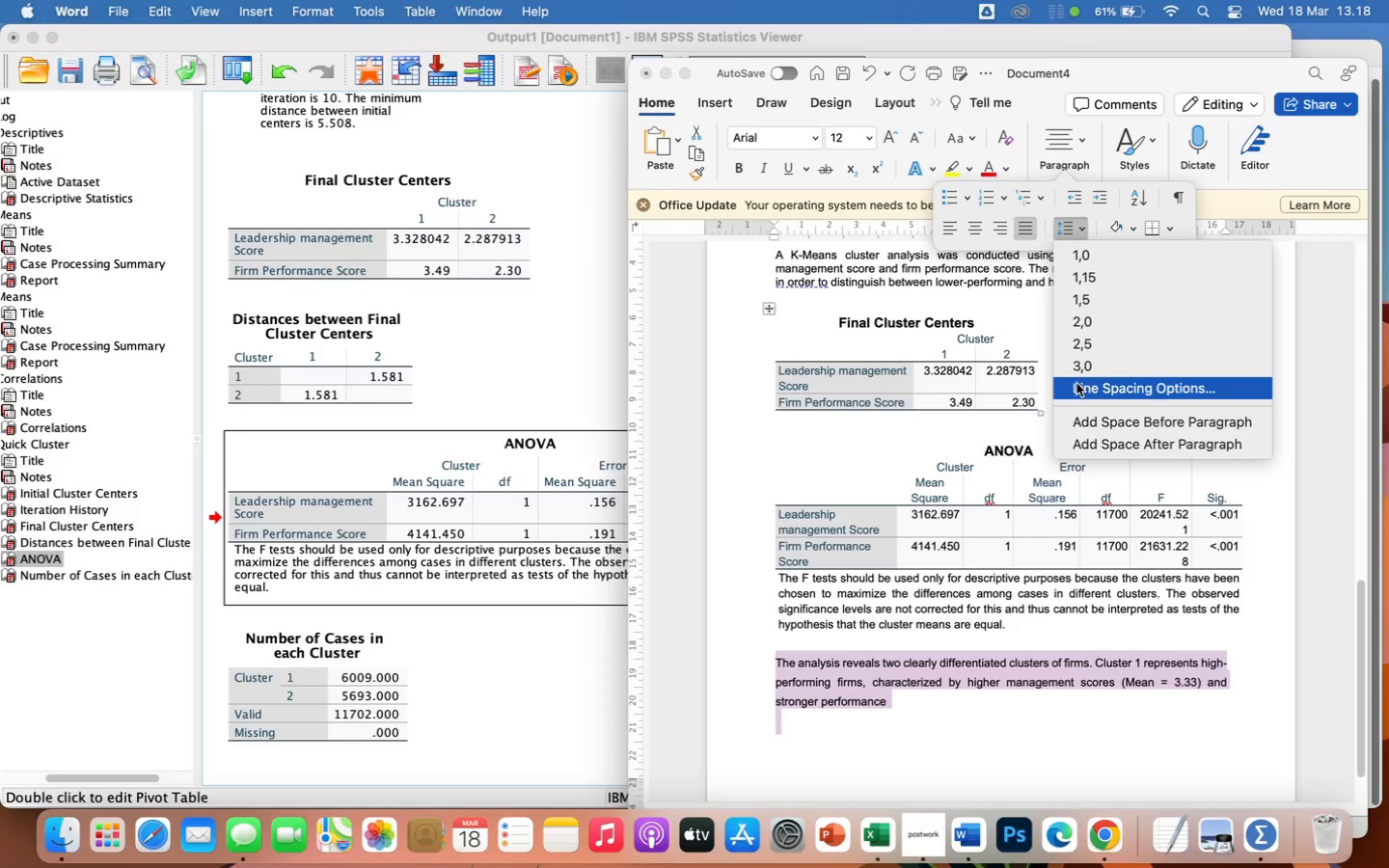 
left_click([1078, 389])
 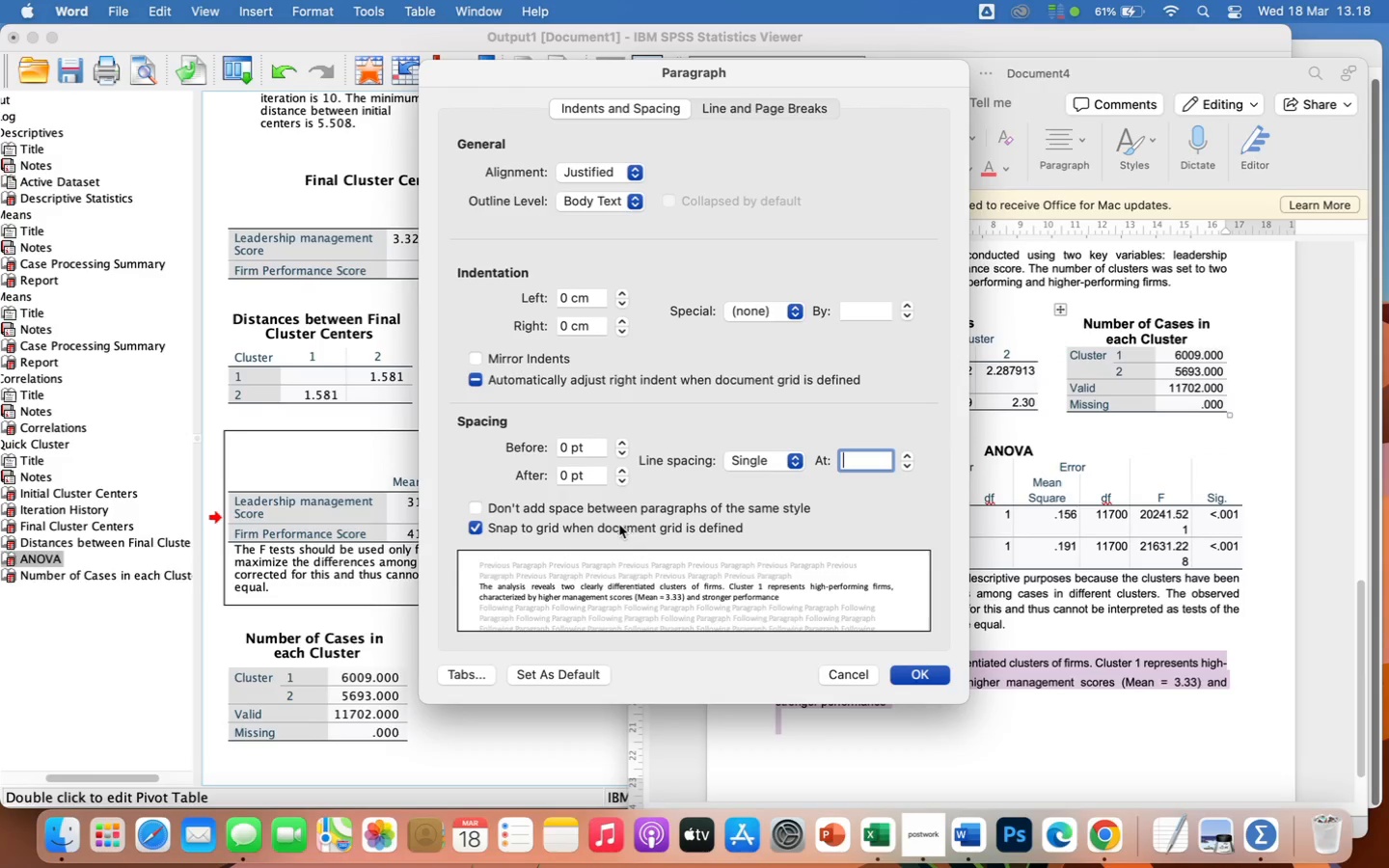 
left_click([617, 506])
 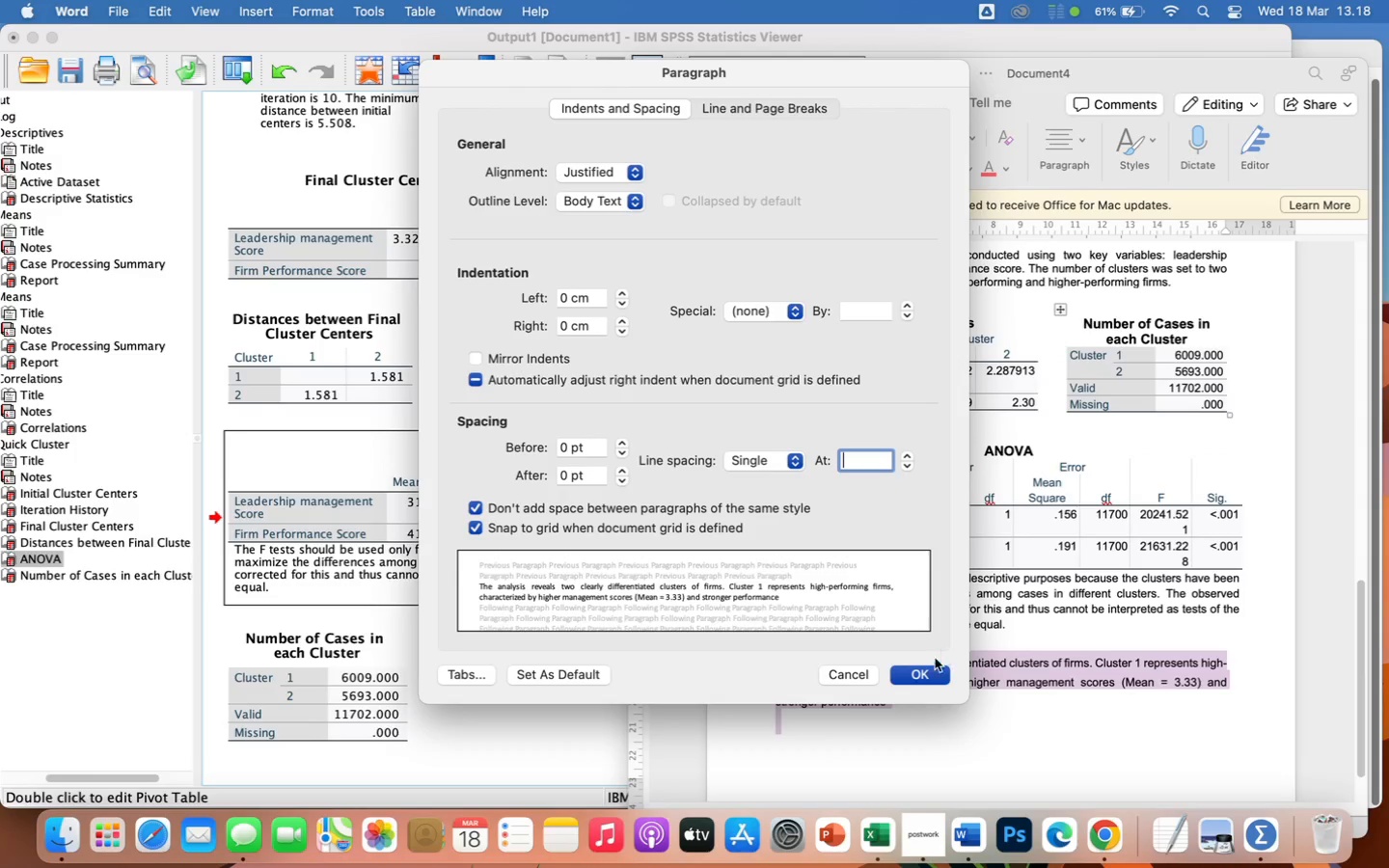 
left_click([933, 680])
 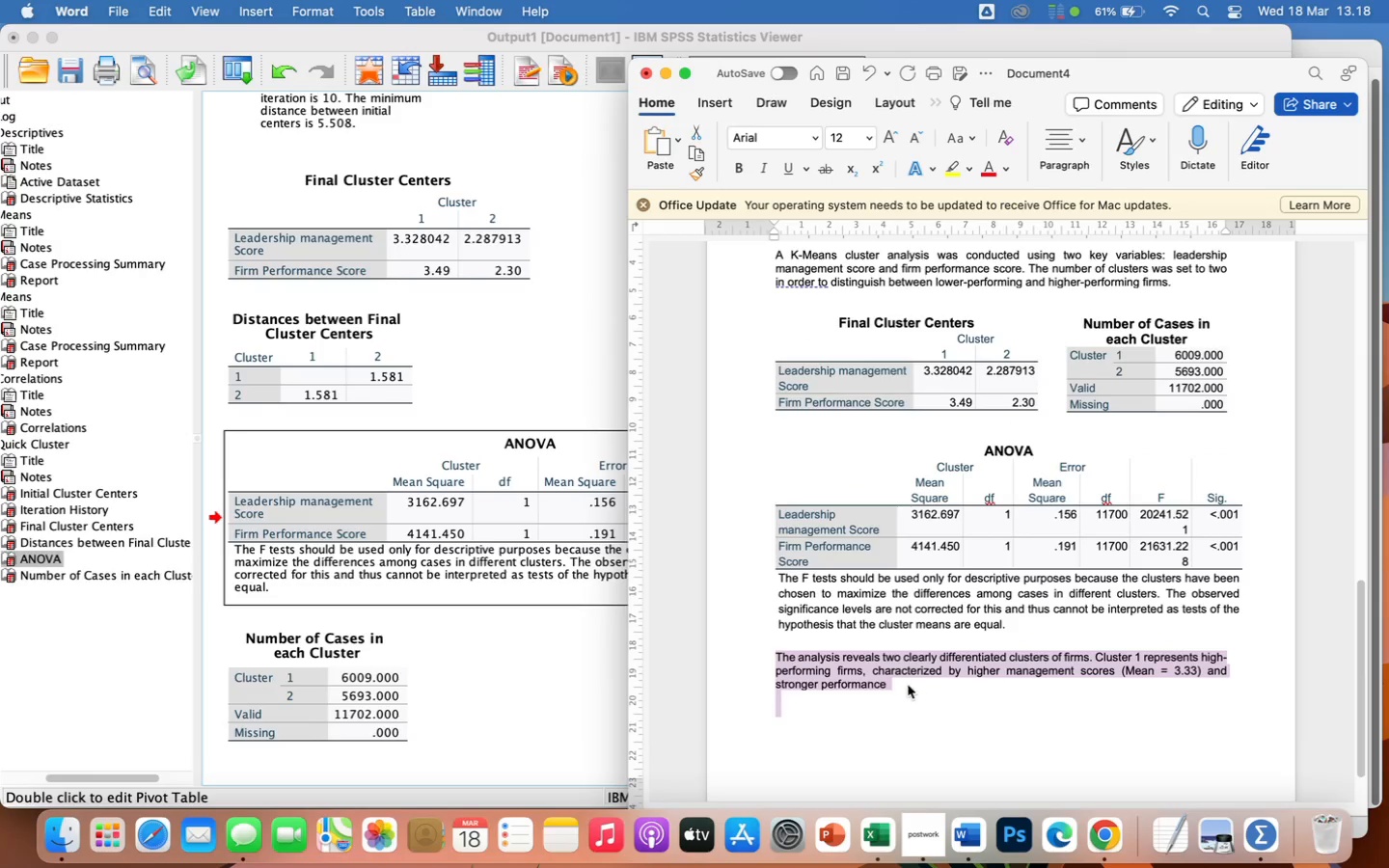 
left_click([908, 688])
 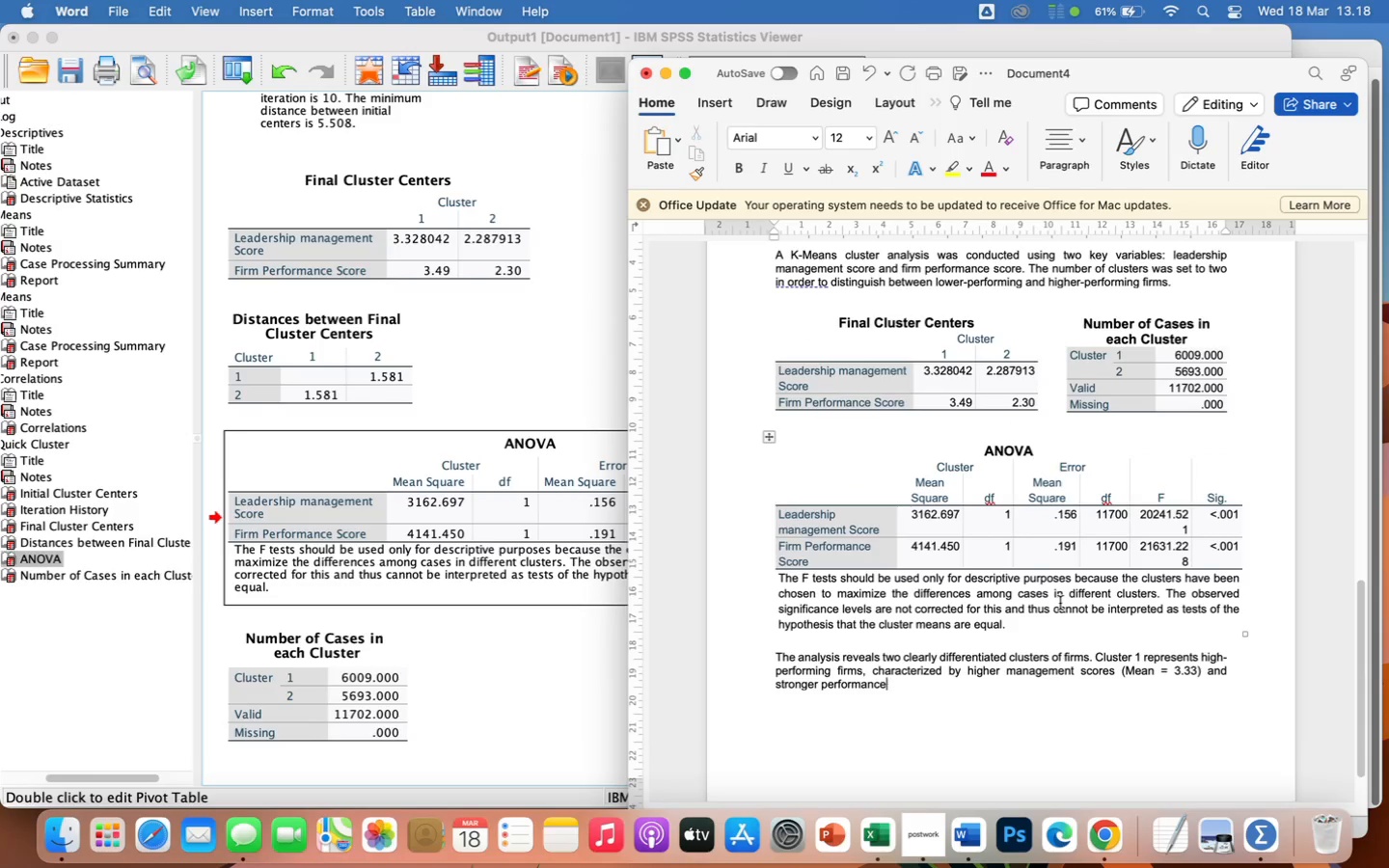 
scroll: coordinate [1060, 603], scroll_direction: up, amount: 30.0
 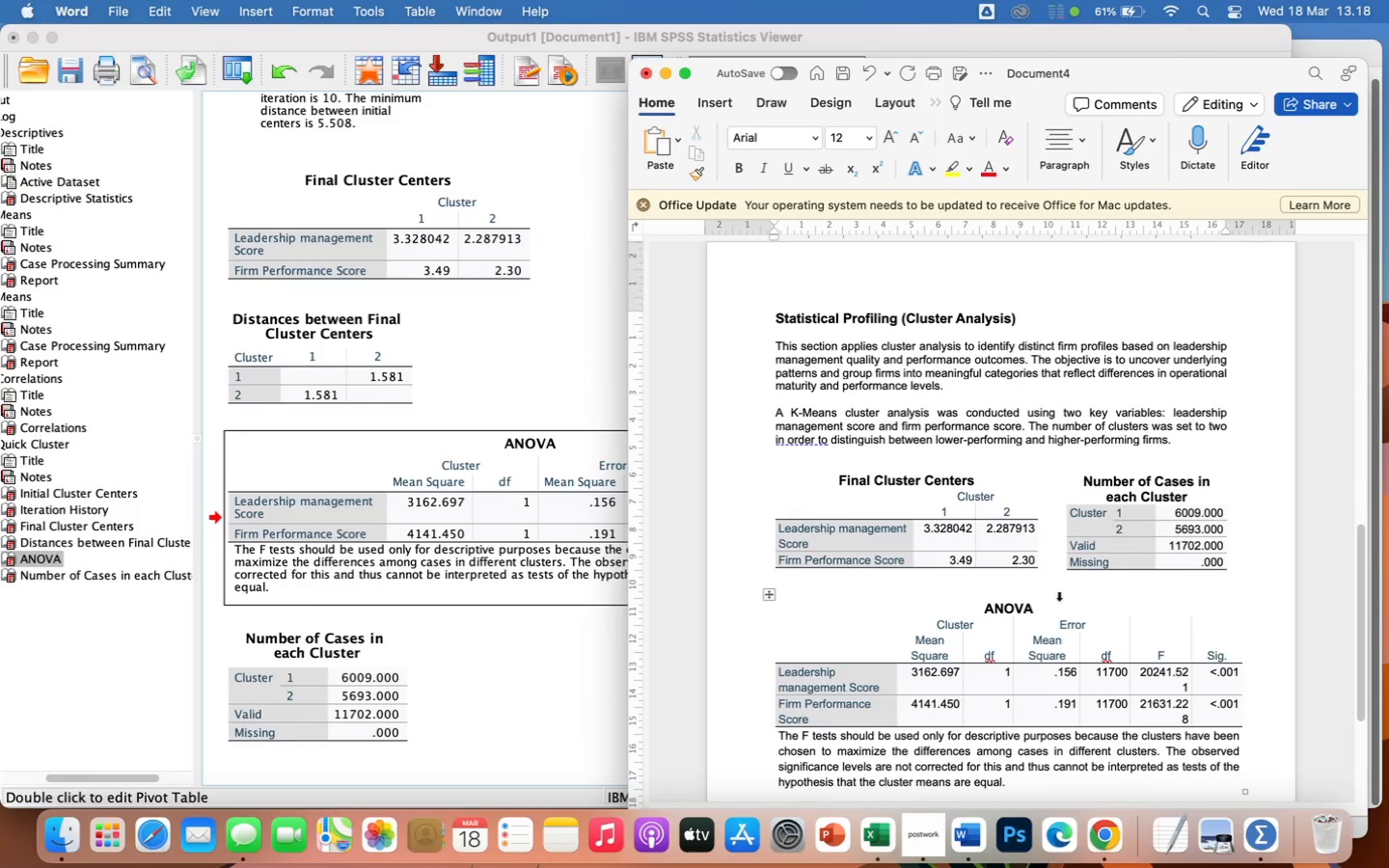 
scroll: coordinate [1060, 603], scroll_direction: down, amount: 32.0
 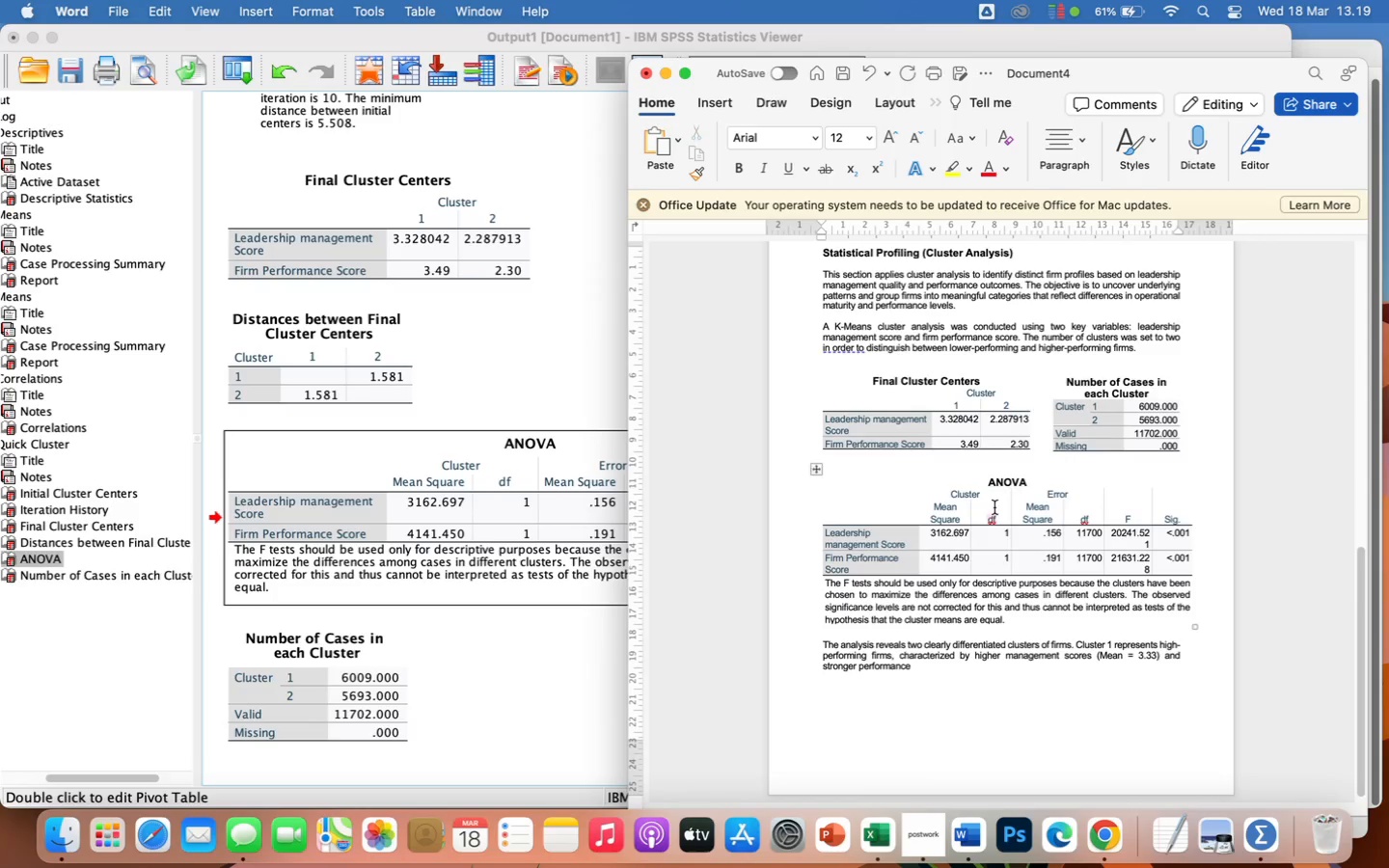 
scroll: coordinate [1049, 337], scroll_direction: up, amount: 2.0
 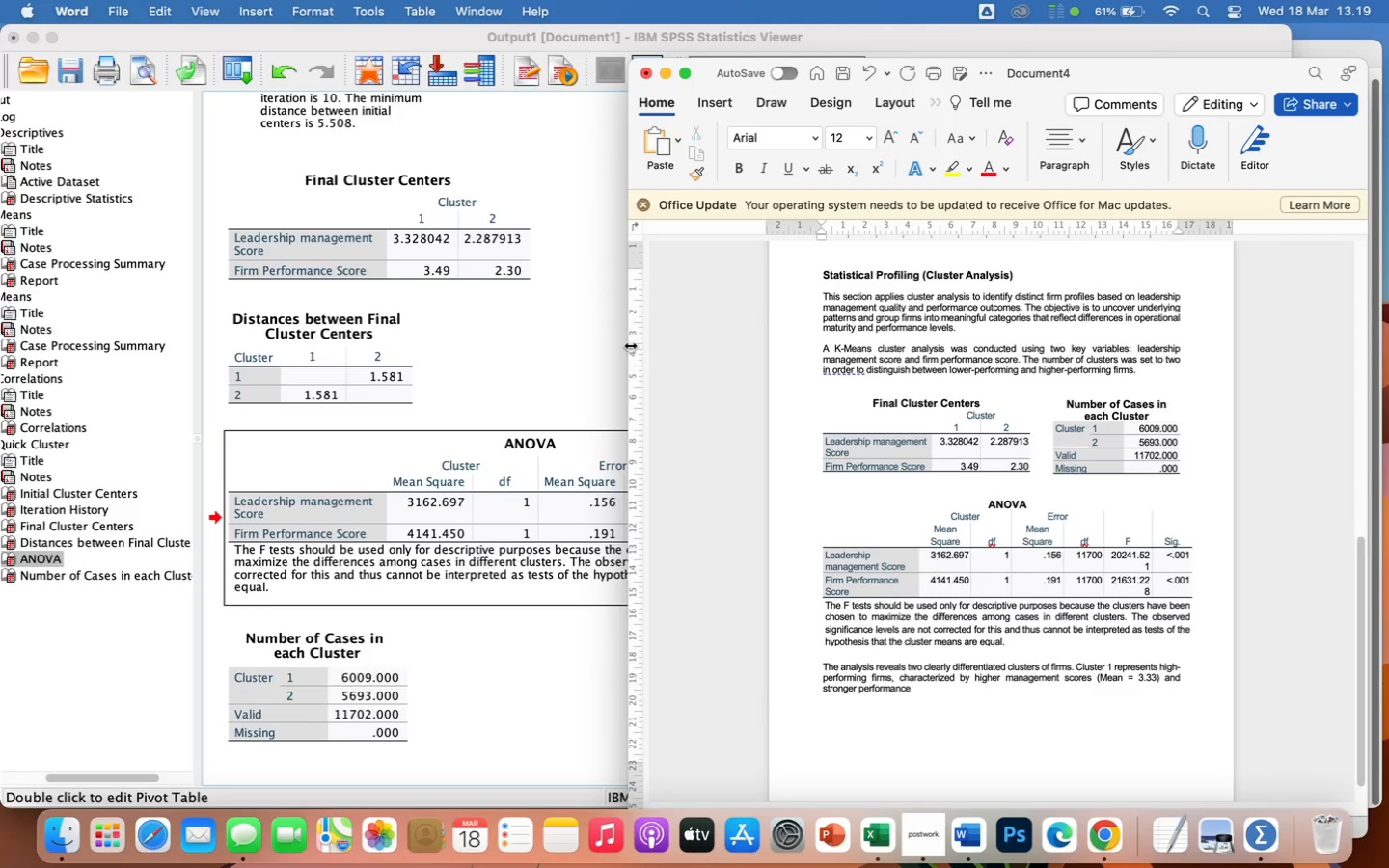 
left_click_drag(start_coordinate=[627, 345], to_coordinate=[853, 395])
 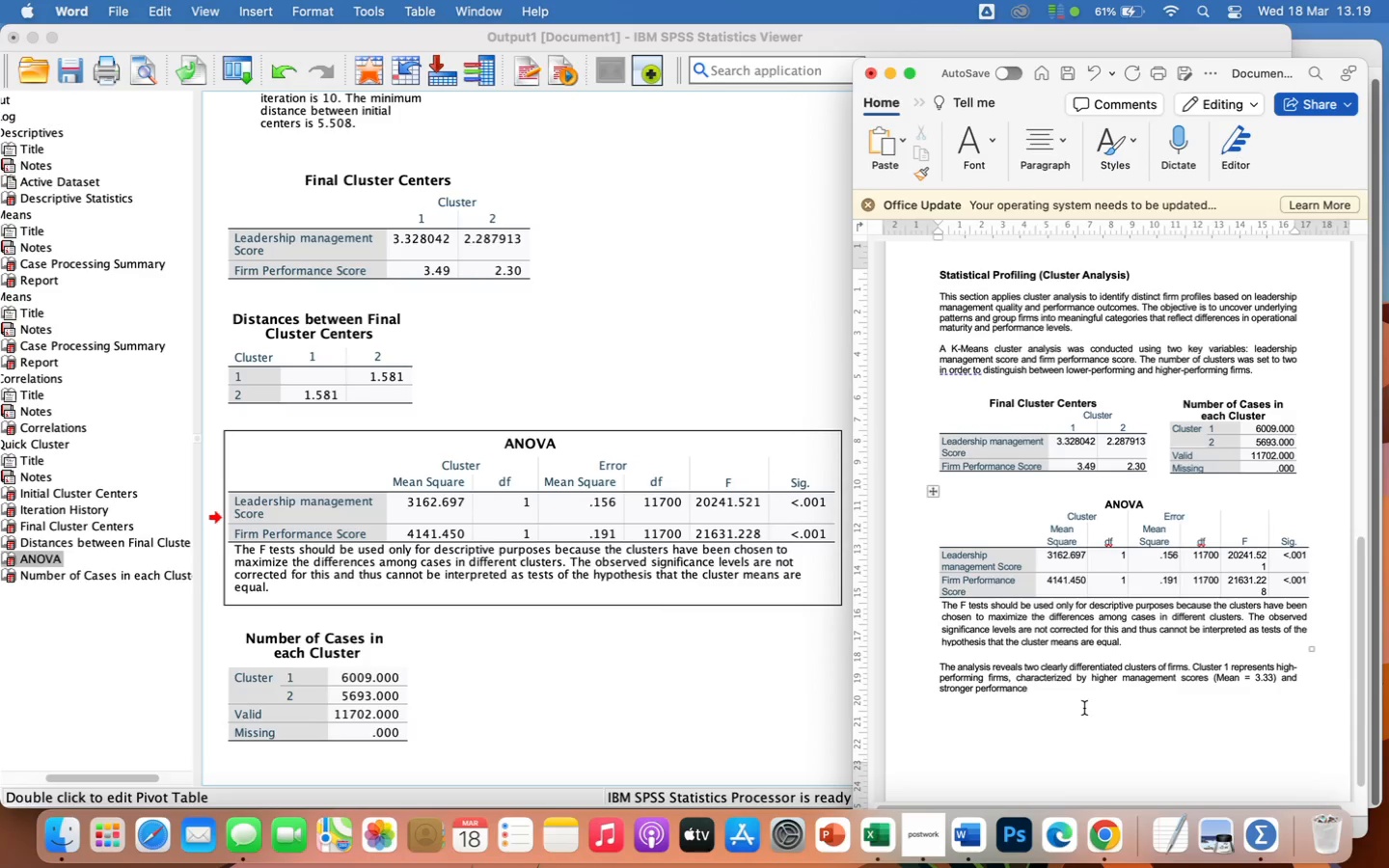 
key(Space)
 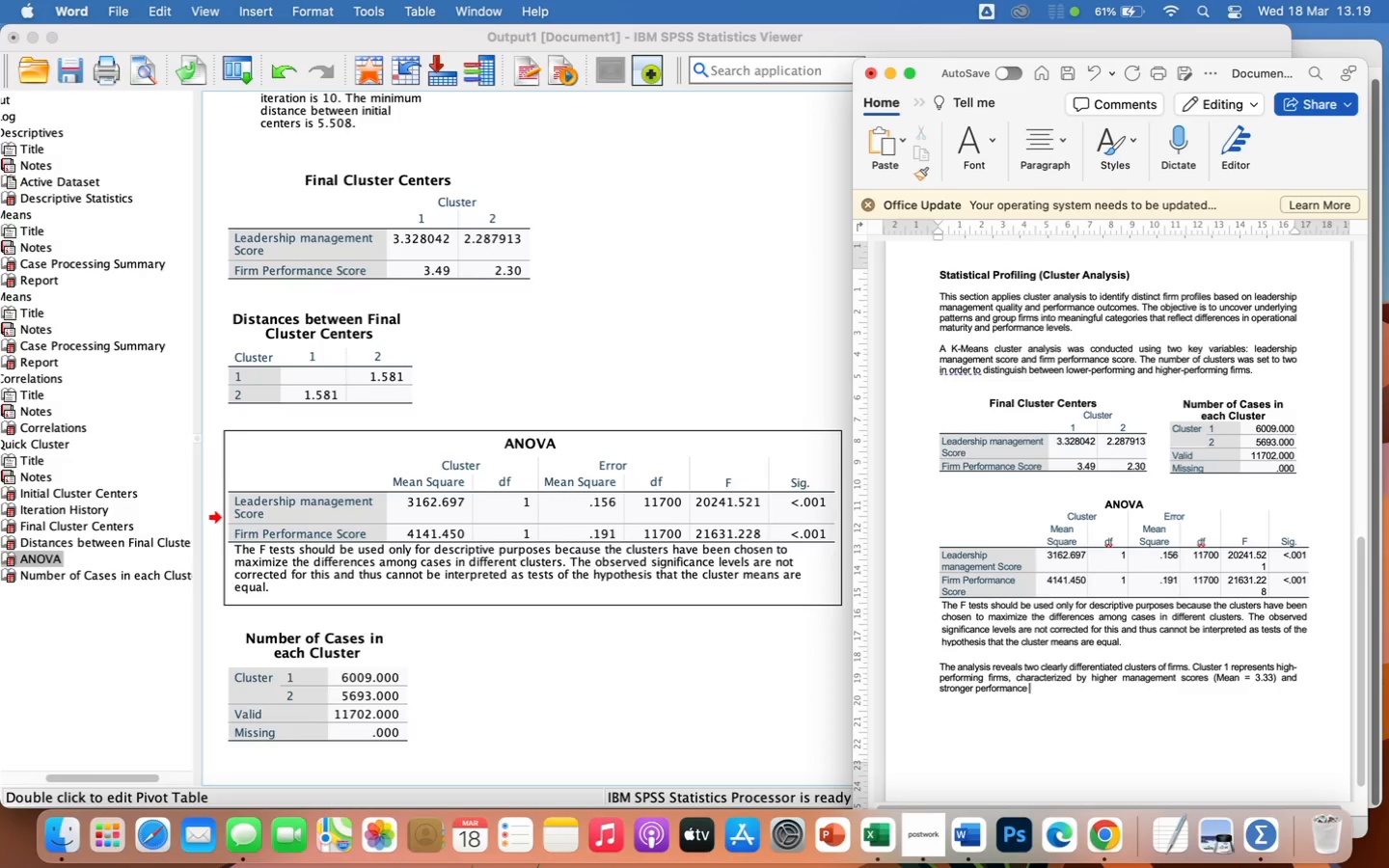 
wait(13.66)
 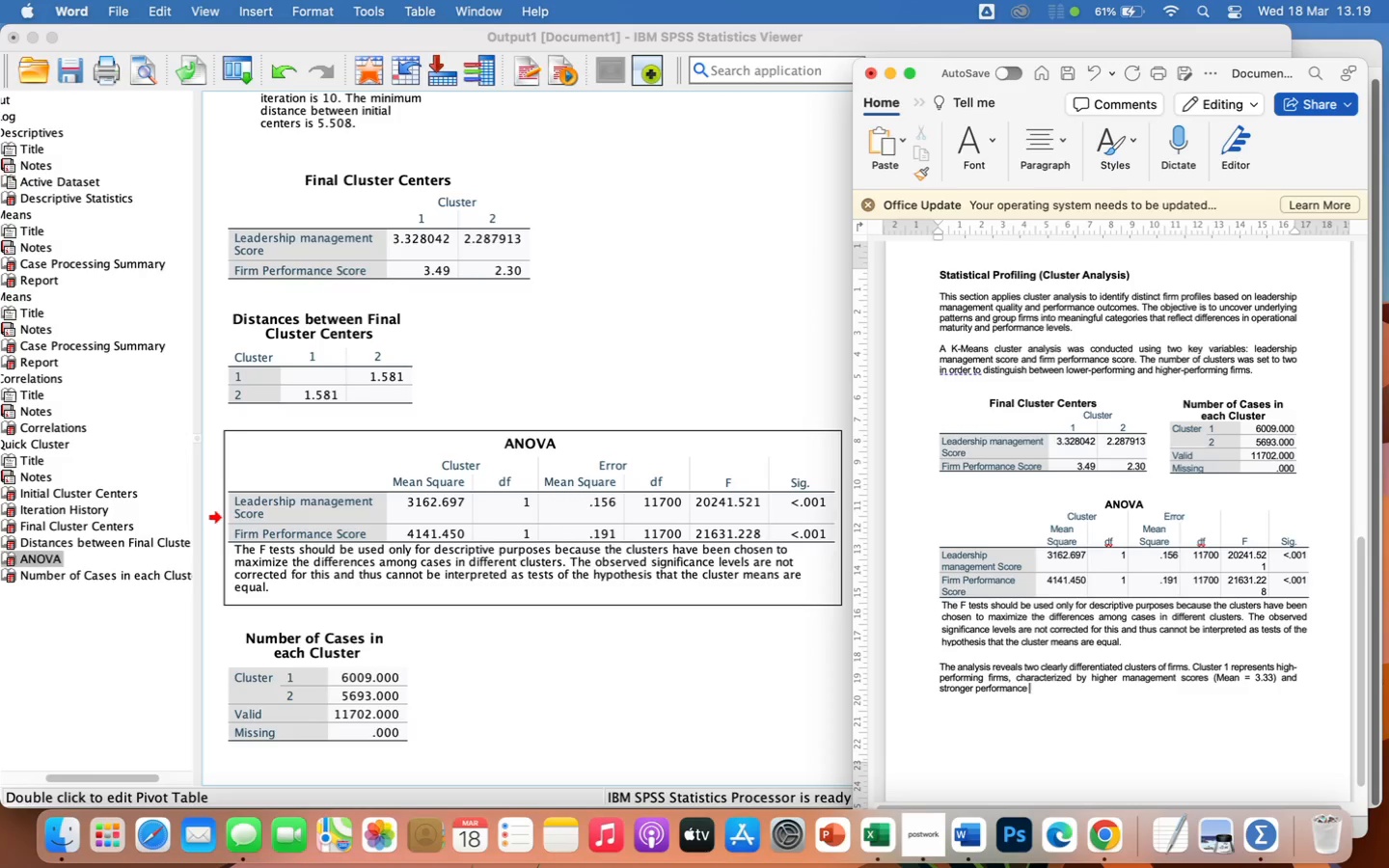 
type(outcomes)
 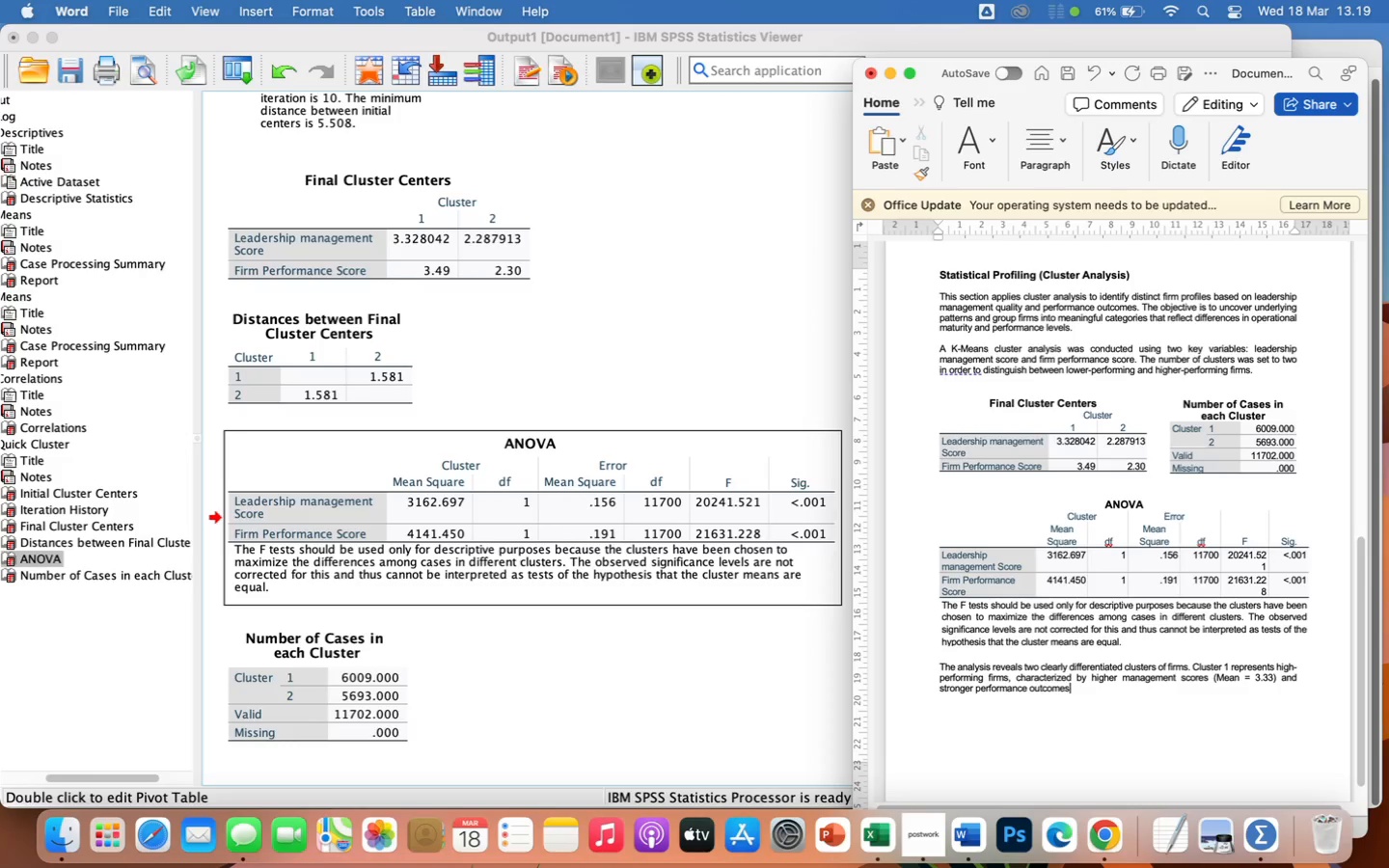 
wait(5.39)
 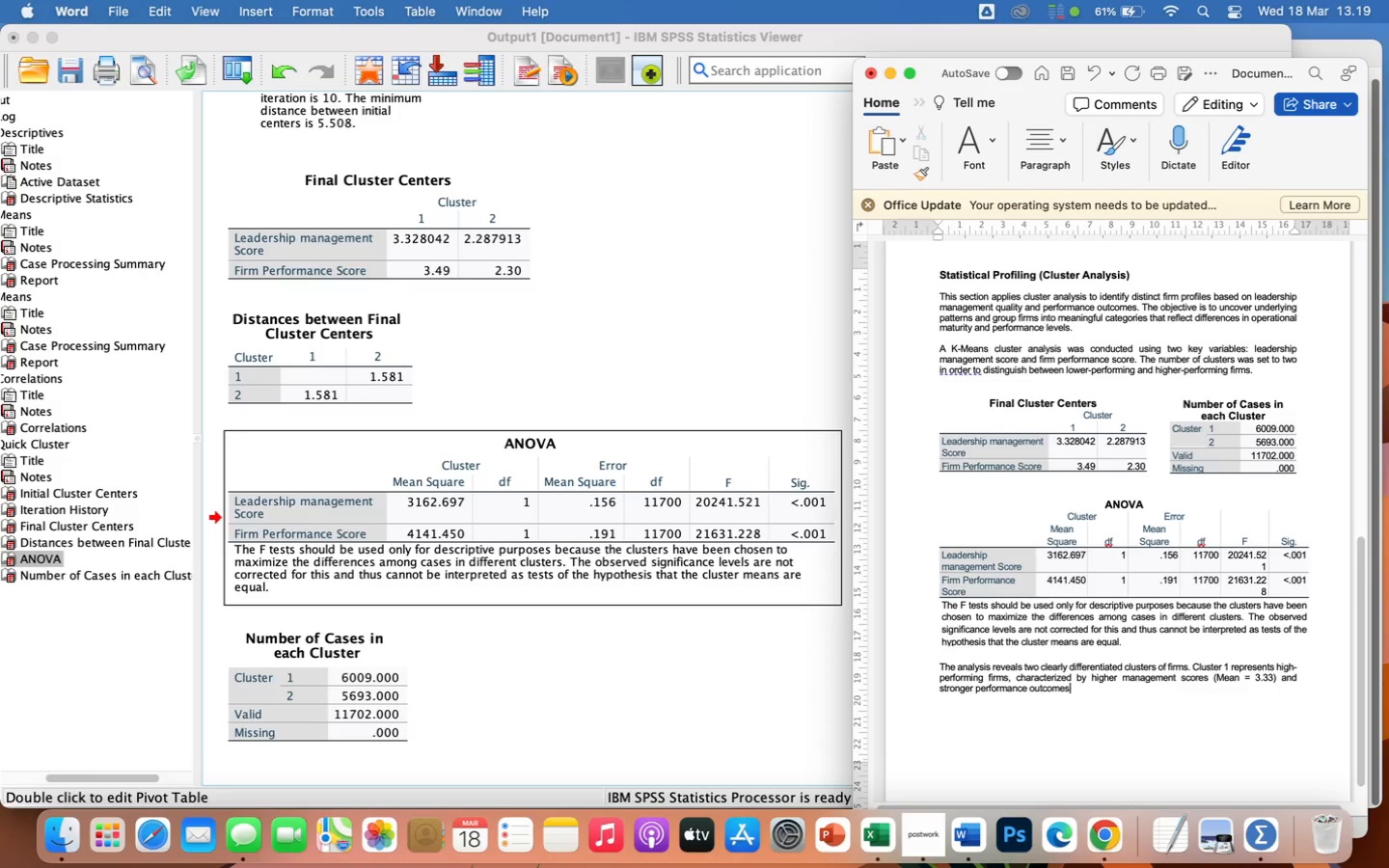 
type( (Mean = 3.49). In contrast)
 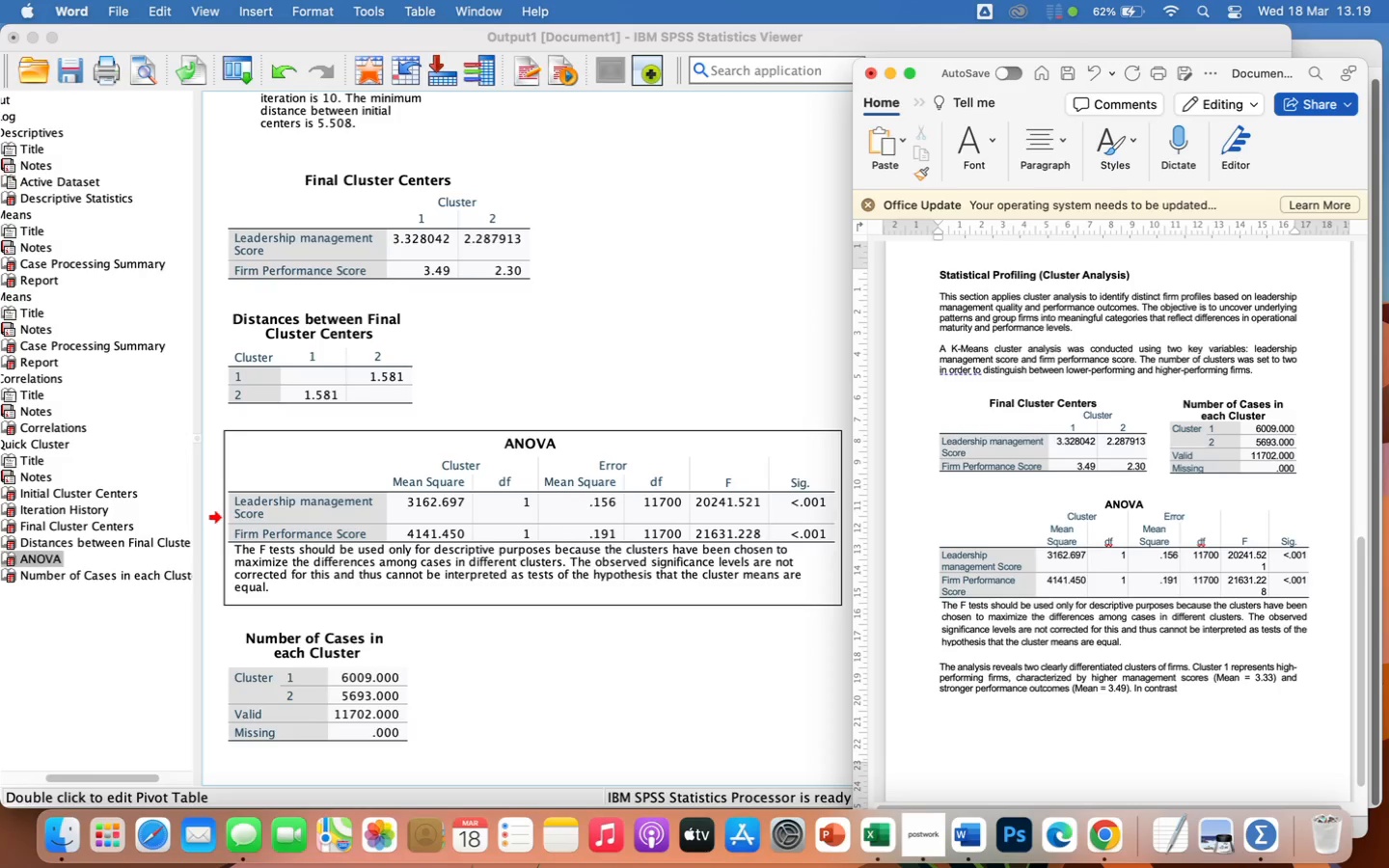 
type(, clus)
 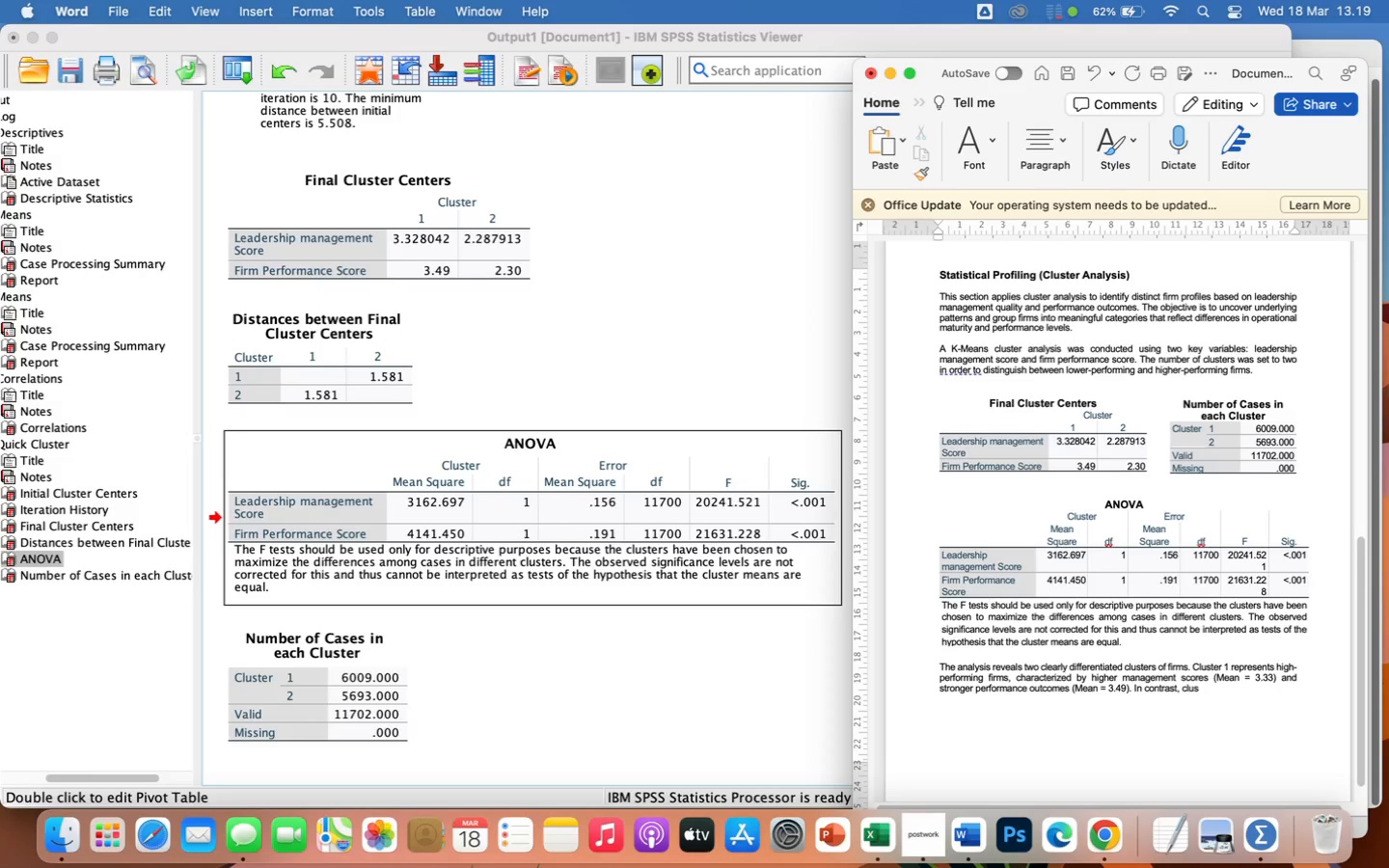 
type(ter 2 consist of lower-performing firms with)
 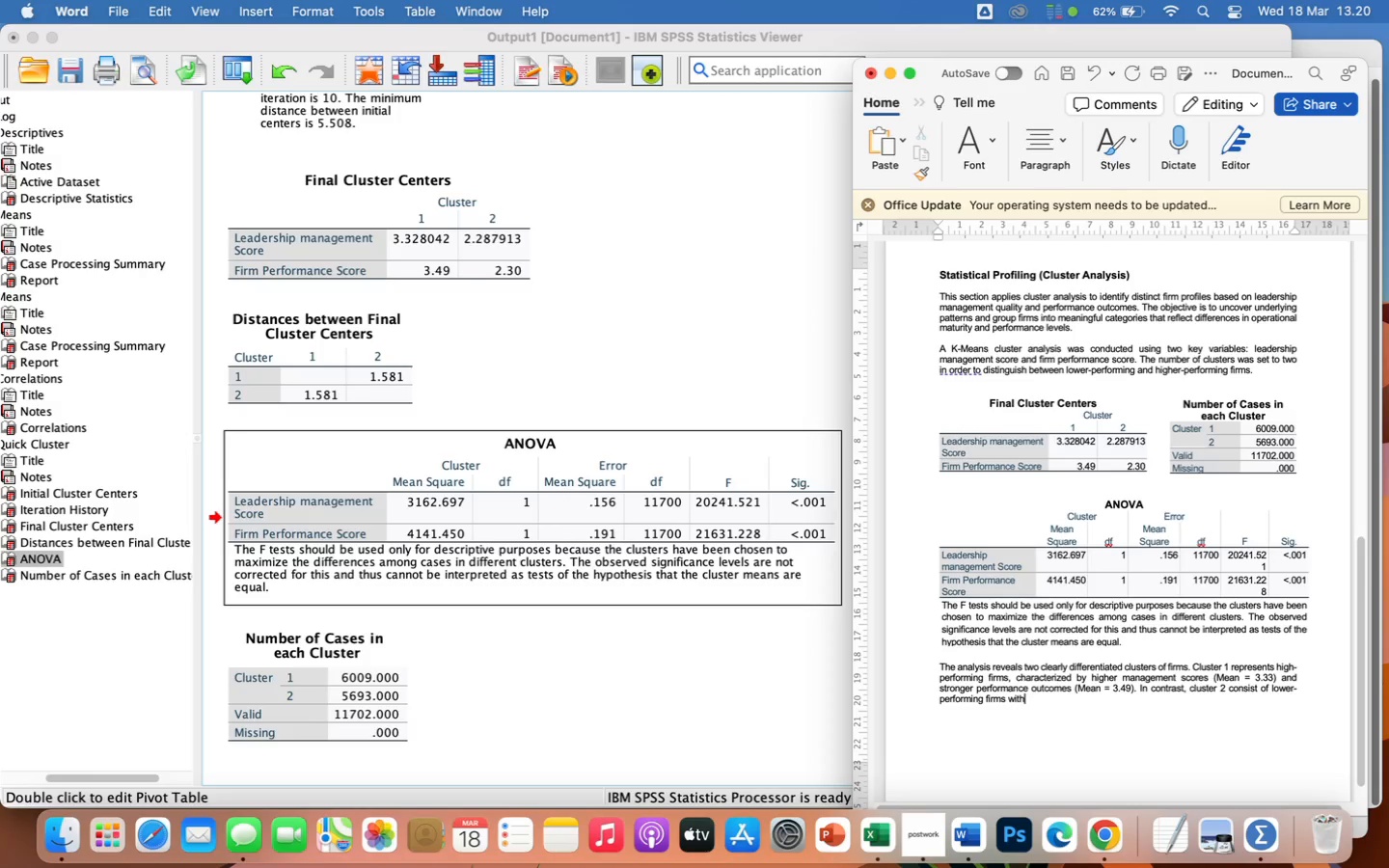 
wait(16.02)
 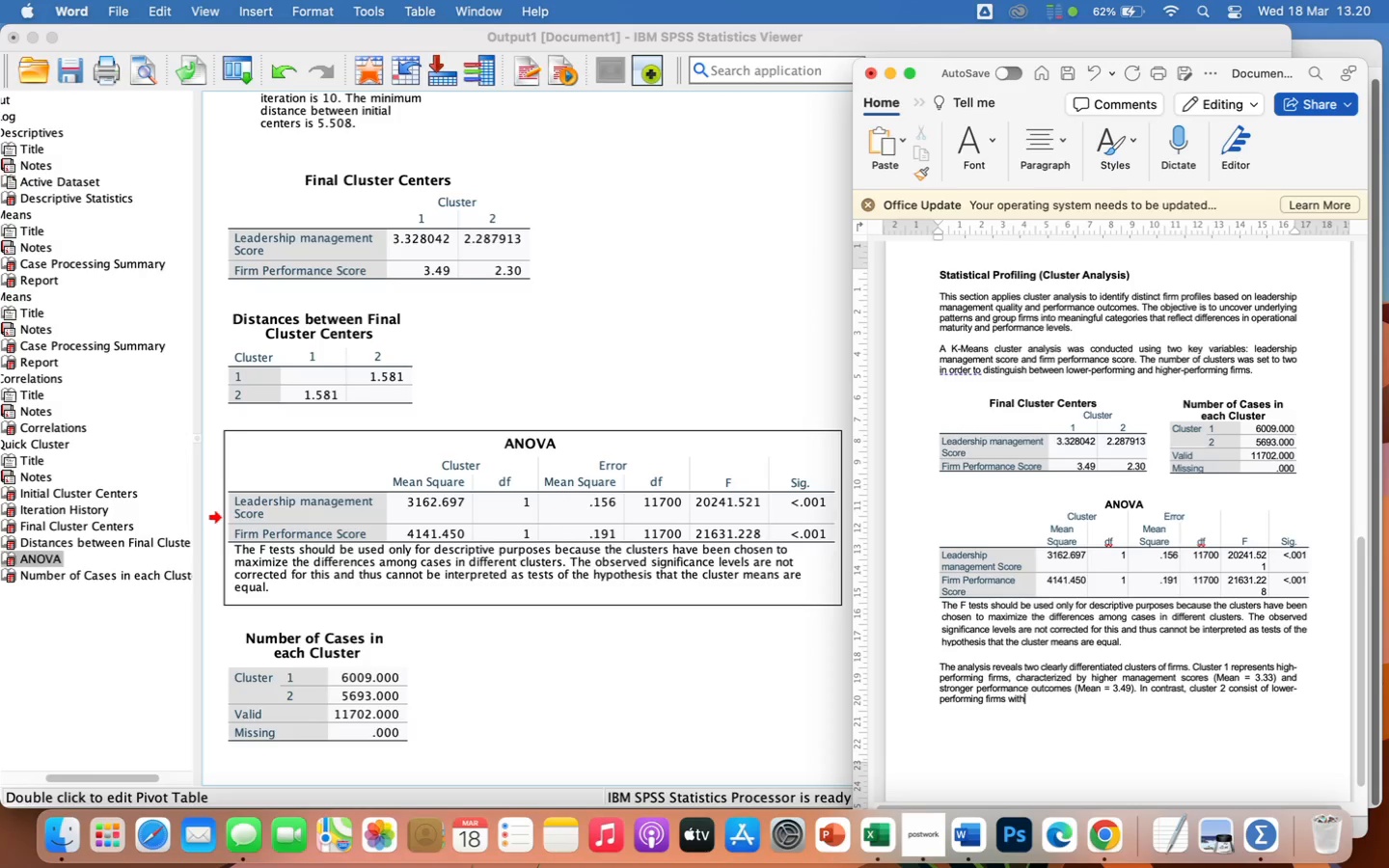 
type( significantly lower management)
 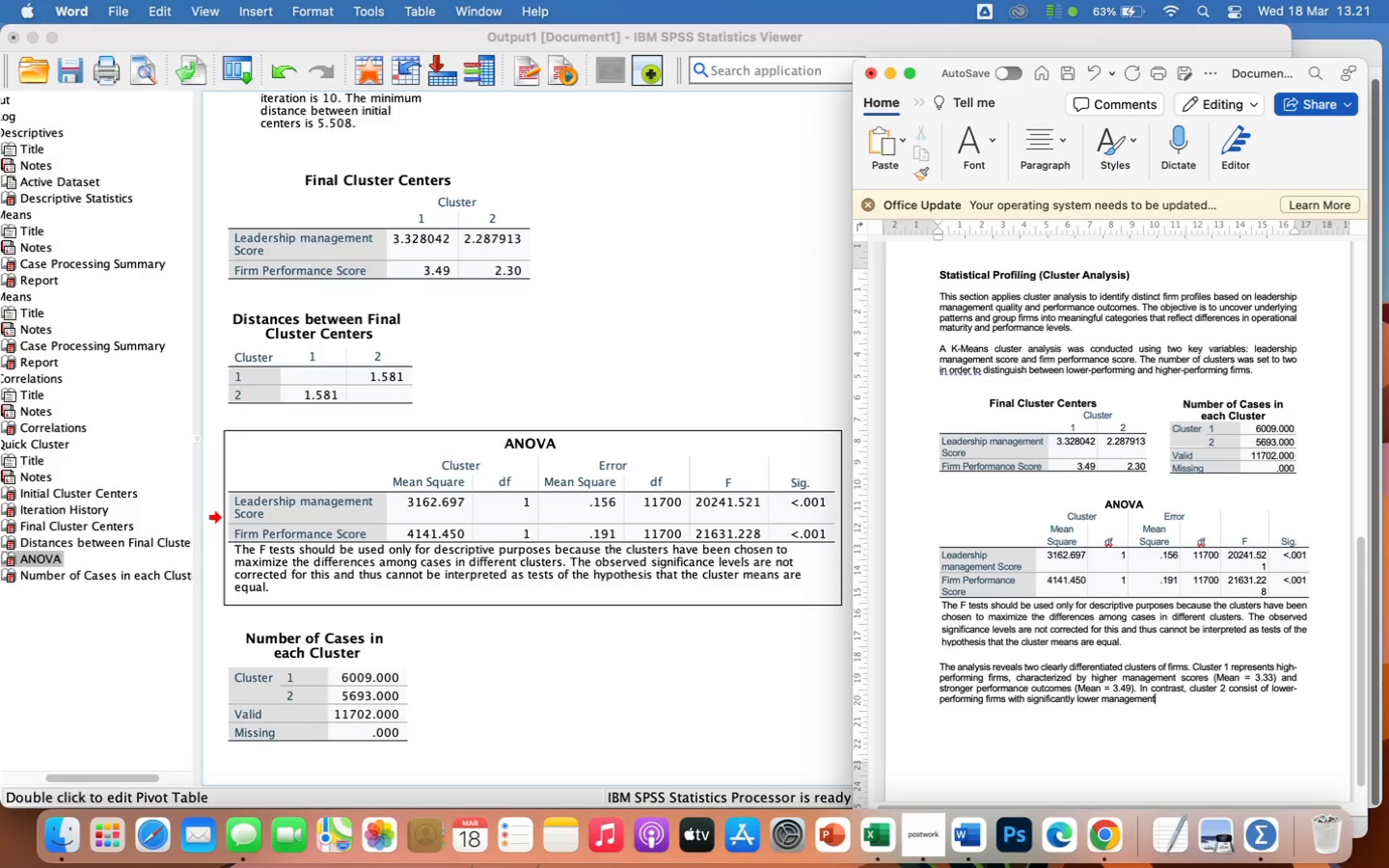 
wait(50.42)
 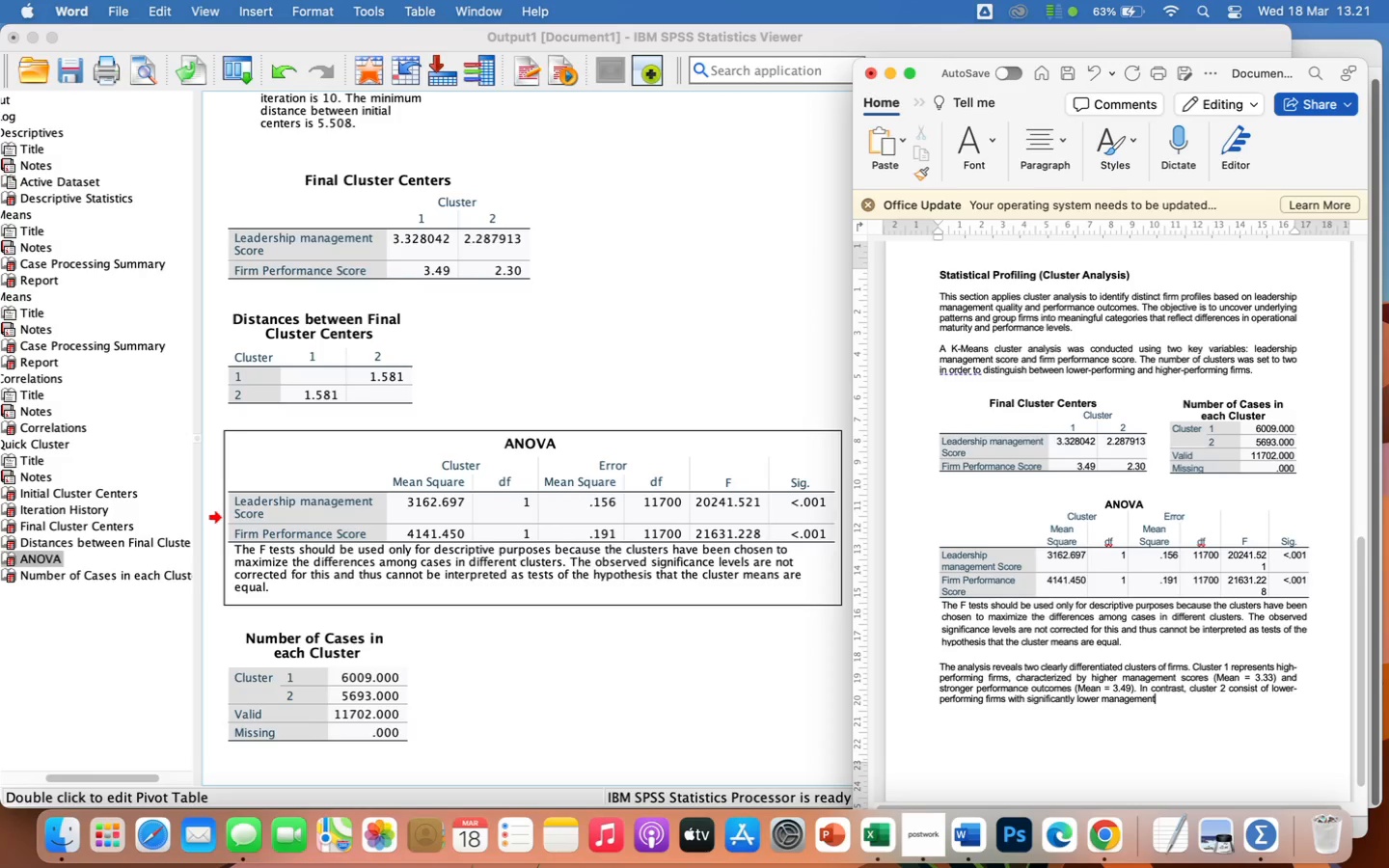 
type( scores (mean =)
 